 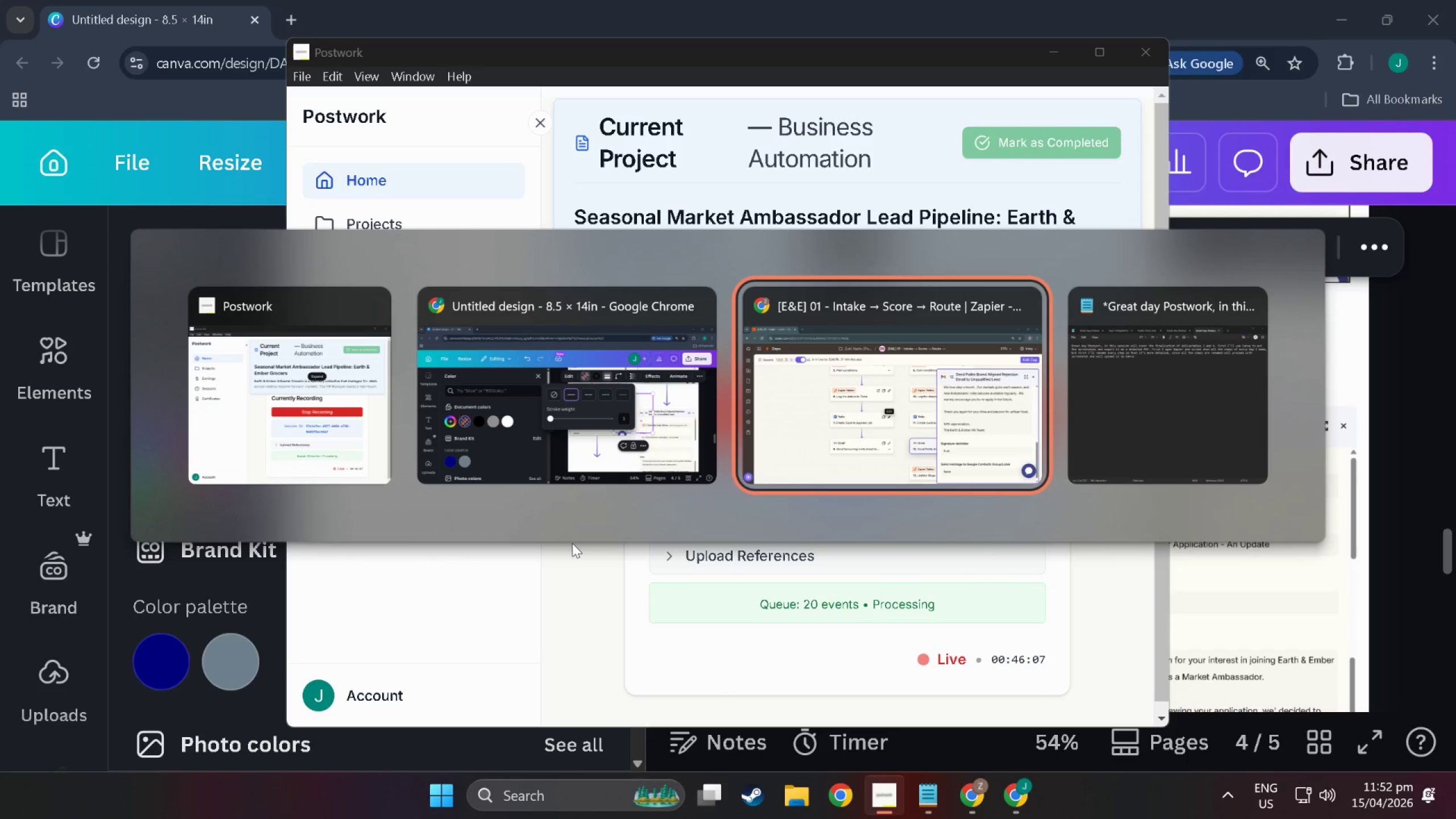 
key(Alt+Tab)
 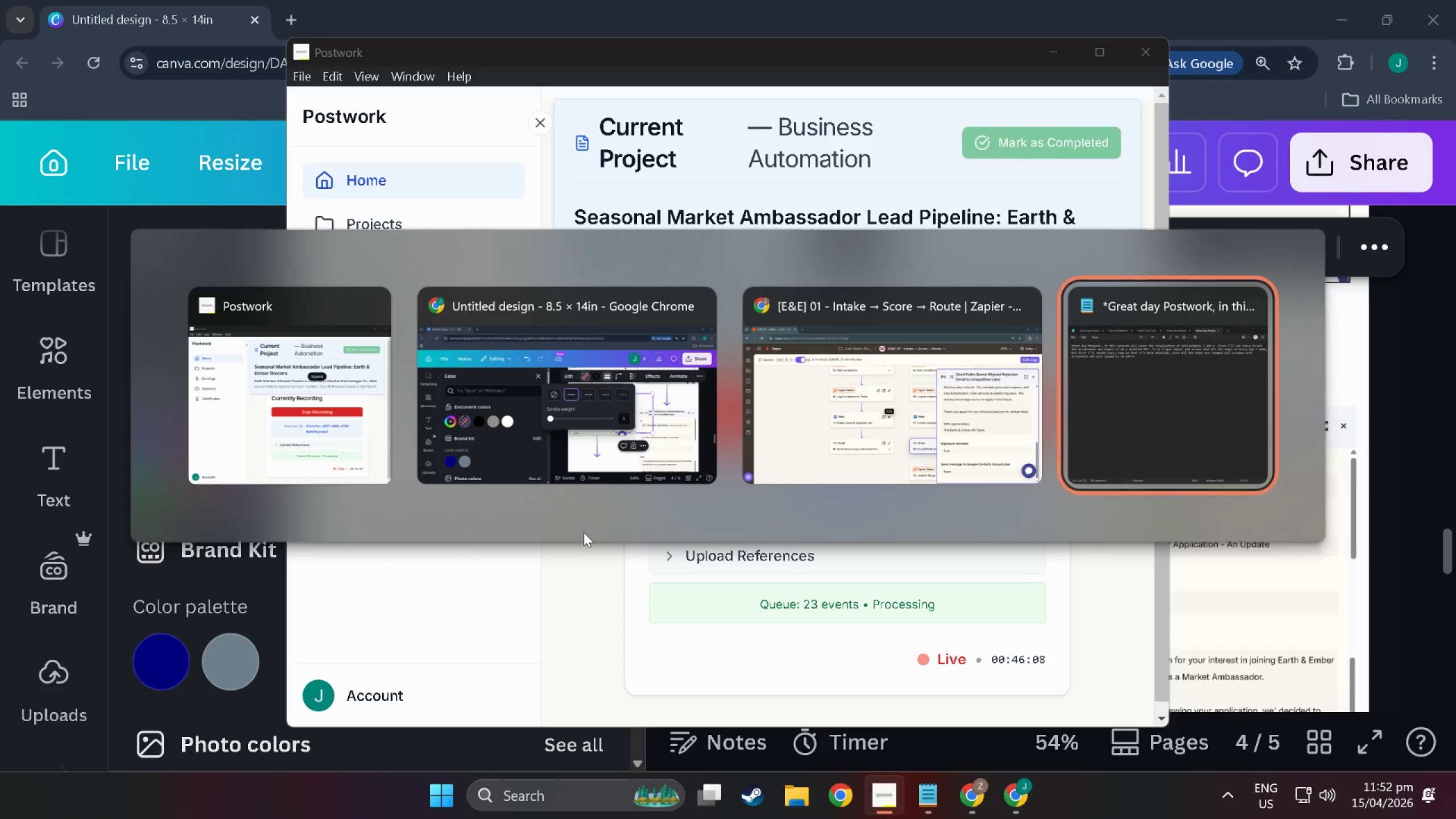 
key(Alt+Tab)
 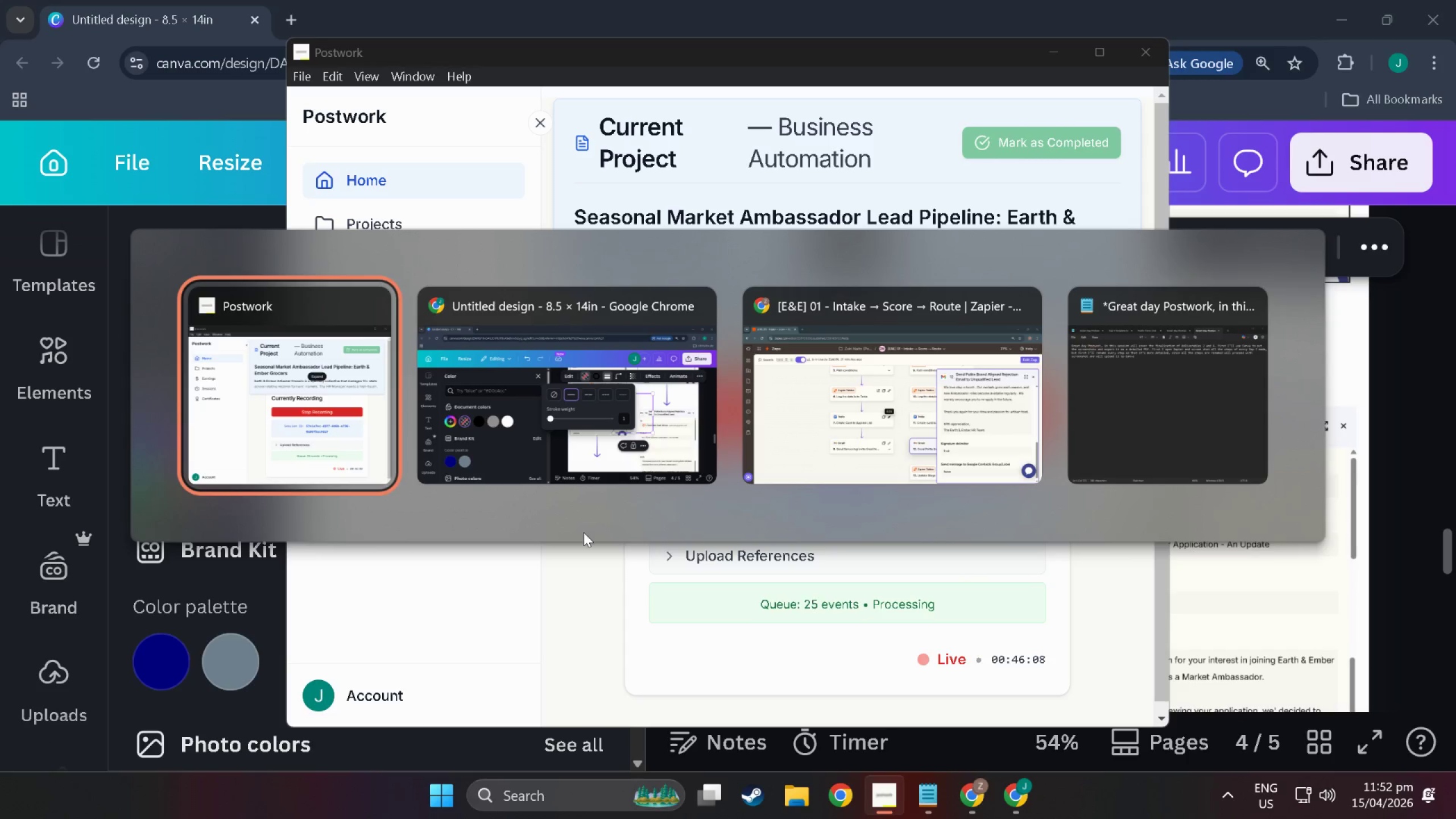 
key(Alt+Tab)
 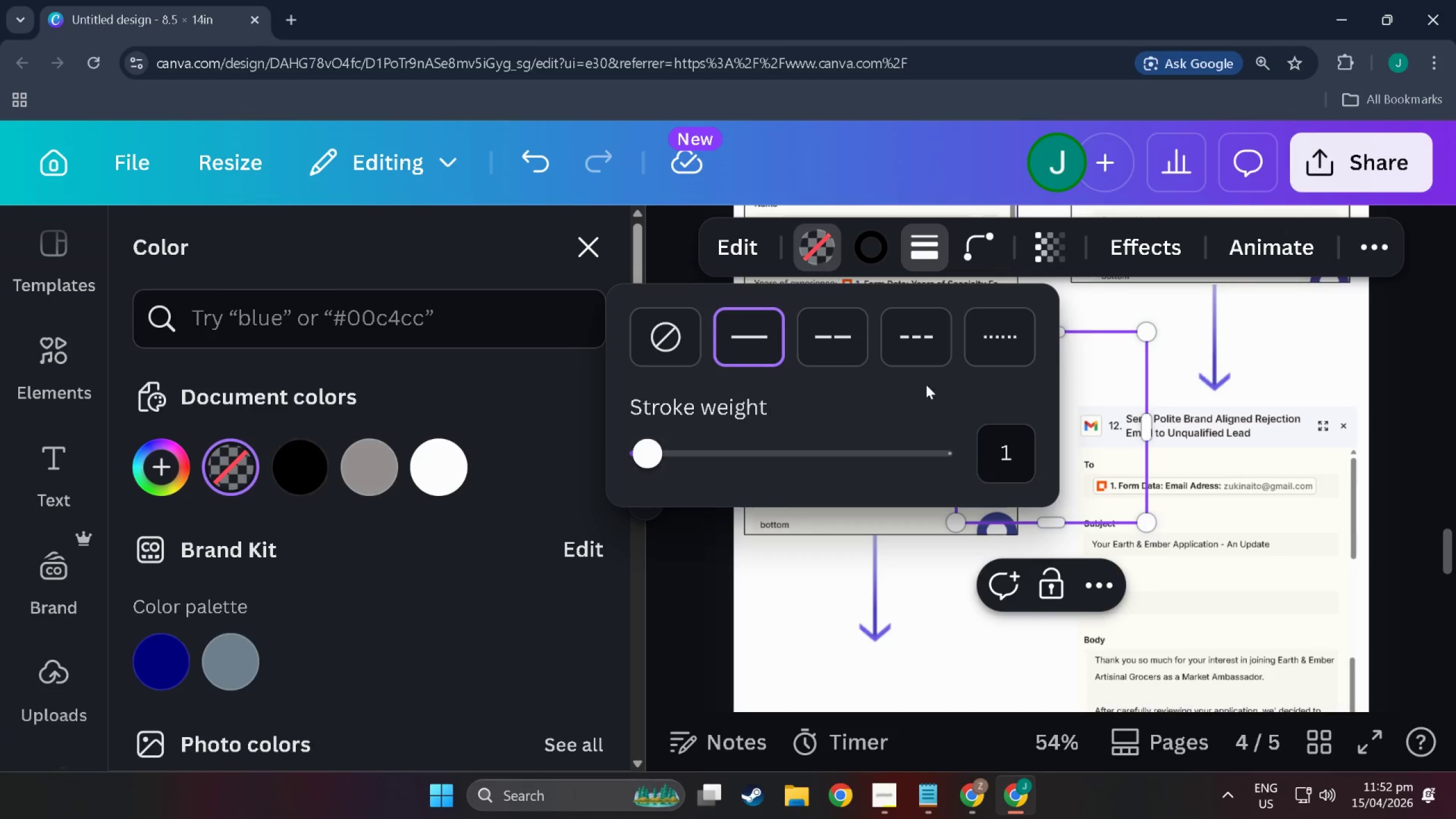 
left_click([1105, 404])
 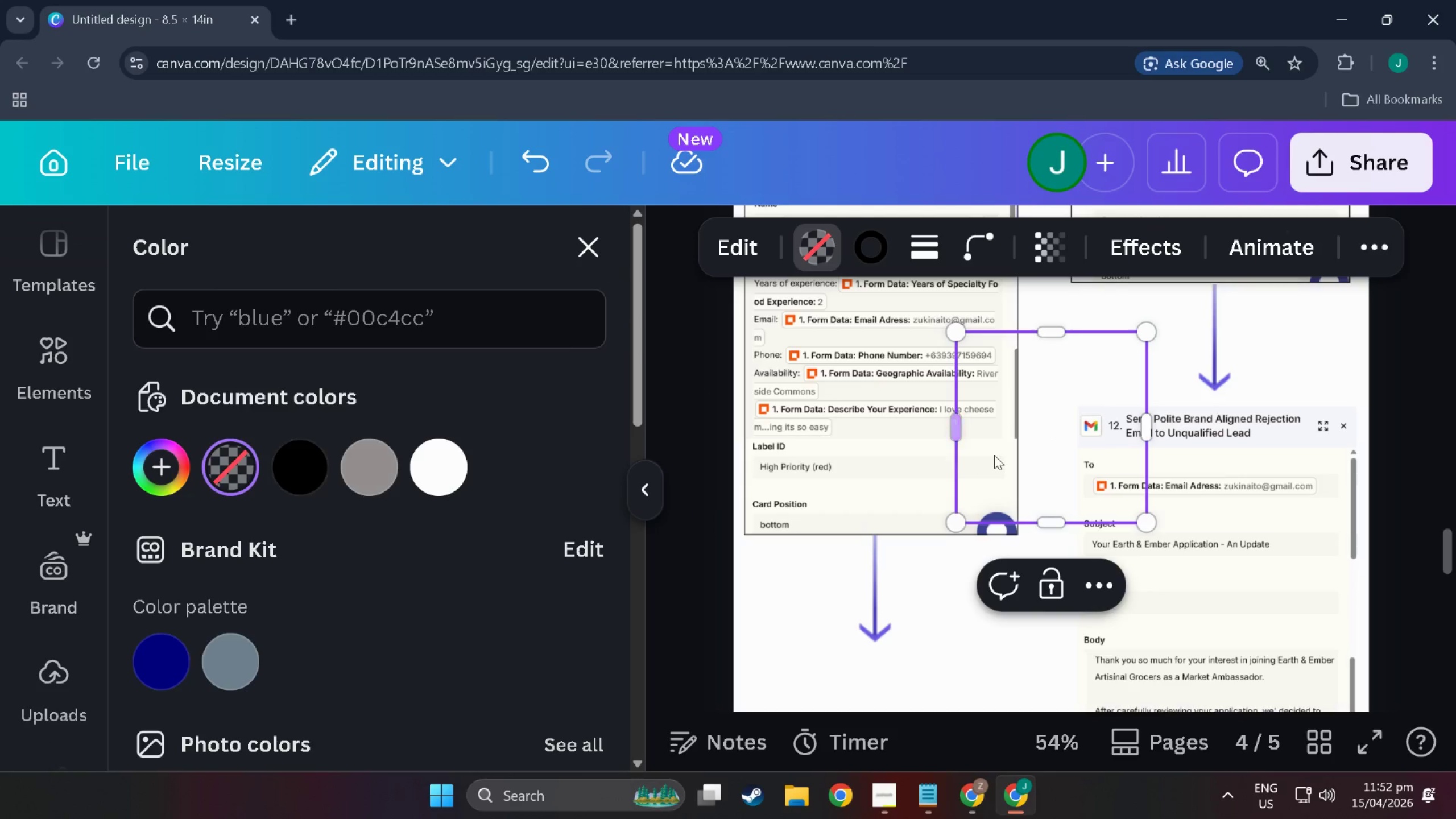 
scroll: coordinate [1004, 455], scroll_direction: down, amount: 2.0
 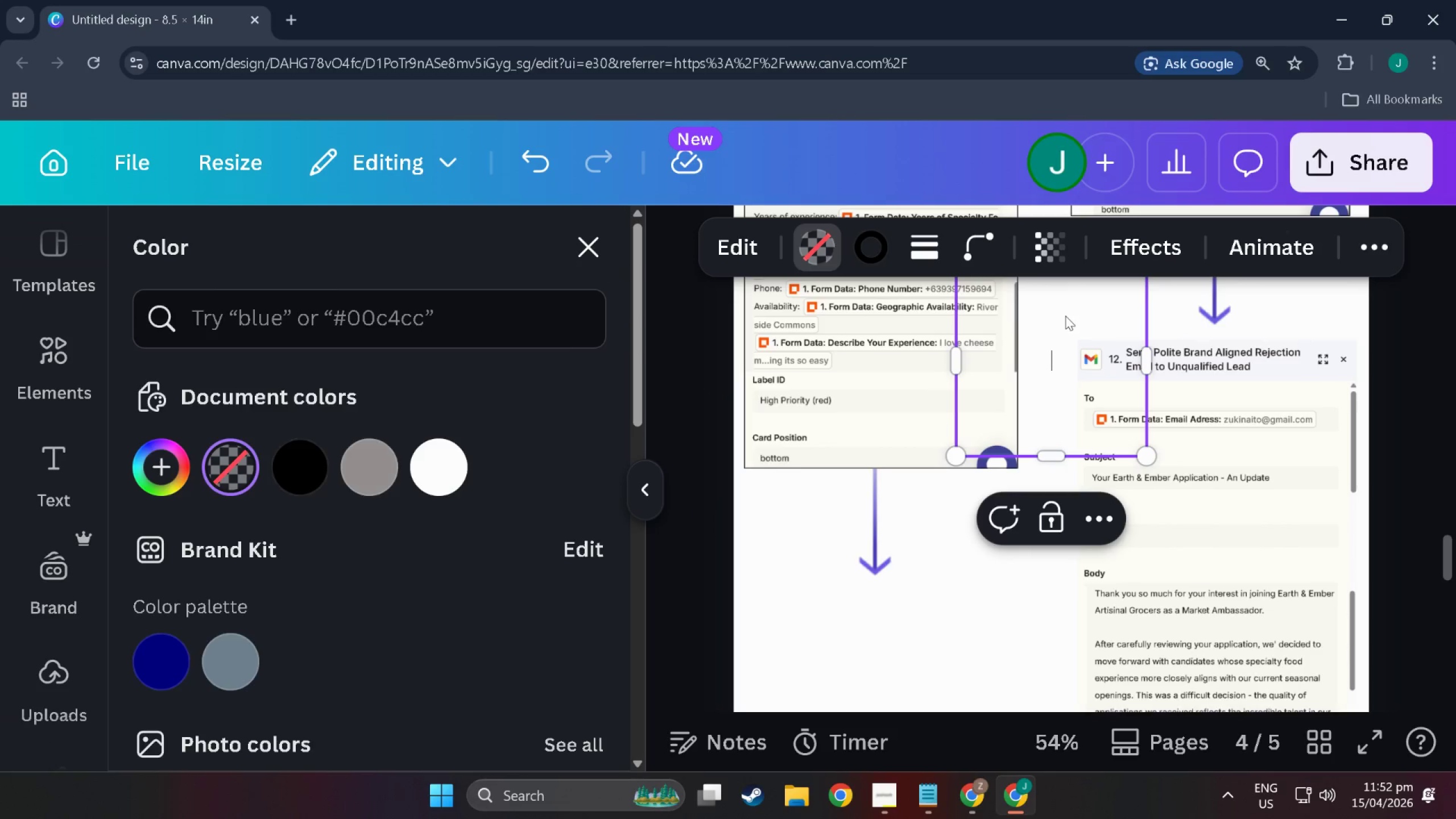 
left_click_drag(start_coordinate=[1065, 316], to_coordinate=[1179, 387])
 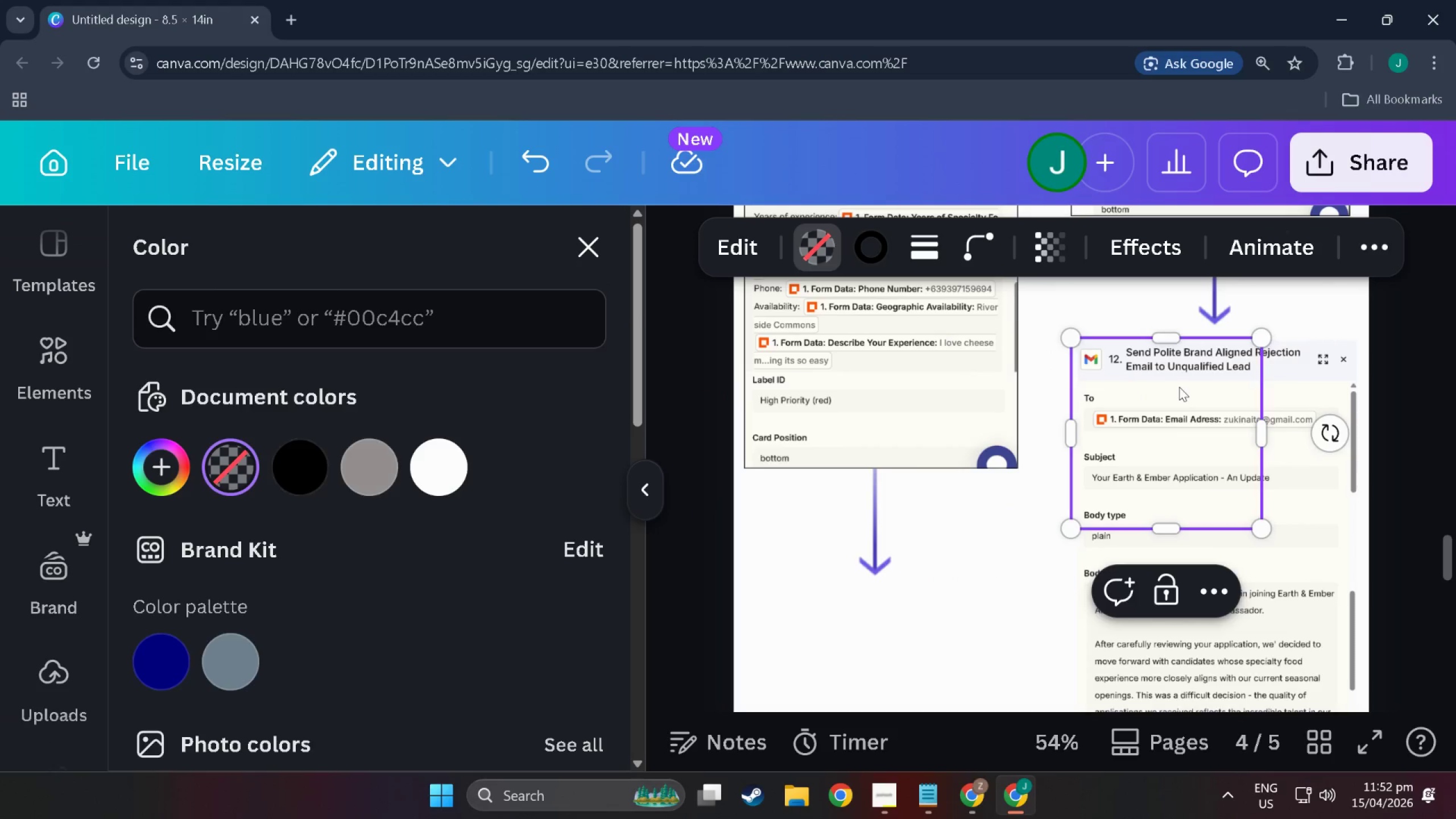 
left_click_drag(start_coordinate=[1180, 387], to_coordinate=[1178, 391])
 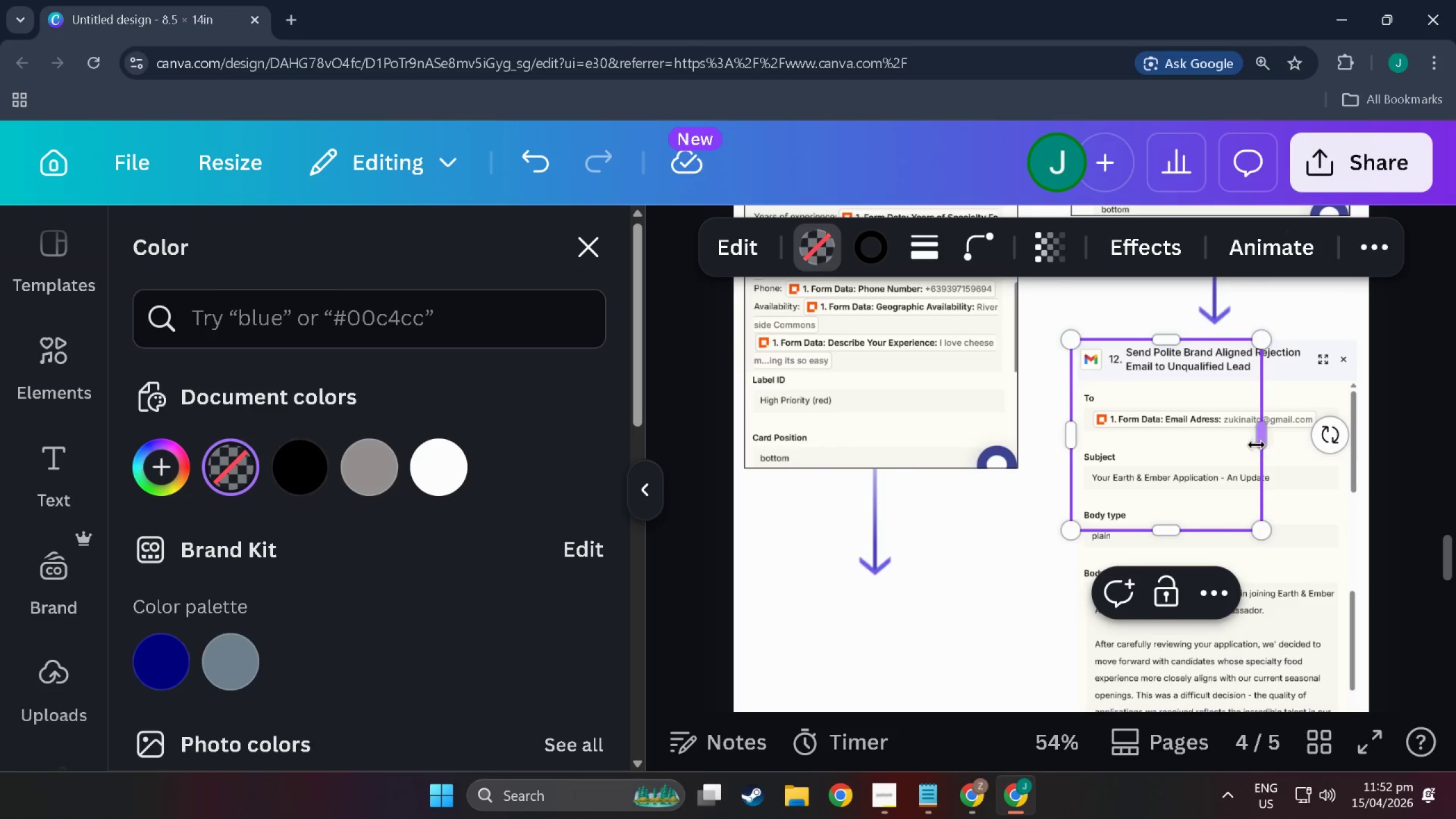 
left_click_drag(start_coordinate=[1263, 437], to_coordinate=[1364, 429])
 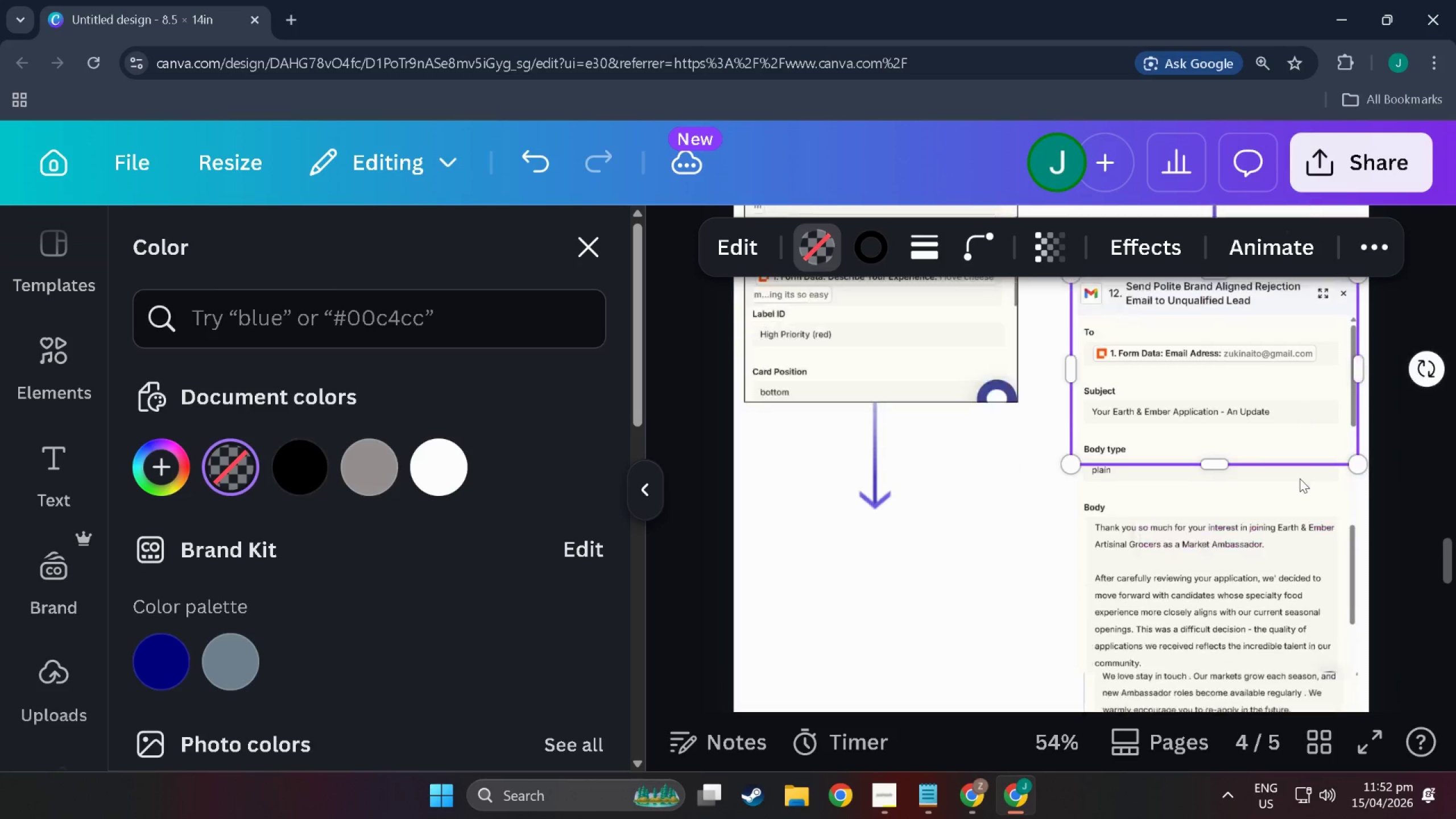 
scroll: coordinate [1300, 478], scroll_direction: down, amount: 3.0
 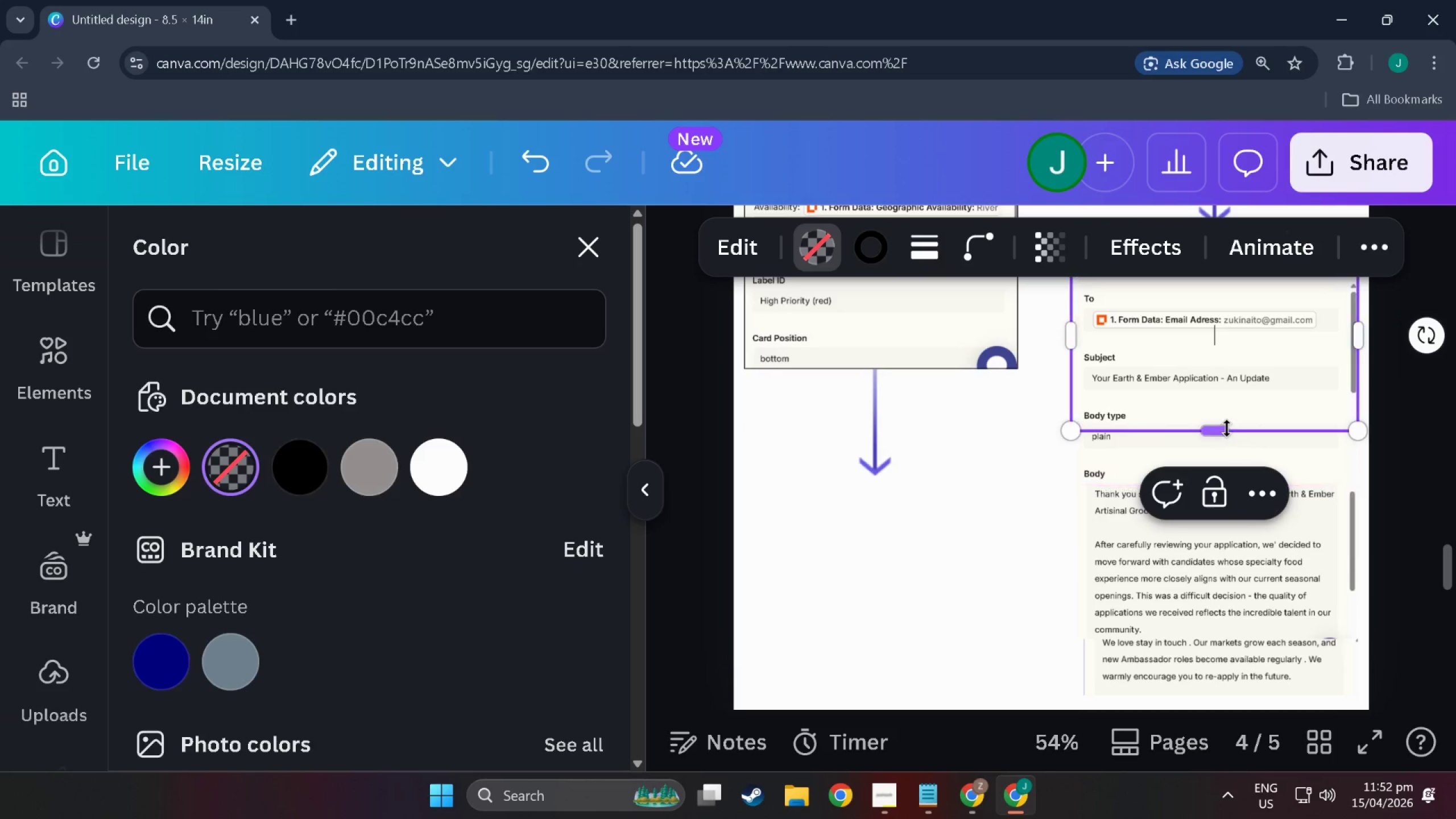 
left_click_drag(start_coordinate=[1226, 428], to_coordinate=[1234, 641])
 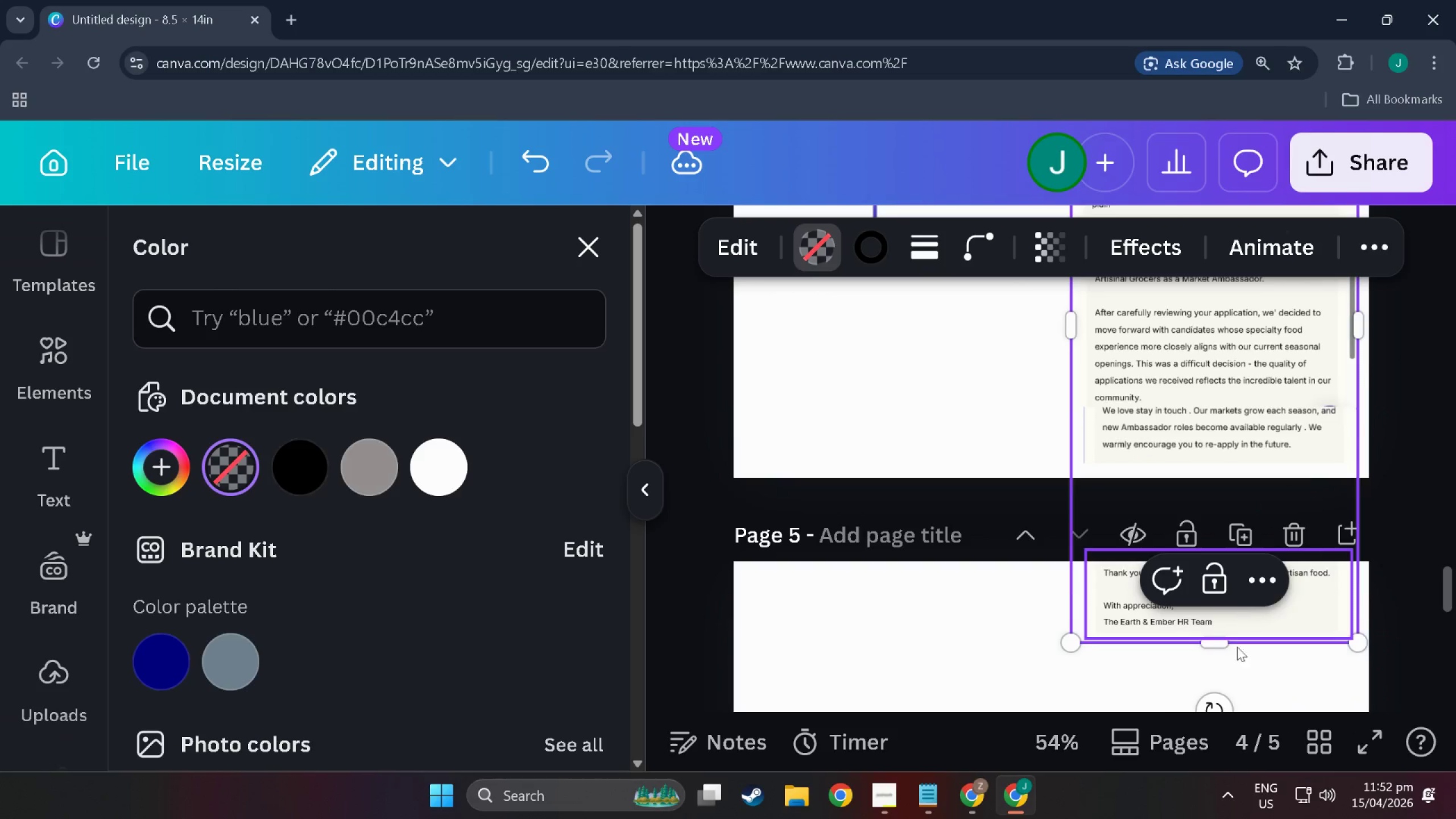 
scroll: coordinate [1218, 528], scroll_direction: down, amount: 7.0
 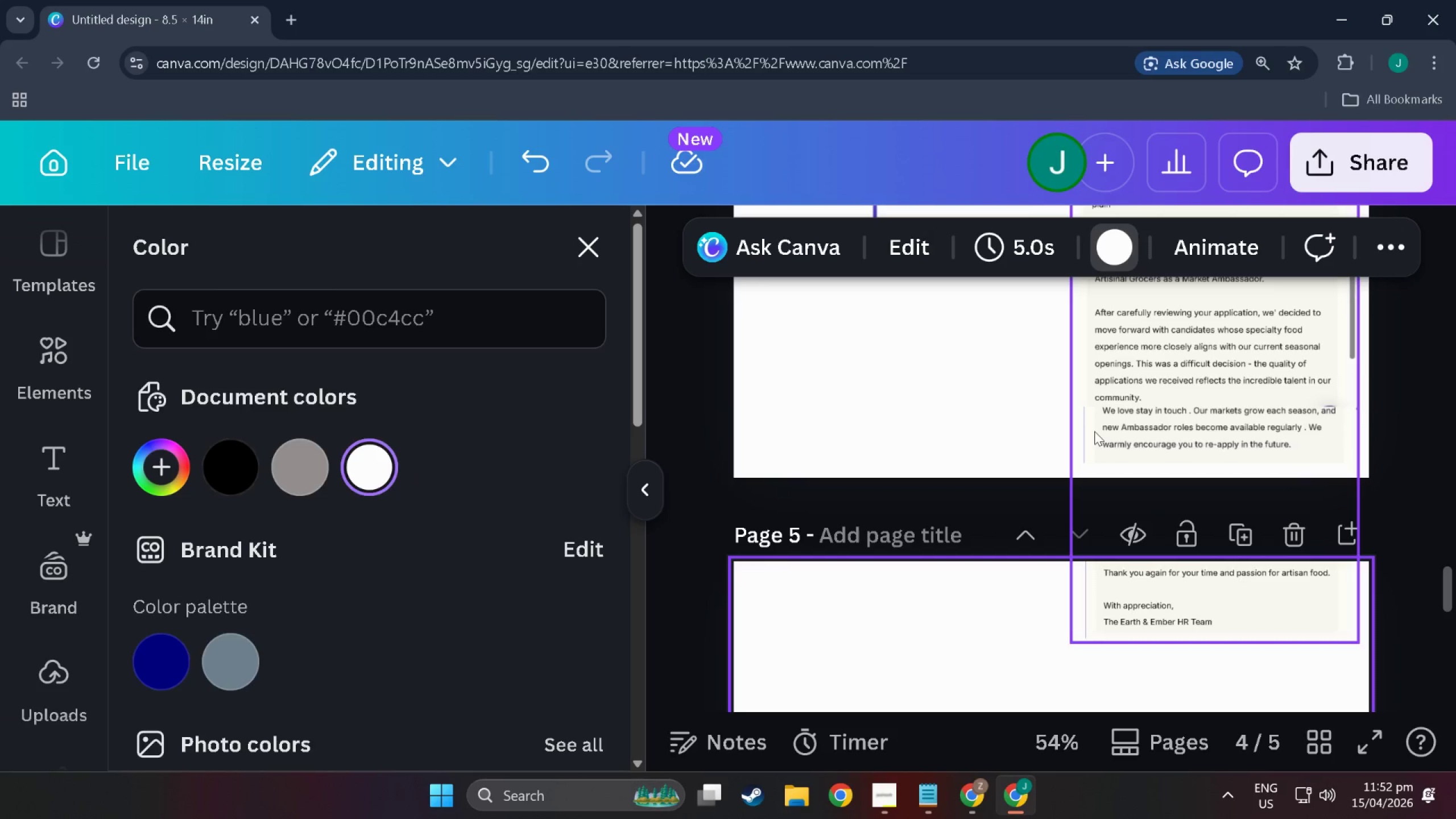 
key(Control+C)
 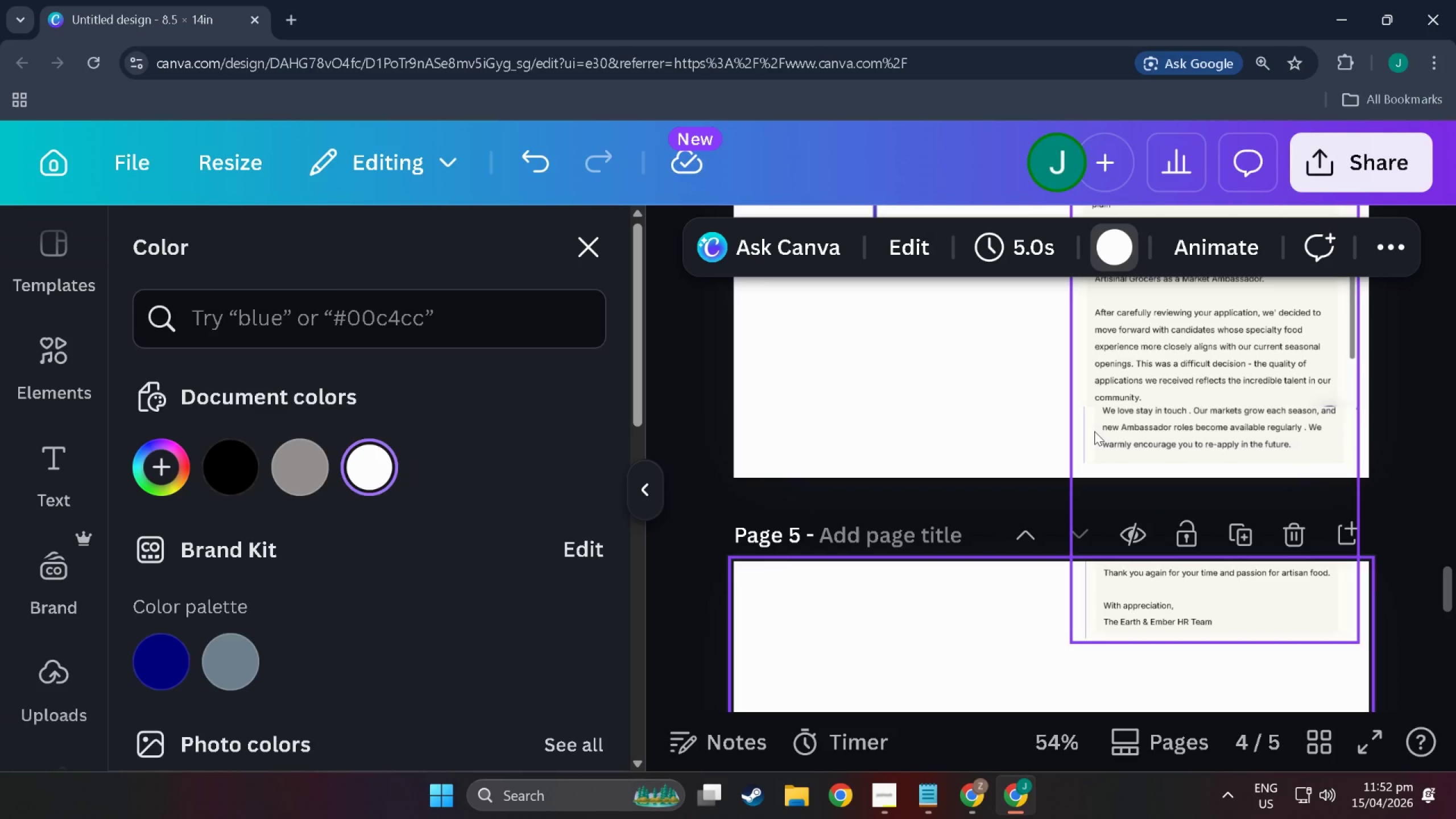 
key(Control+V)
 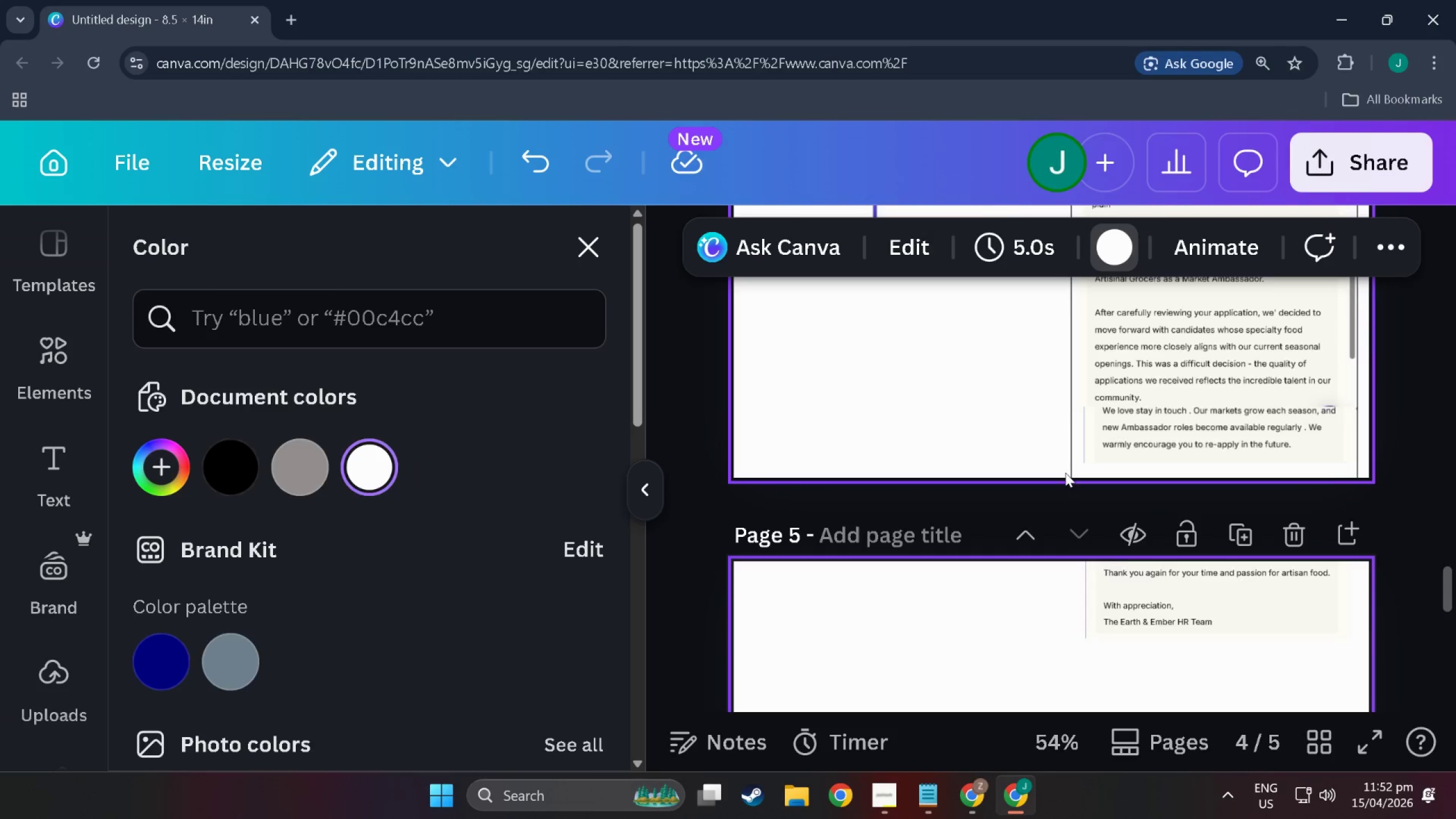 
left_click([1180, 400])
 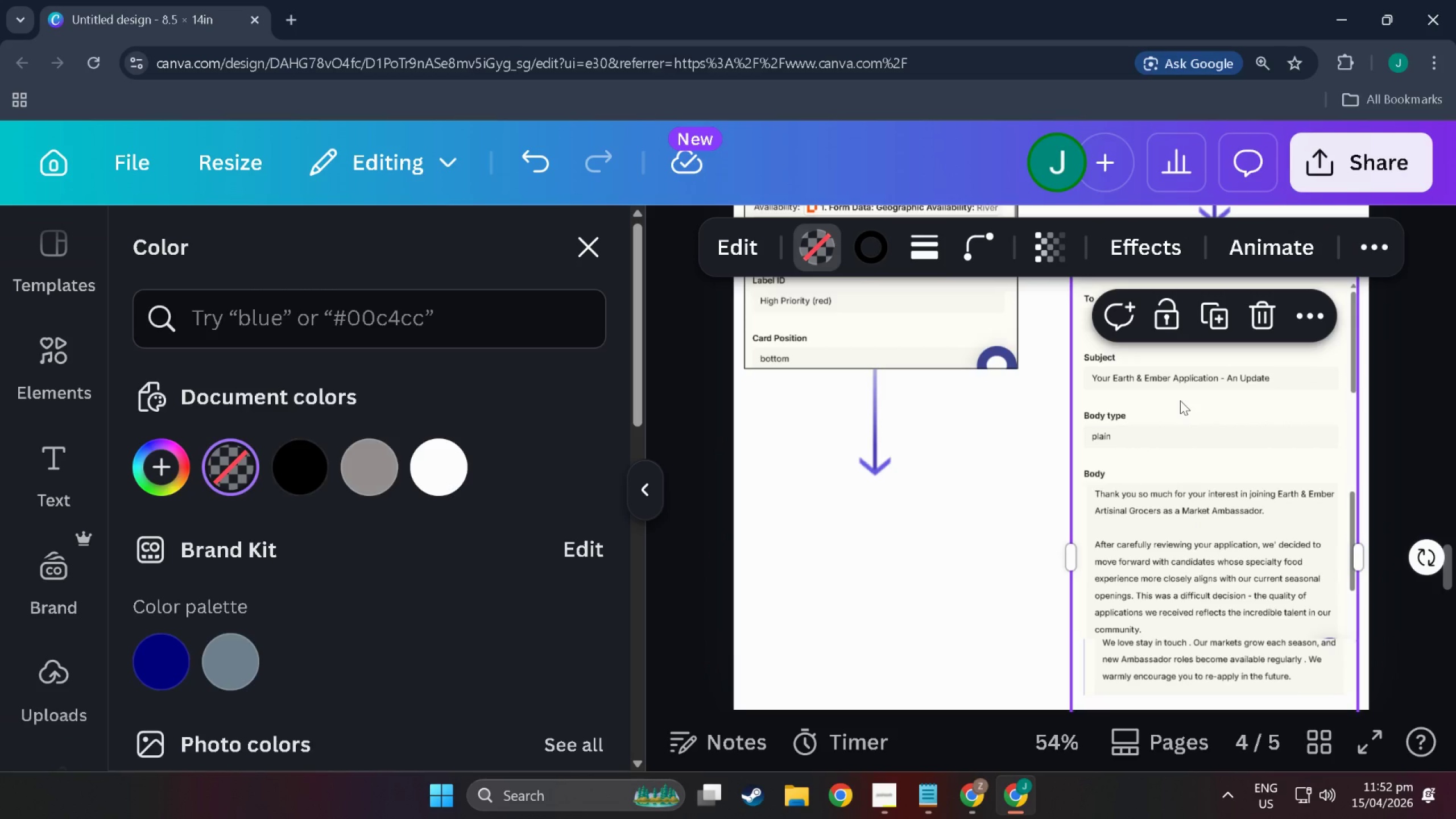 
scroll: coordinate [1067, 509], scroll_direction: up, amount: 7.0
 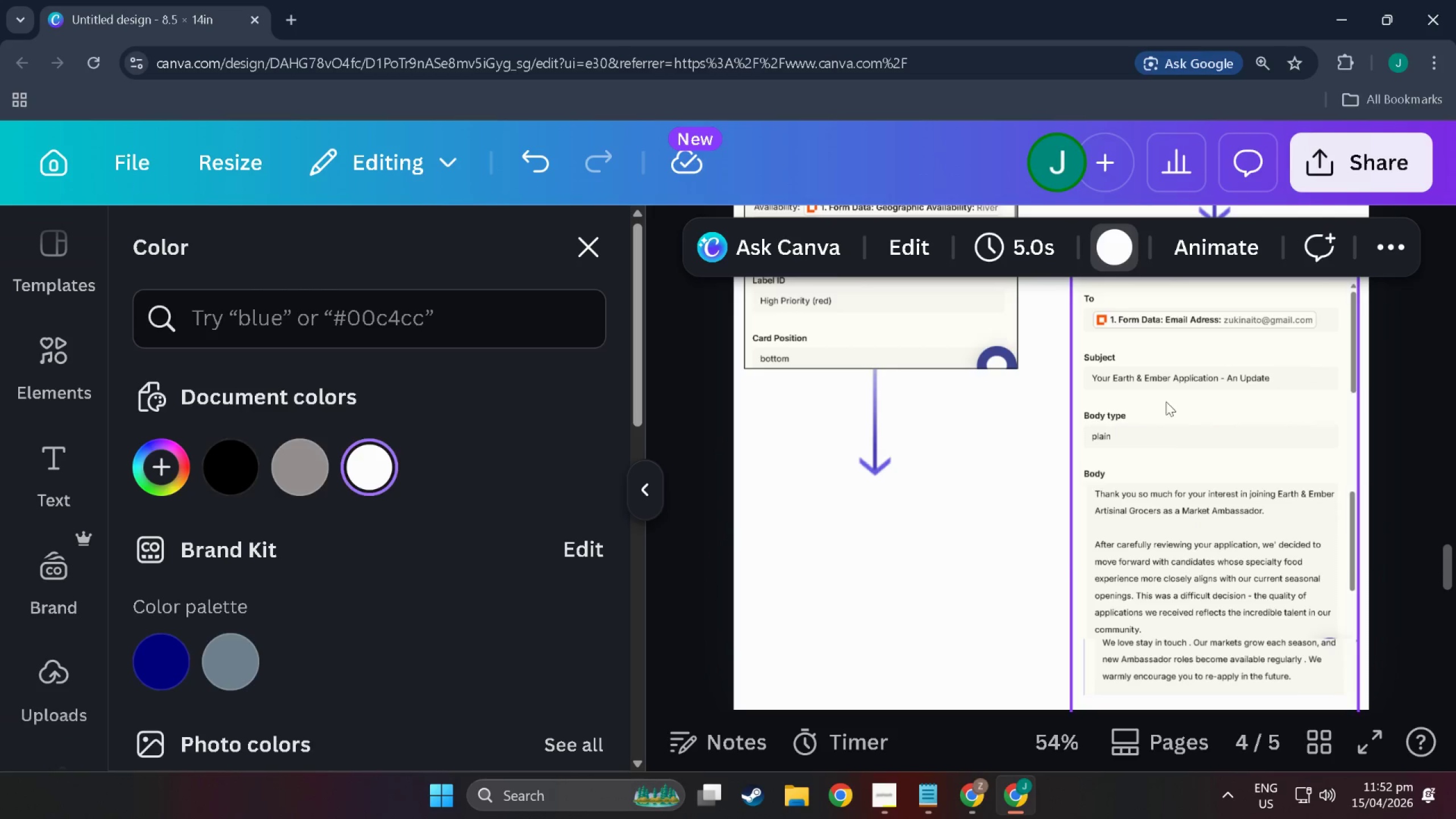 
key(Control+C)
 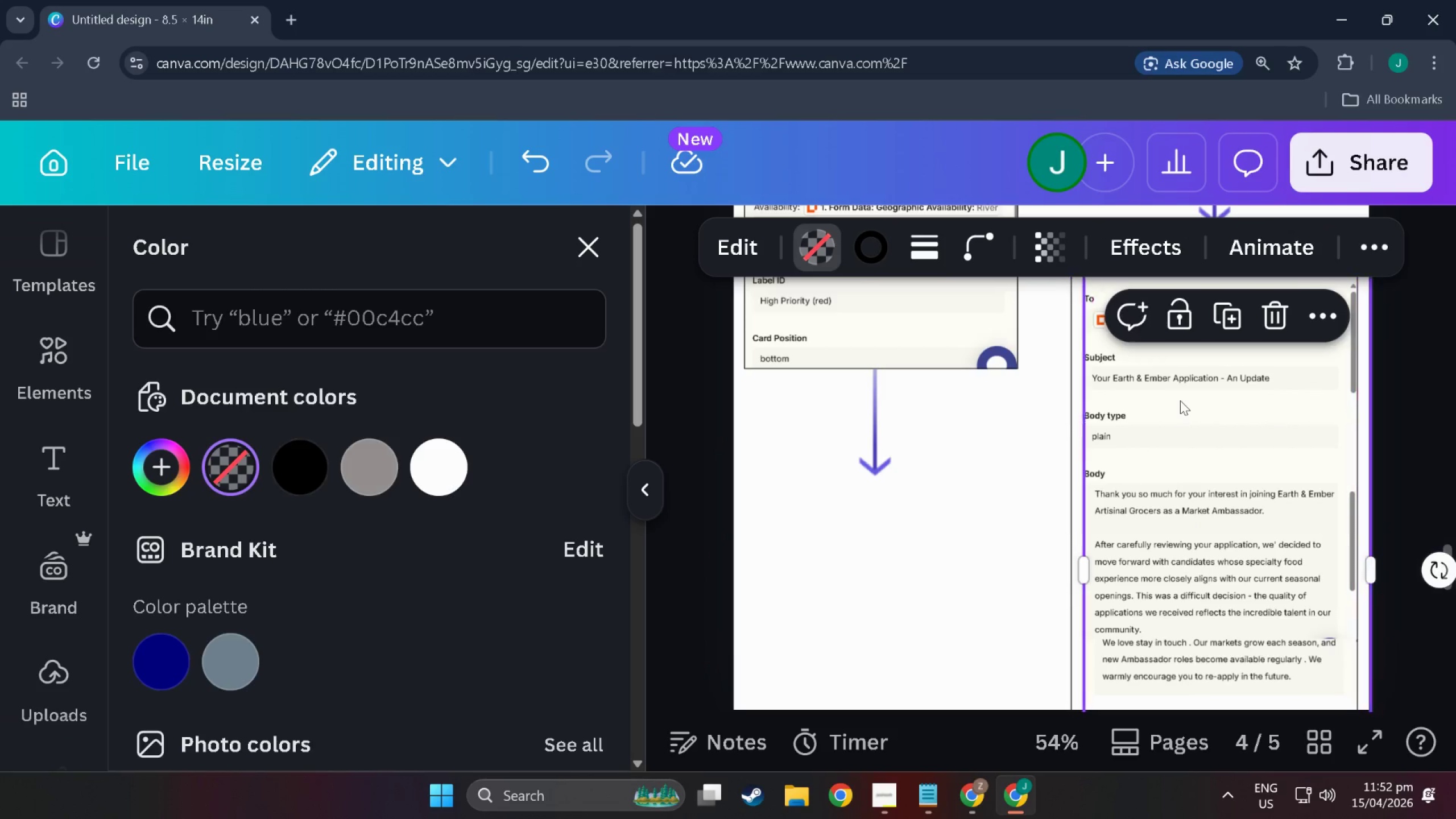 
key(Control+V)
 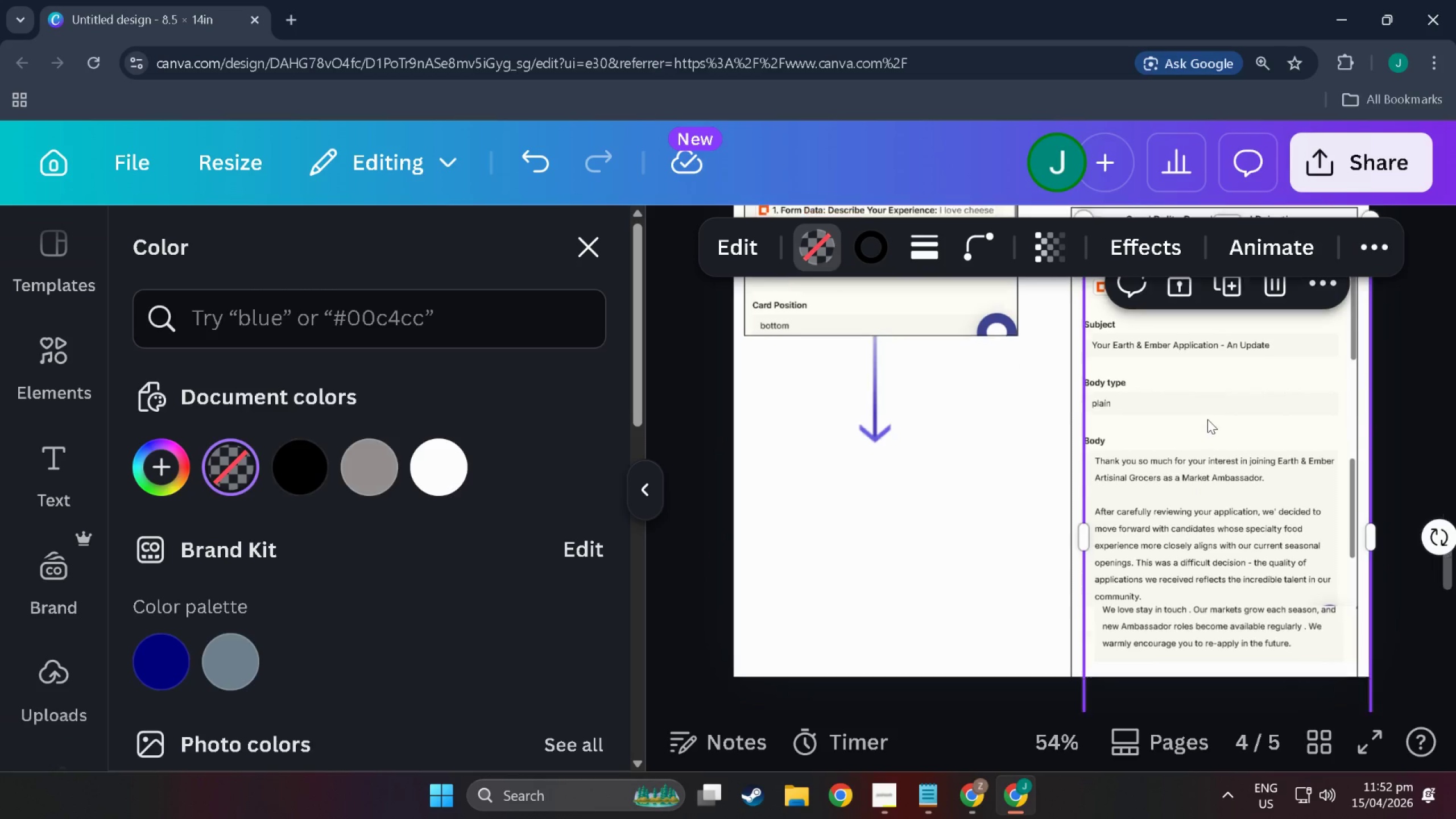 
scroll: coordinate [1207, 422], scroll_direction: down, amount: 5.0
 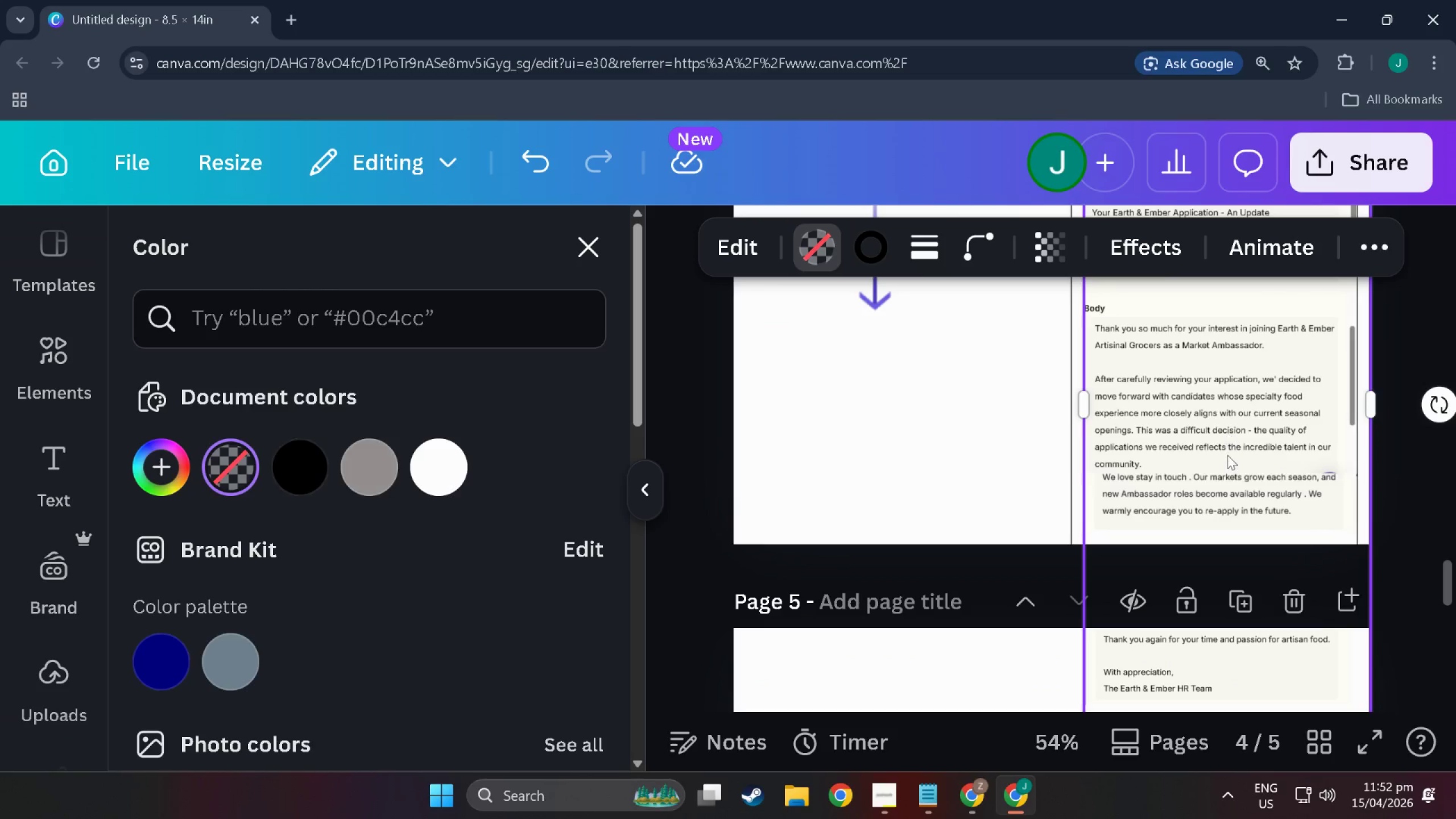 
left_click_drag(start_coordinate=[1268, 374], to_coordinate=[1276, 556])
 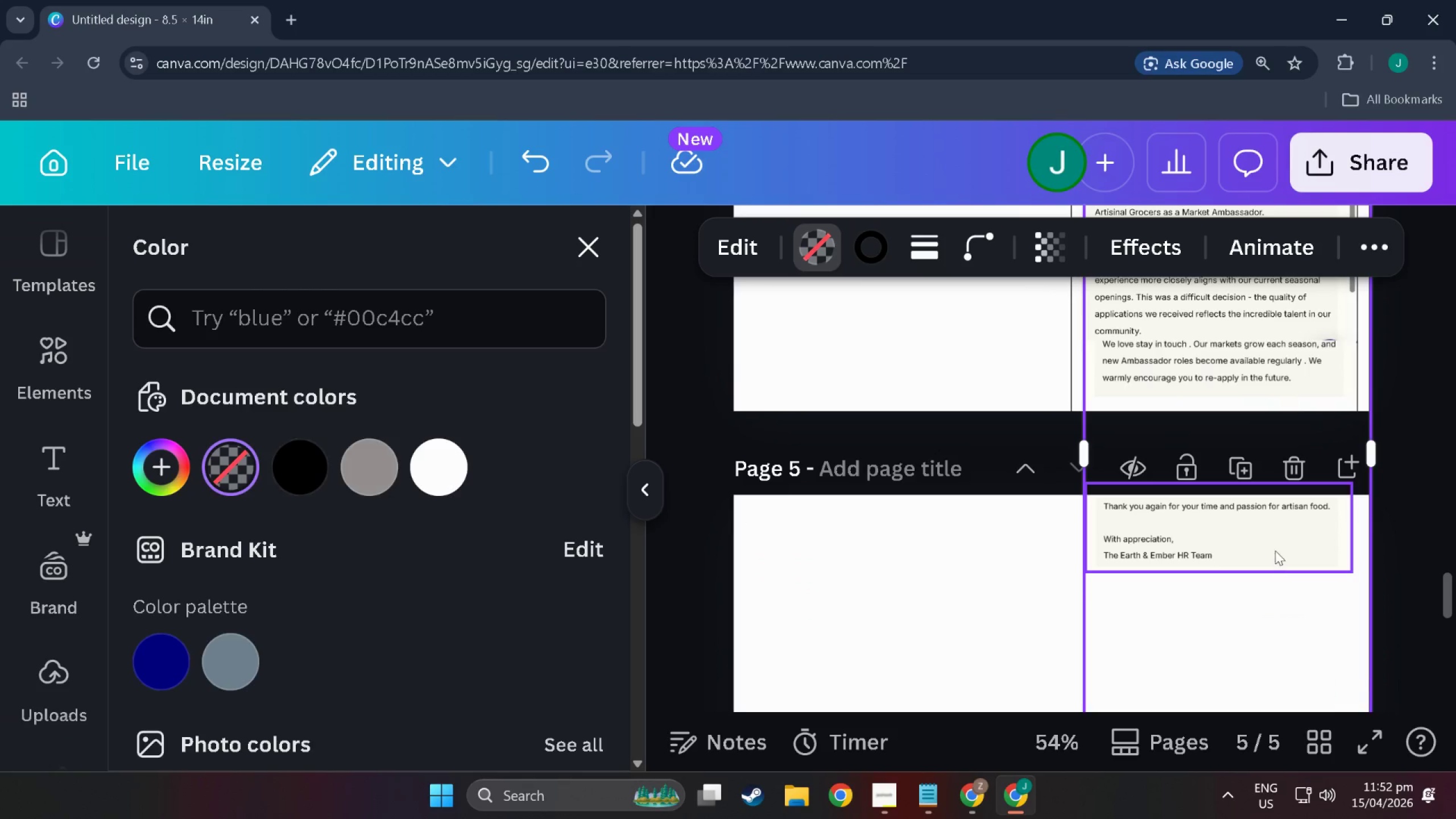 
scroll: coordinate [1222, 460], scroll_direction: down, amount: 4.0
 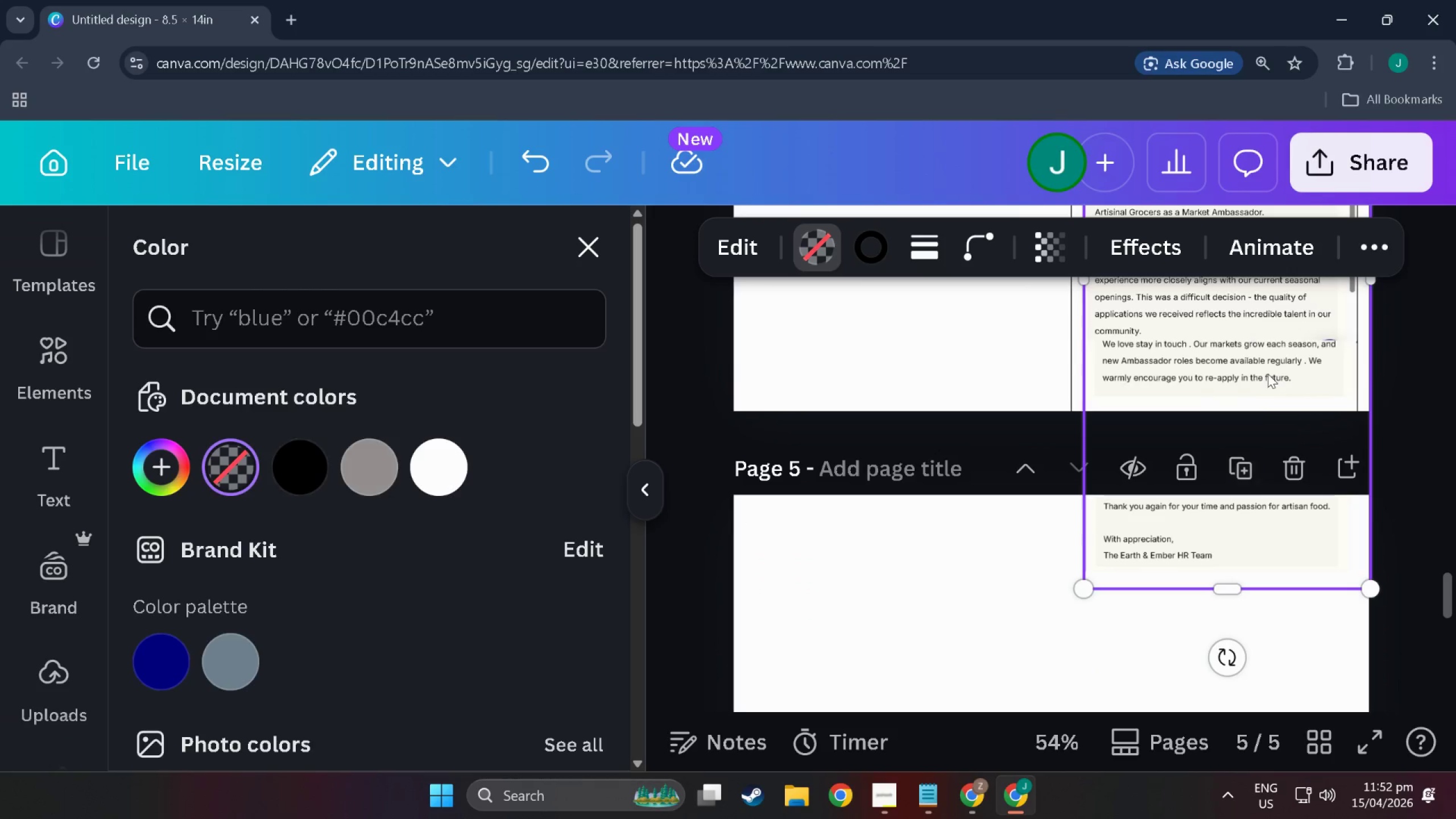 
left_click_drag(start_coordinate=[1293, 463], to_coordinate=[1181, 770])
 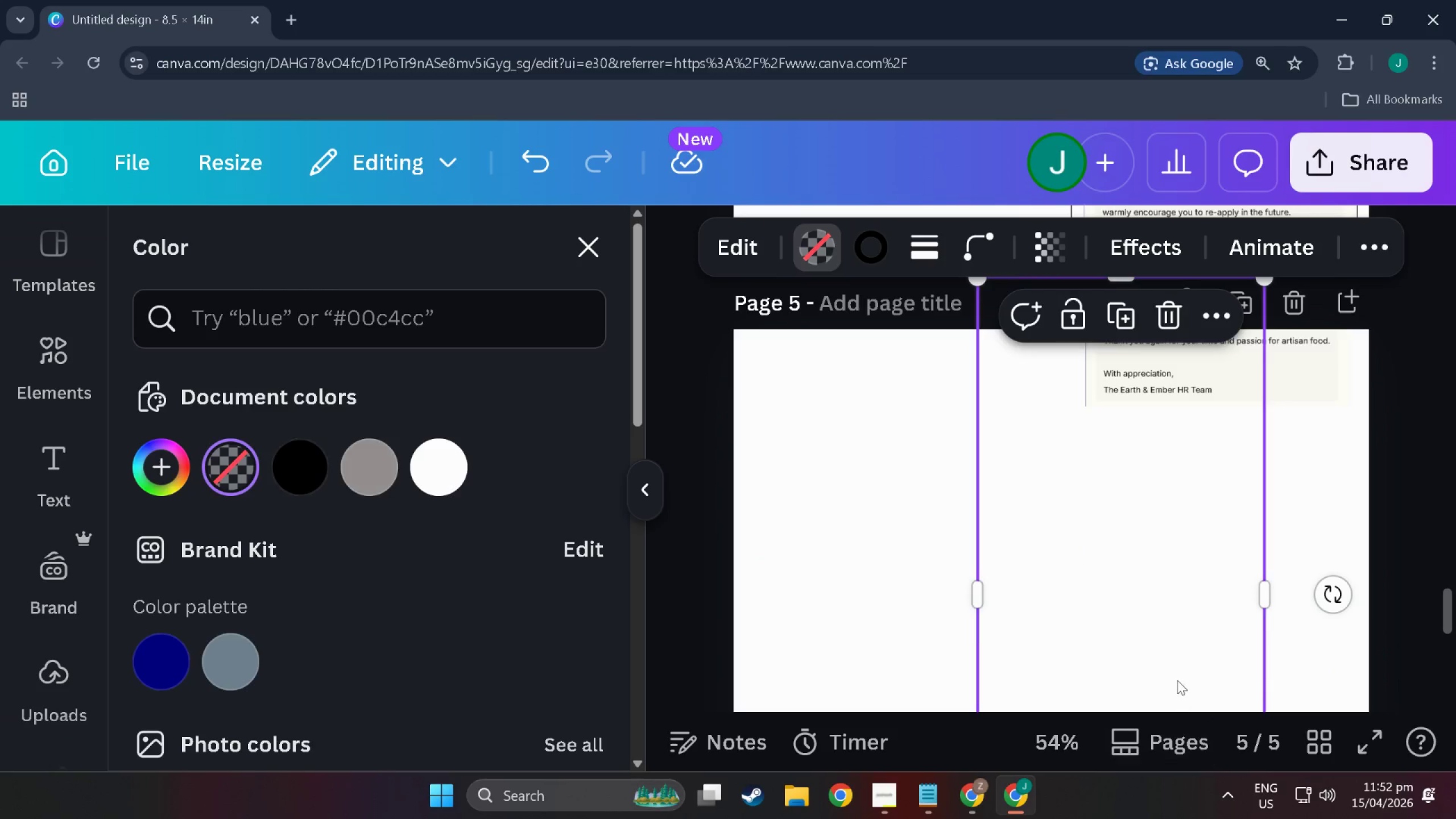 
scroll: coordinate [1177, 679], scroll_direction: down, amount: 8.0
 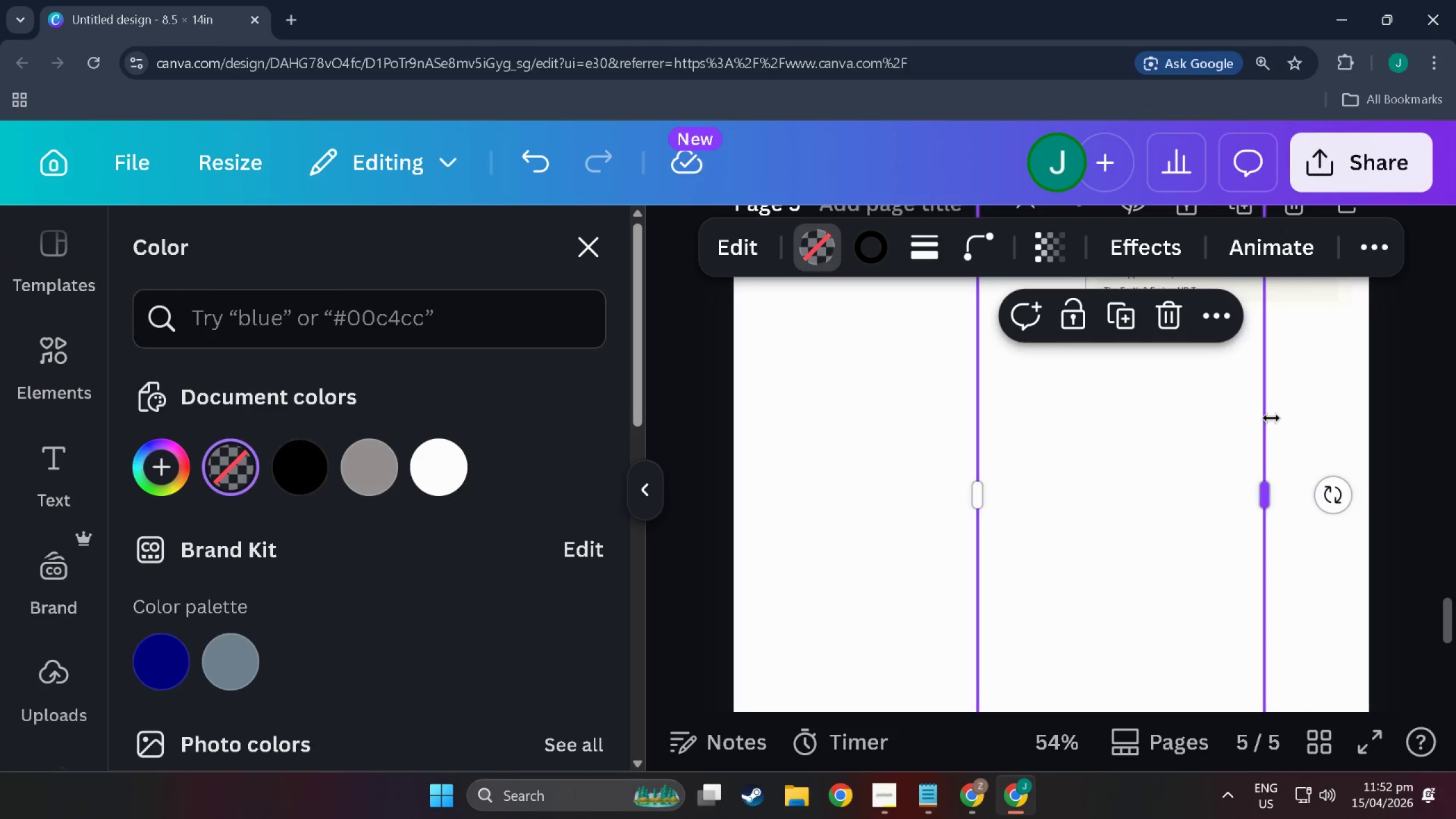 
double_click([1309, 437])
 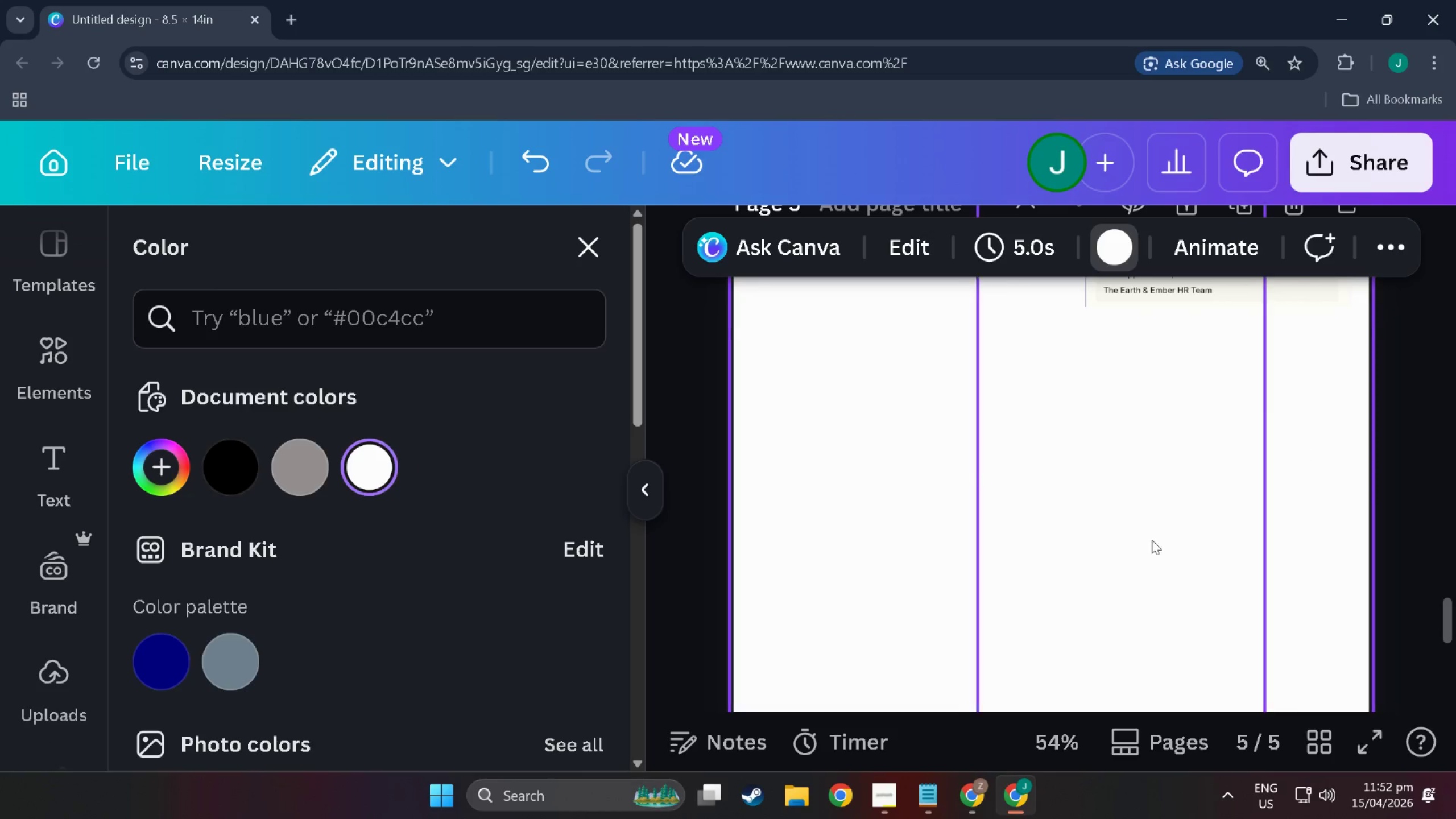 
left_click_drag(start_coordinate=[1115, 594], to_coordinate=[1197, 230])
 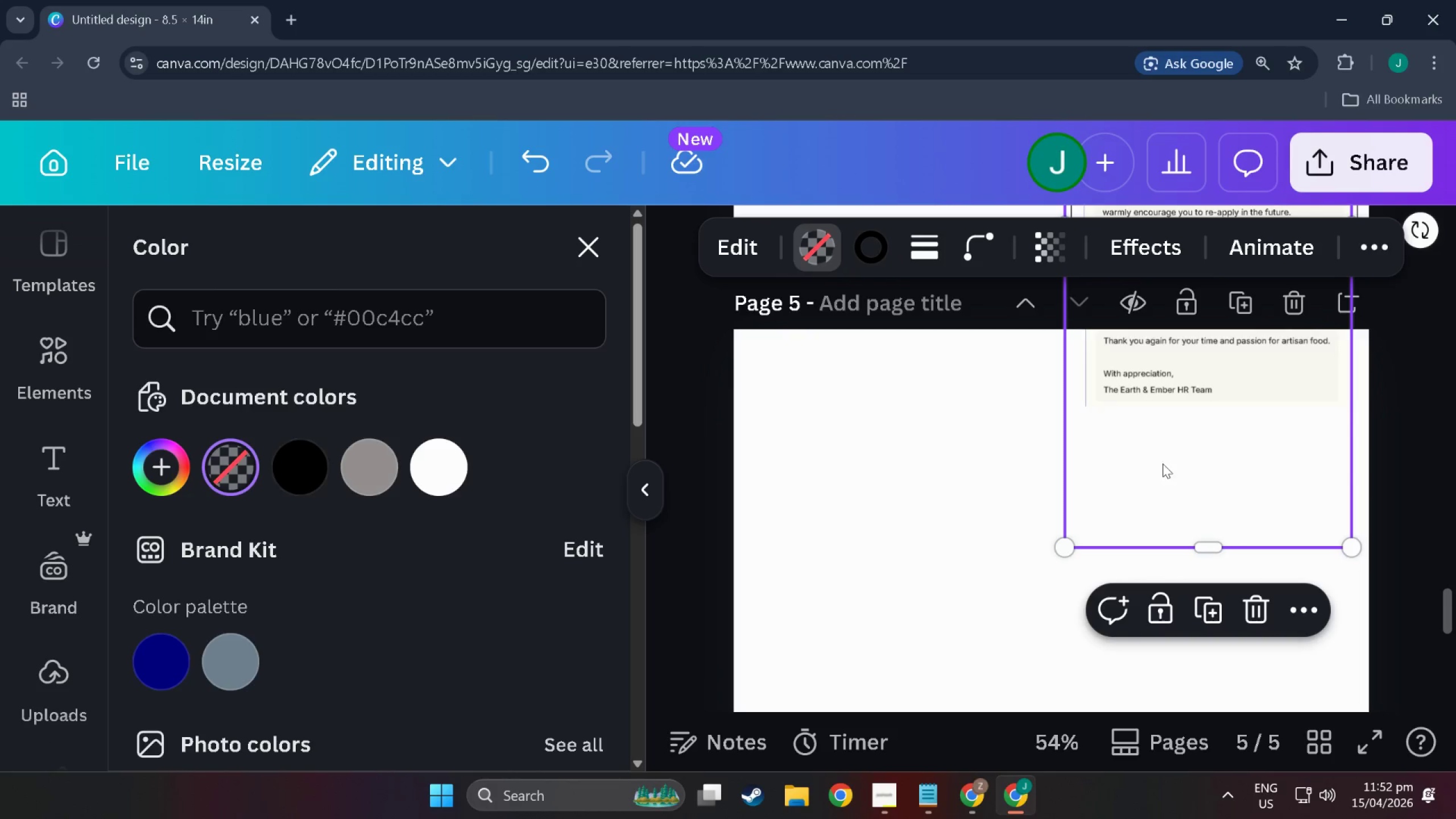 
scroll: coordinate [1144, 556], scroll_direction: up, amount: 3.0
 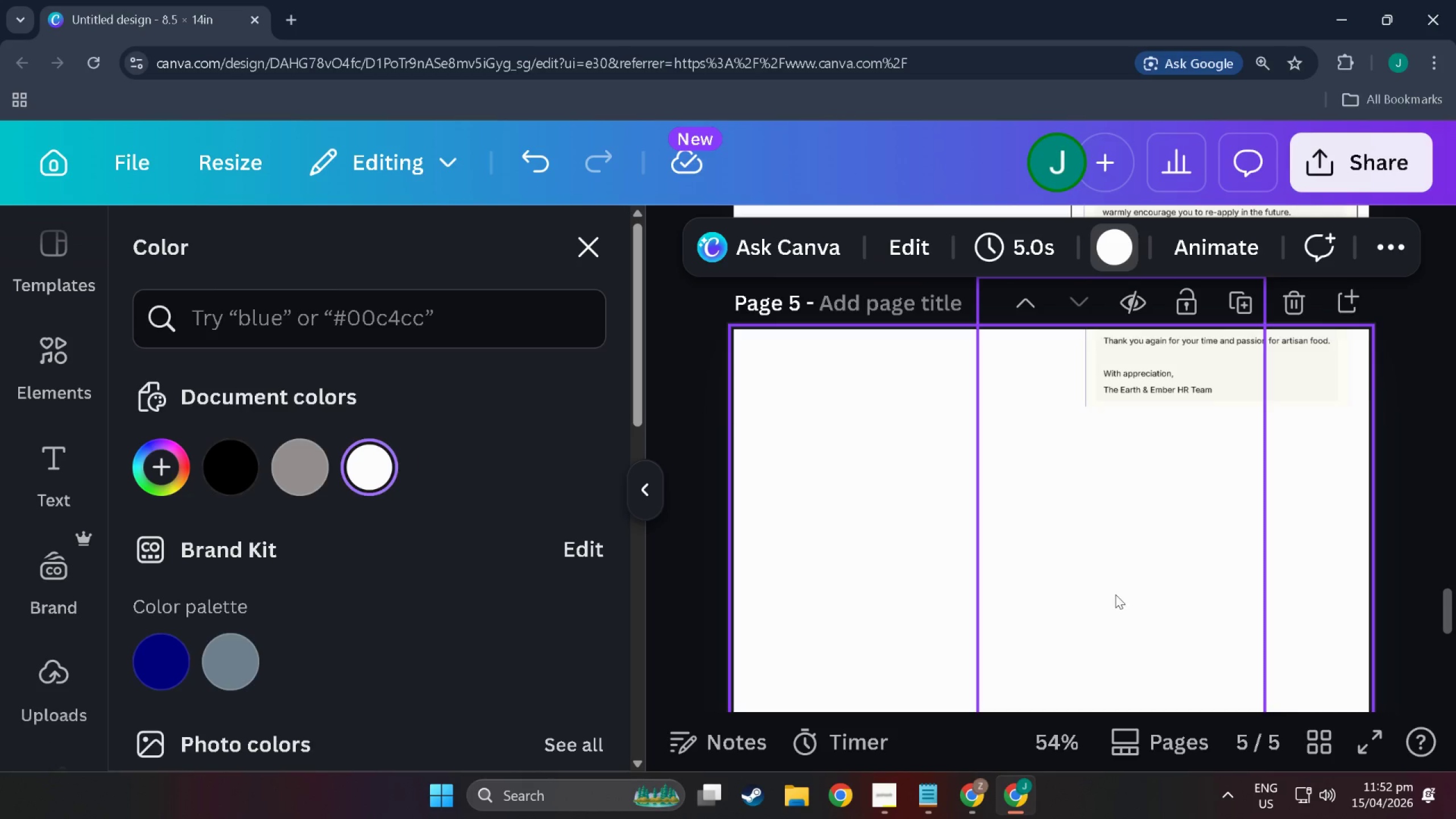 
left_click_drag(start_coordinate=[1164, 459], to_coordinate=[1169, 360])
 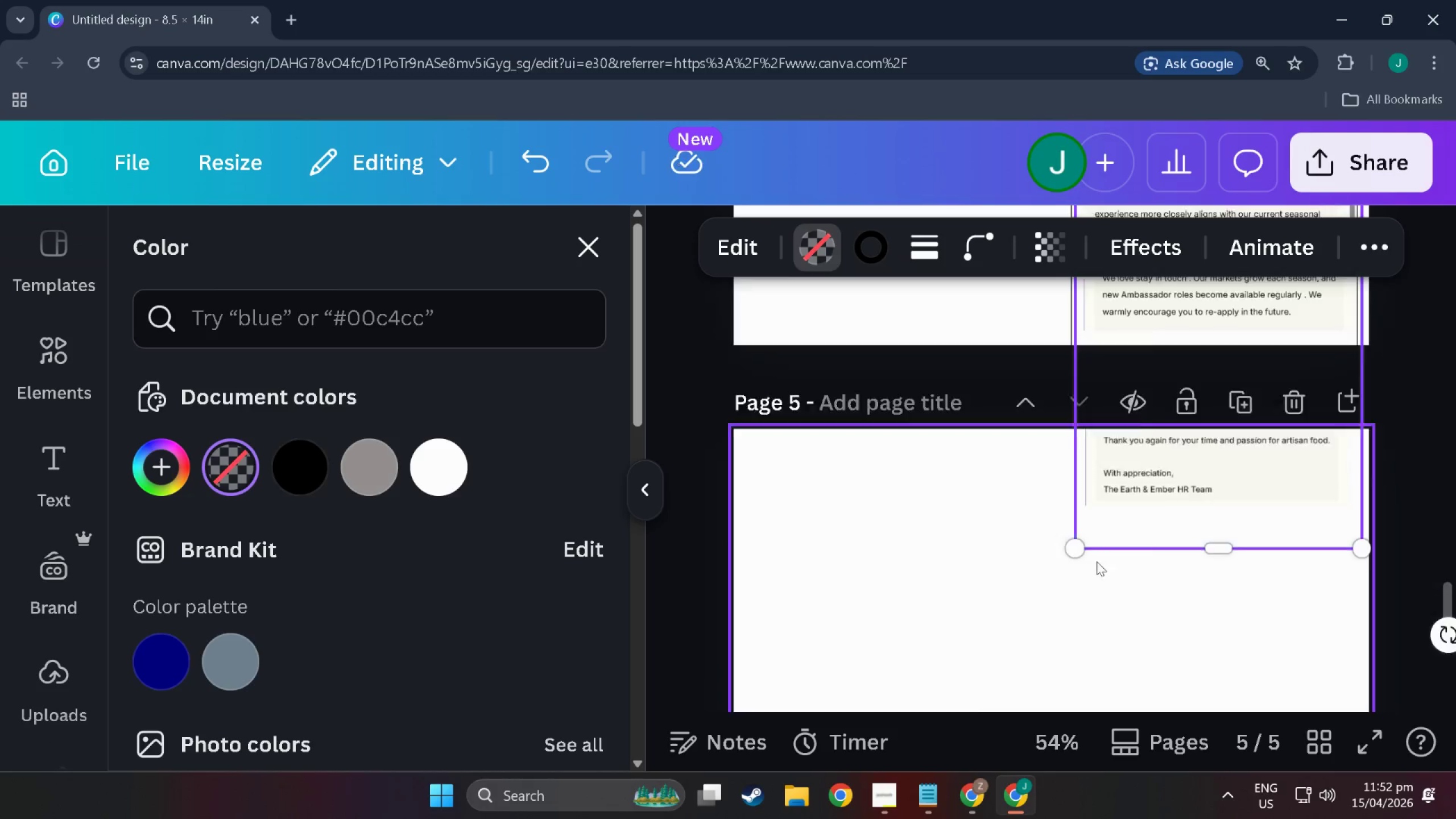 
hold_key(key=ControlLeft, duration=0.73)
 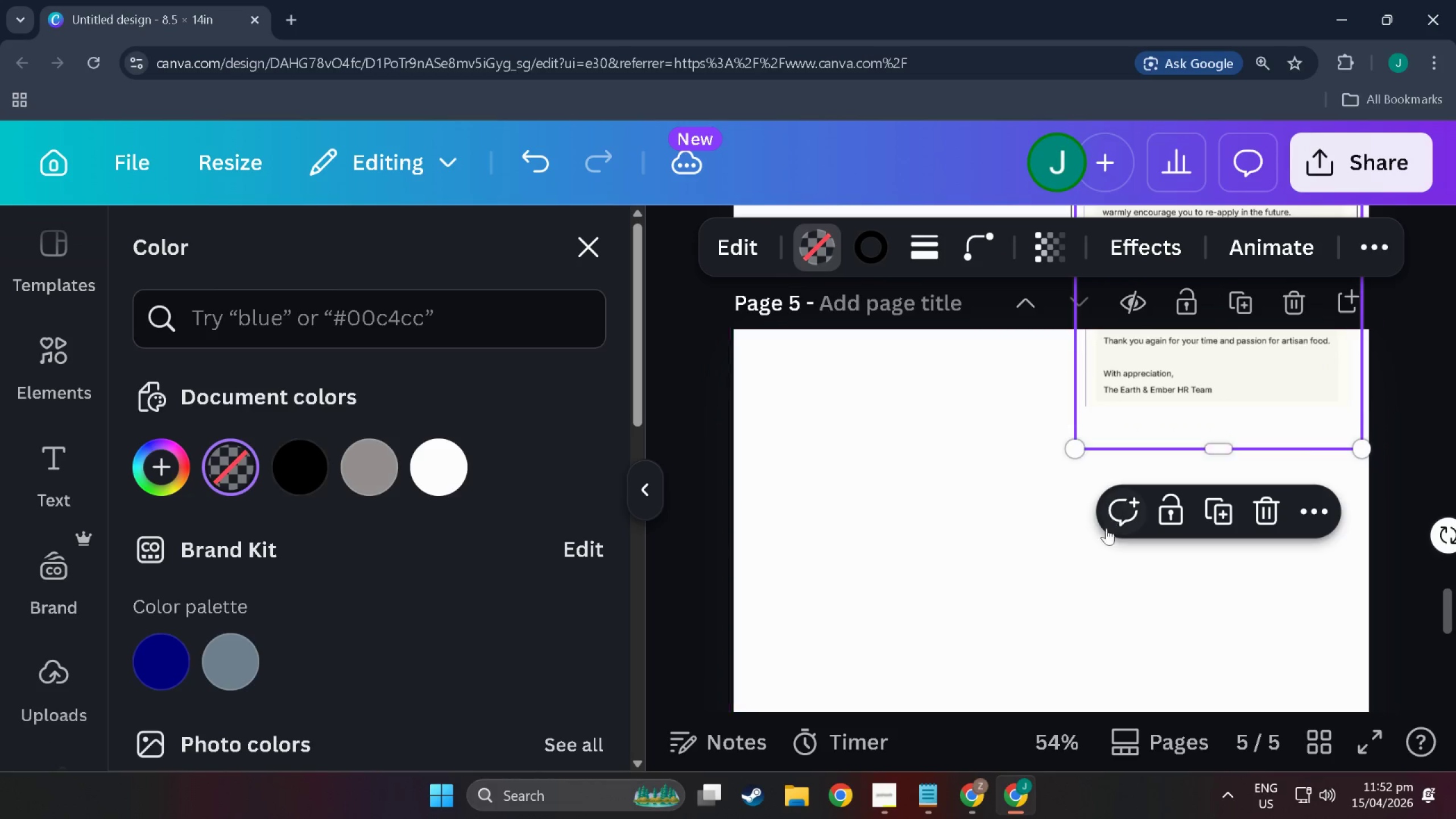 
scroll: coordinate [1072, 611], scroll_direction: up, amount: 13.0
 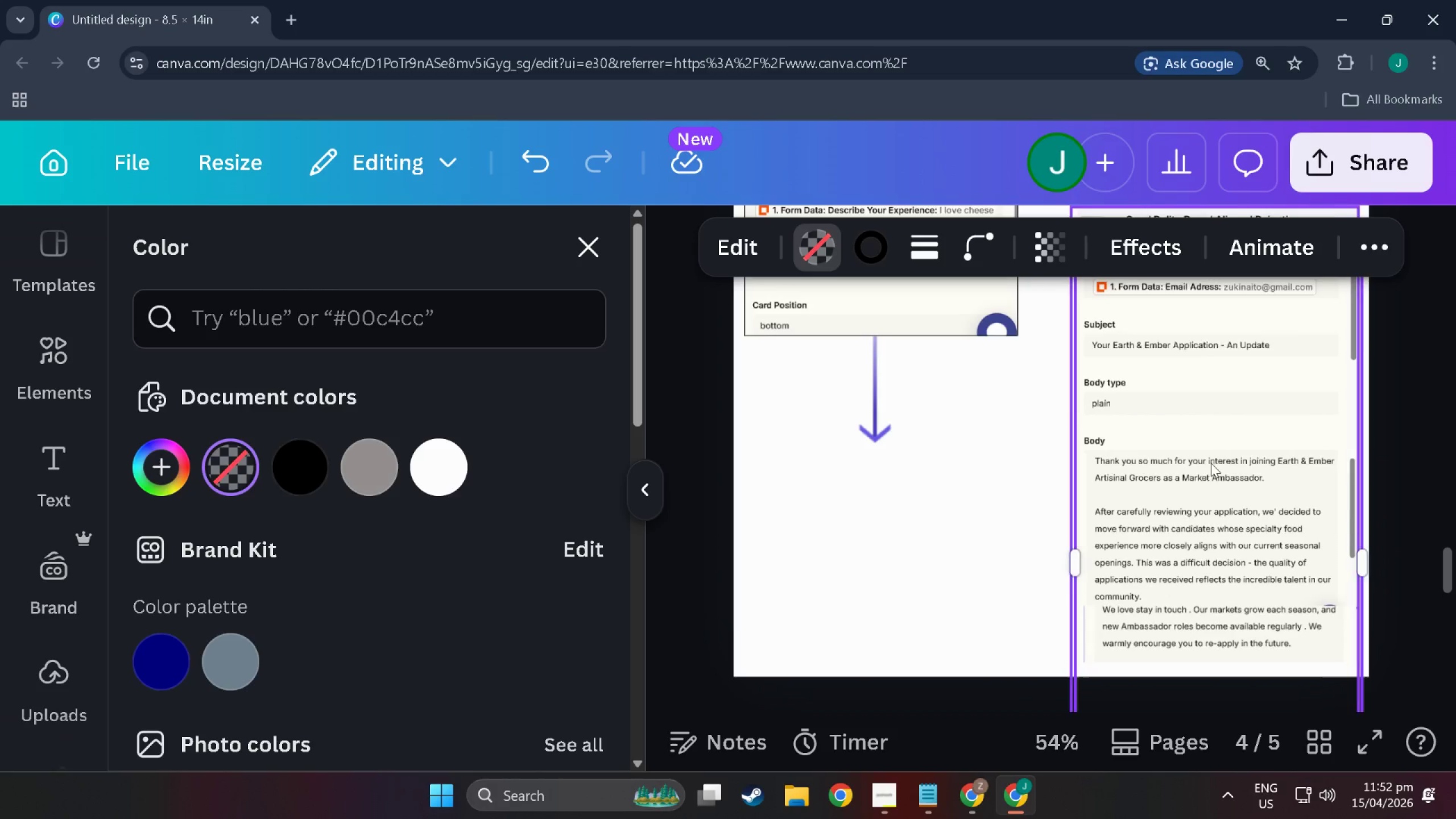 
left_click_drag(start_coordinate=[1211, 463], to_coordinate=[1203, 525])
 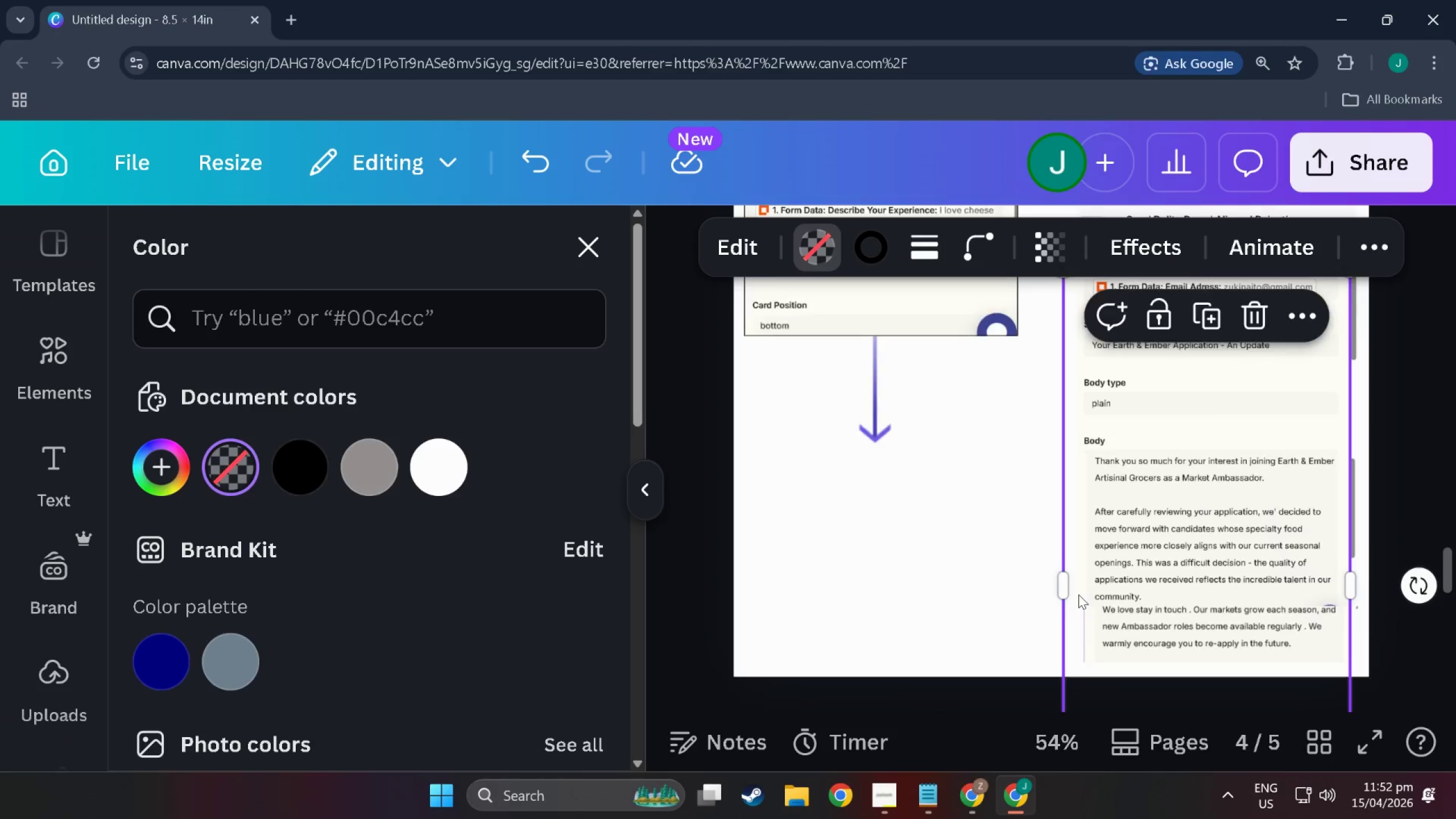 
left_click([983, 614])
 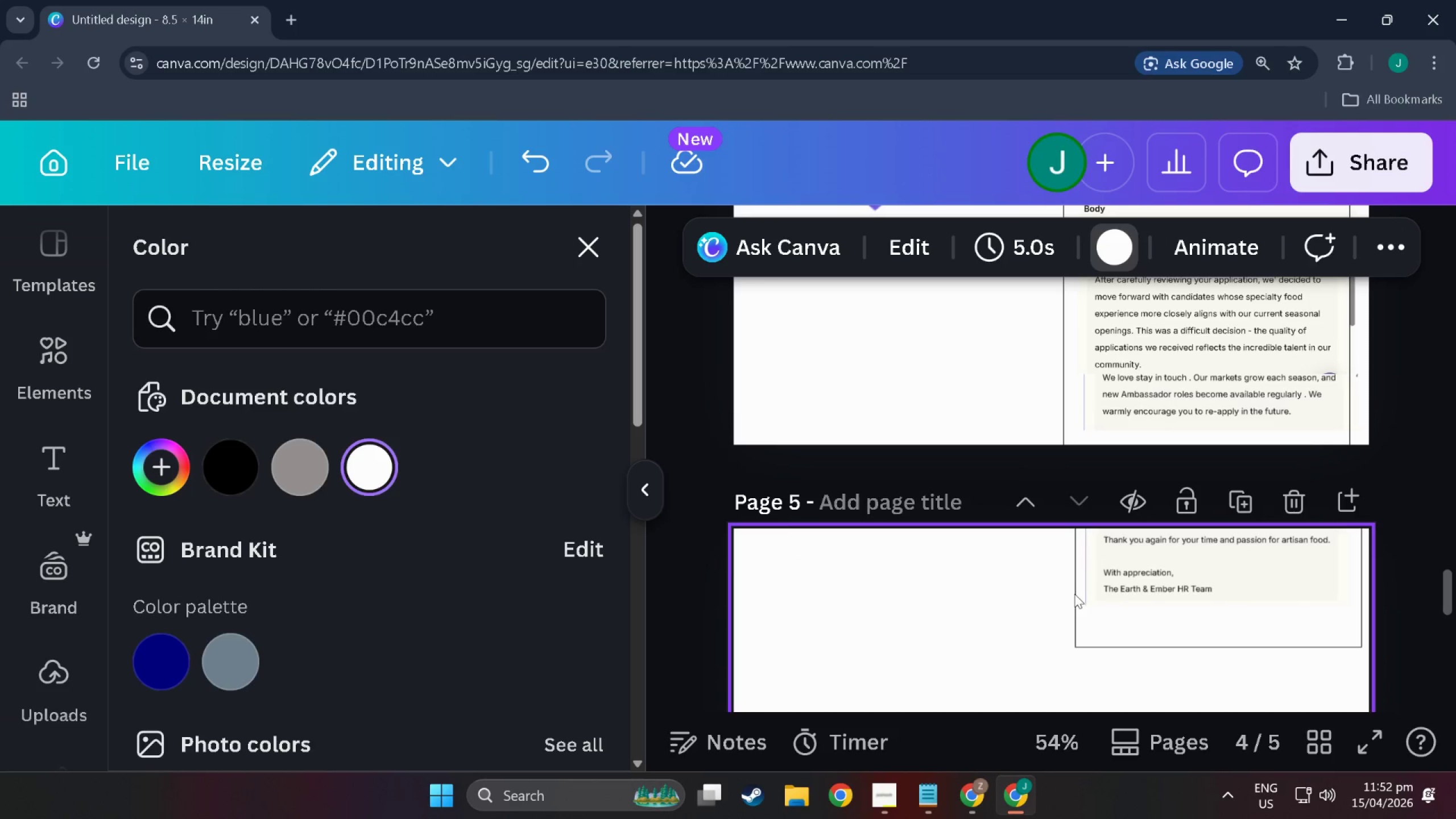 
scroll: coordinate [1077, 594], scroll_direction: down, amount: 7.0
 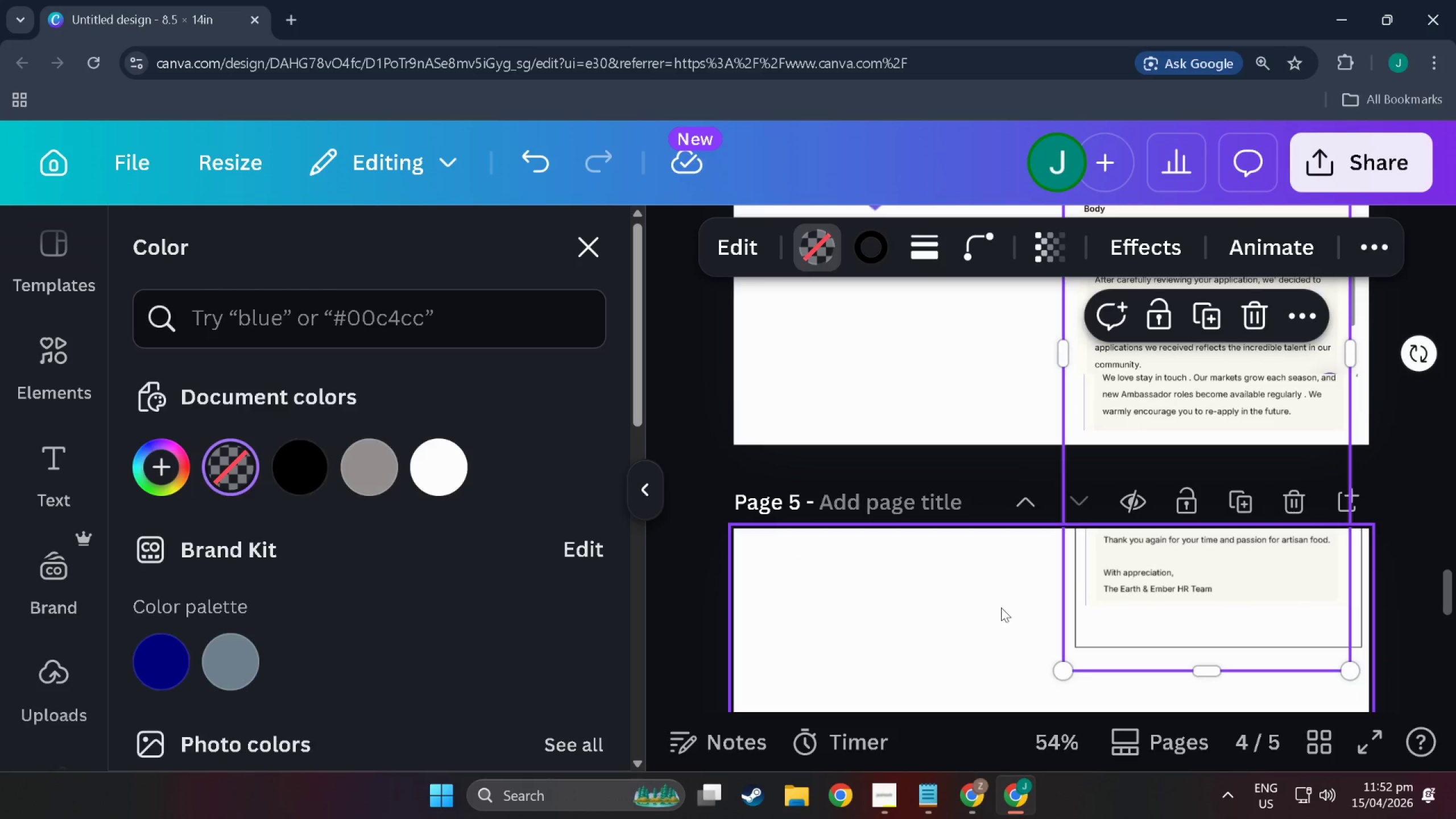 
key(Control+Z)
 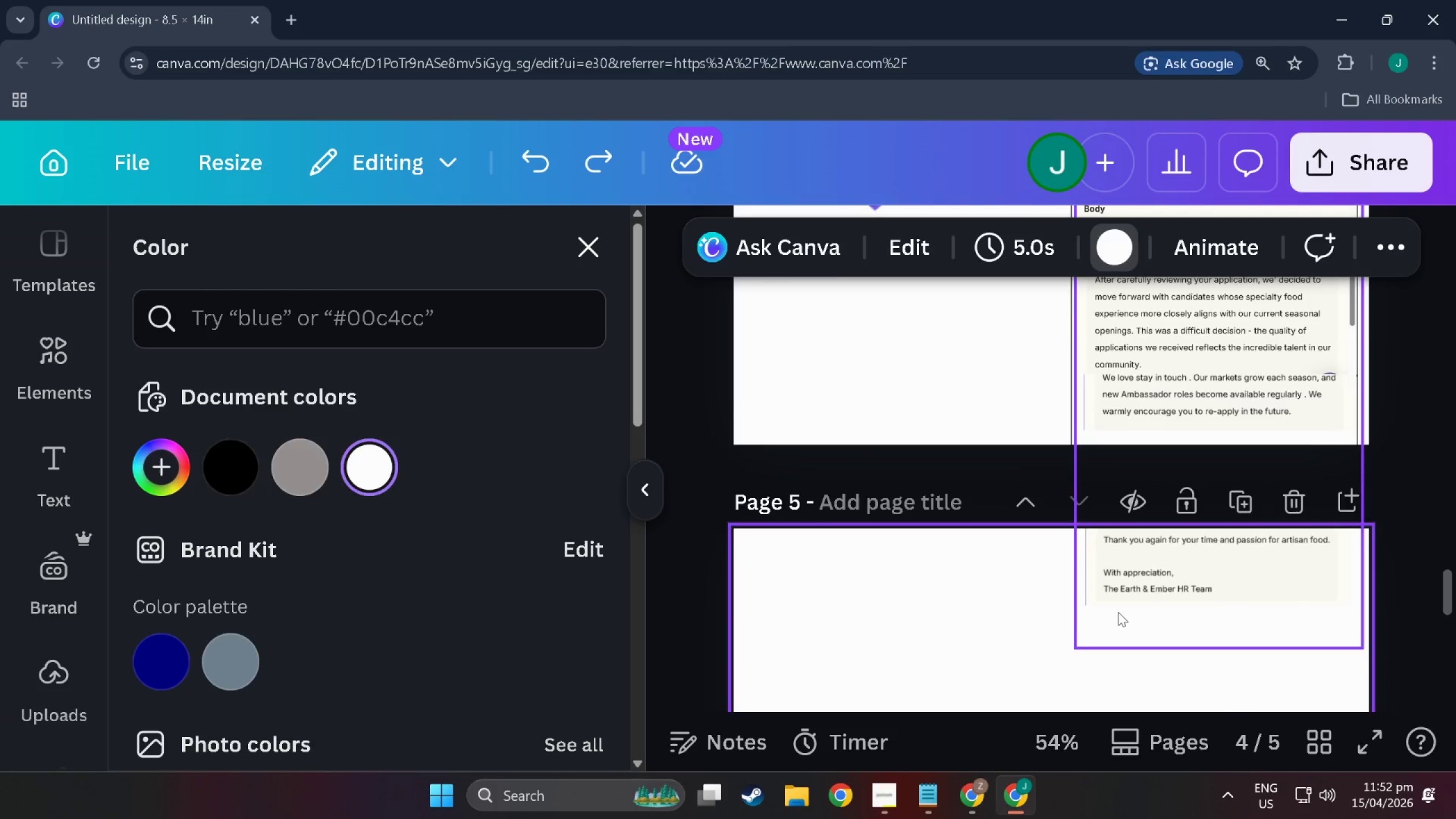 
left_click([1118, 612])
 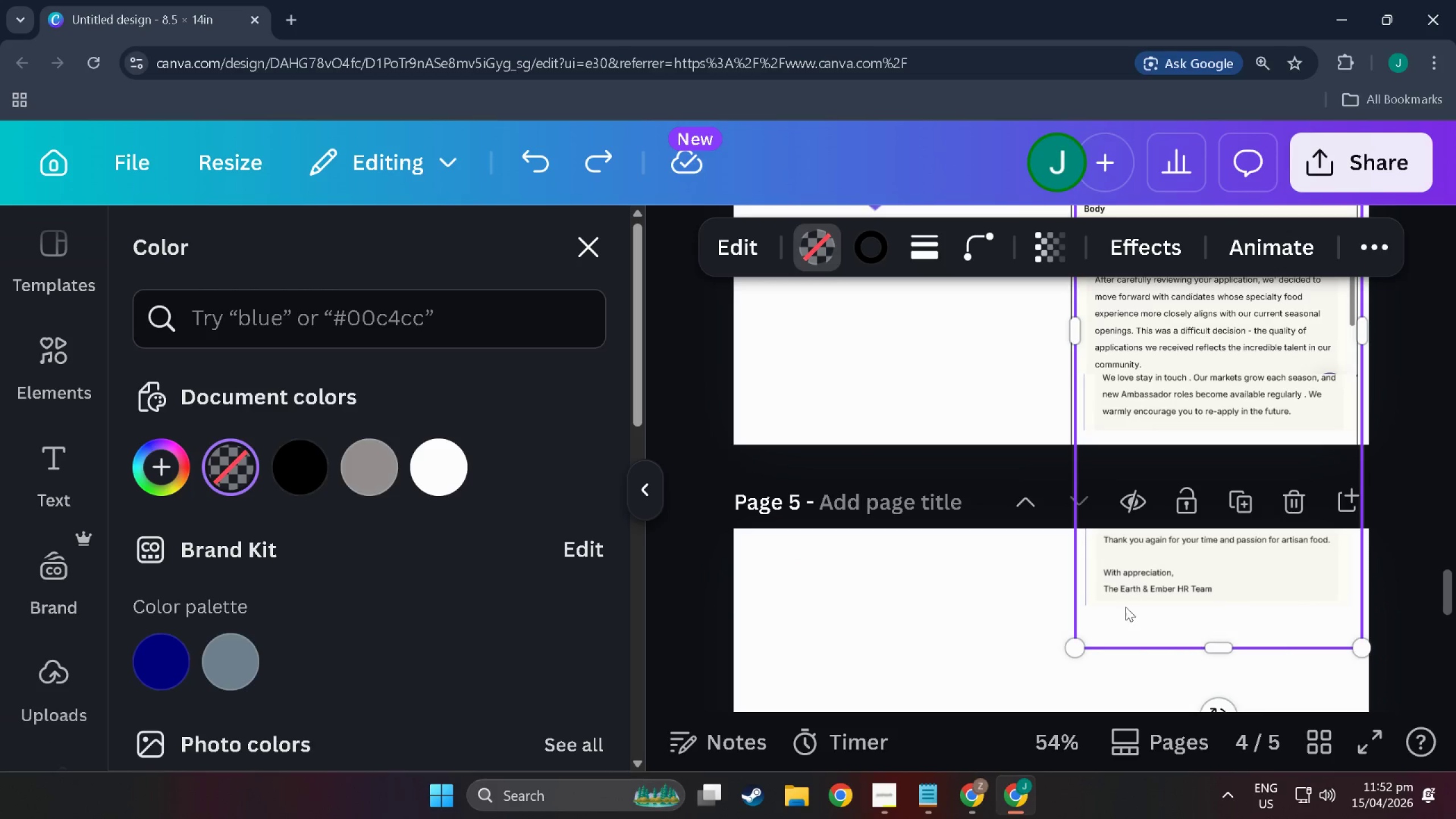 
left_click_drag(start_coordinate=[1128, 597], to_coordinate=[1126, 627])
 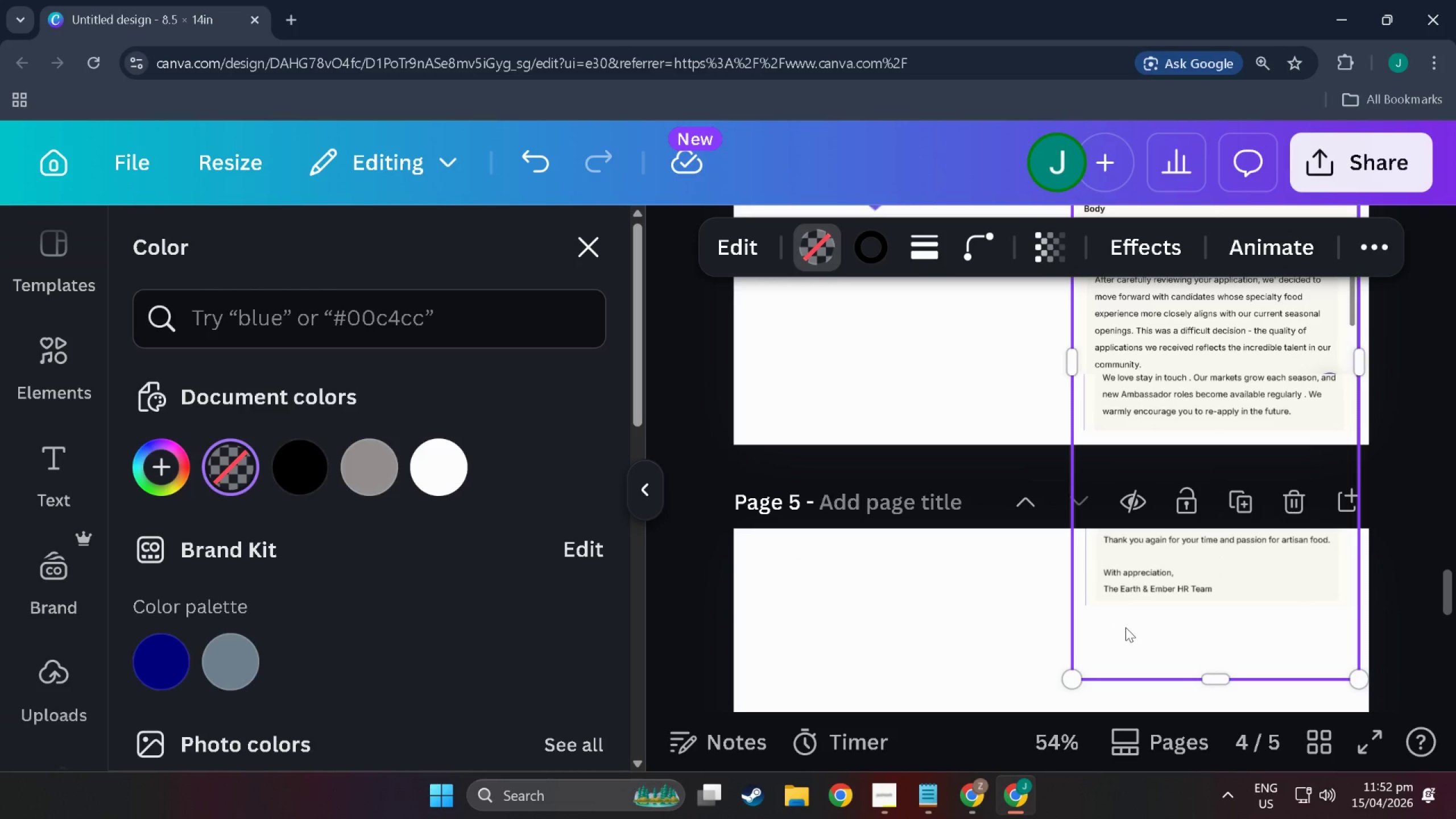 
hold_key(key=ControlLeft, duration=1.5)
 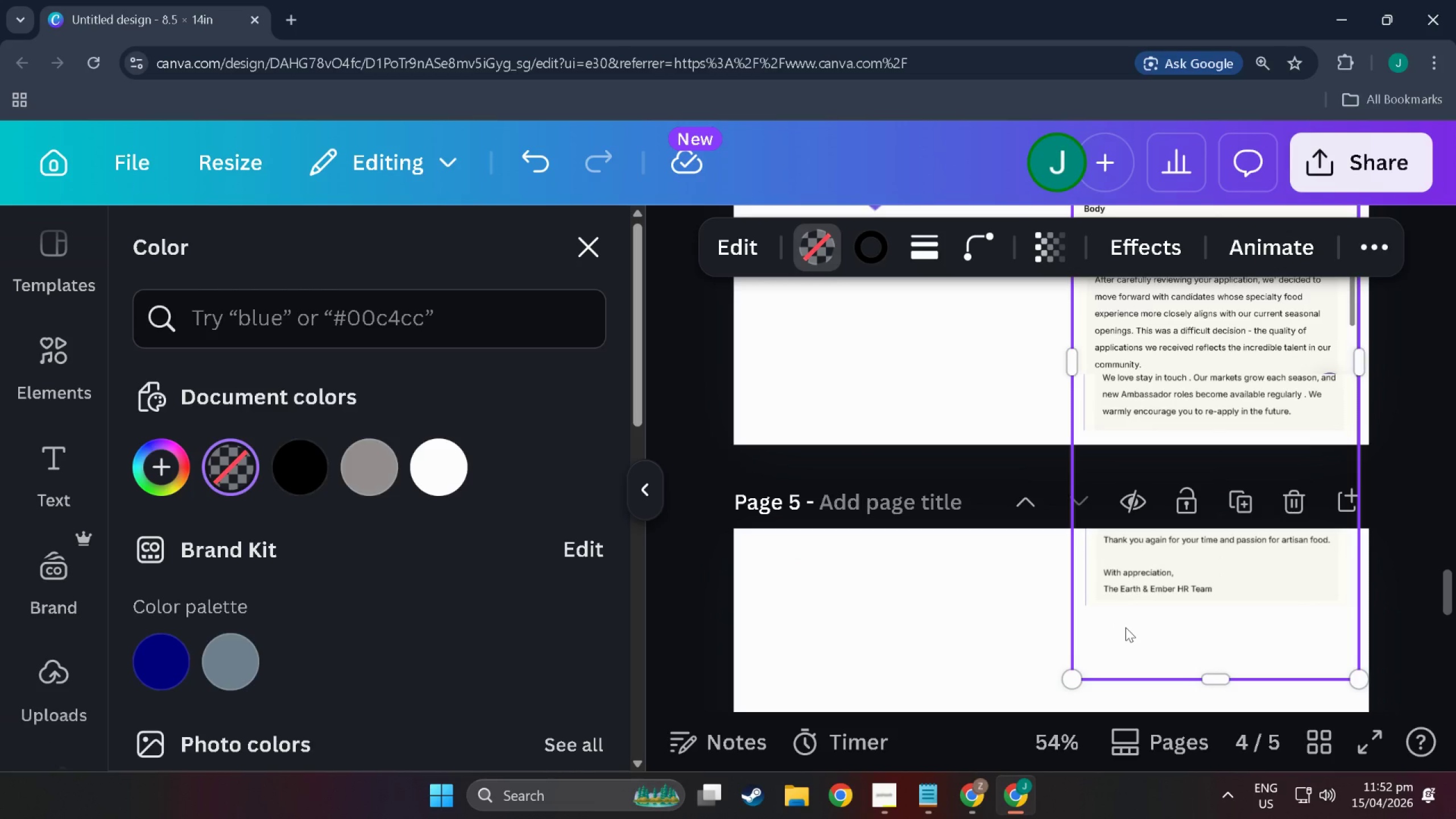 
hold_key(key=ControlLeft, duration=0.91)
 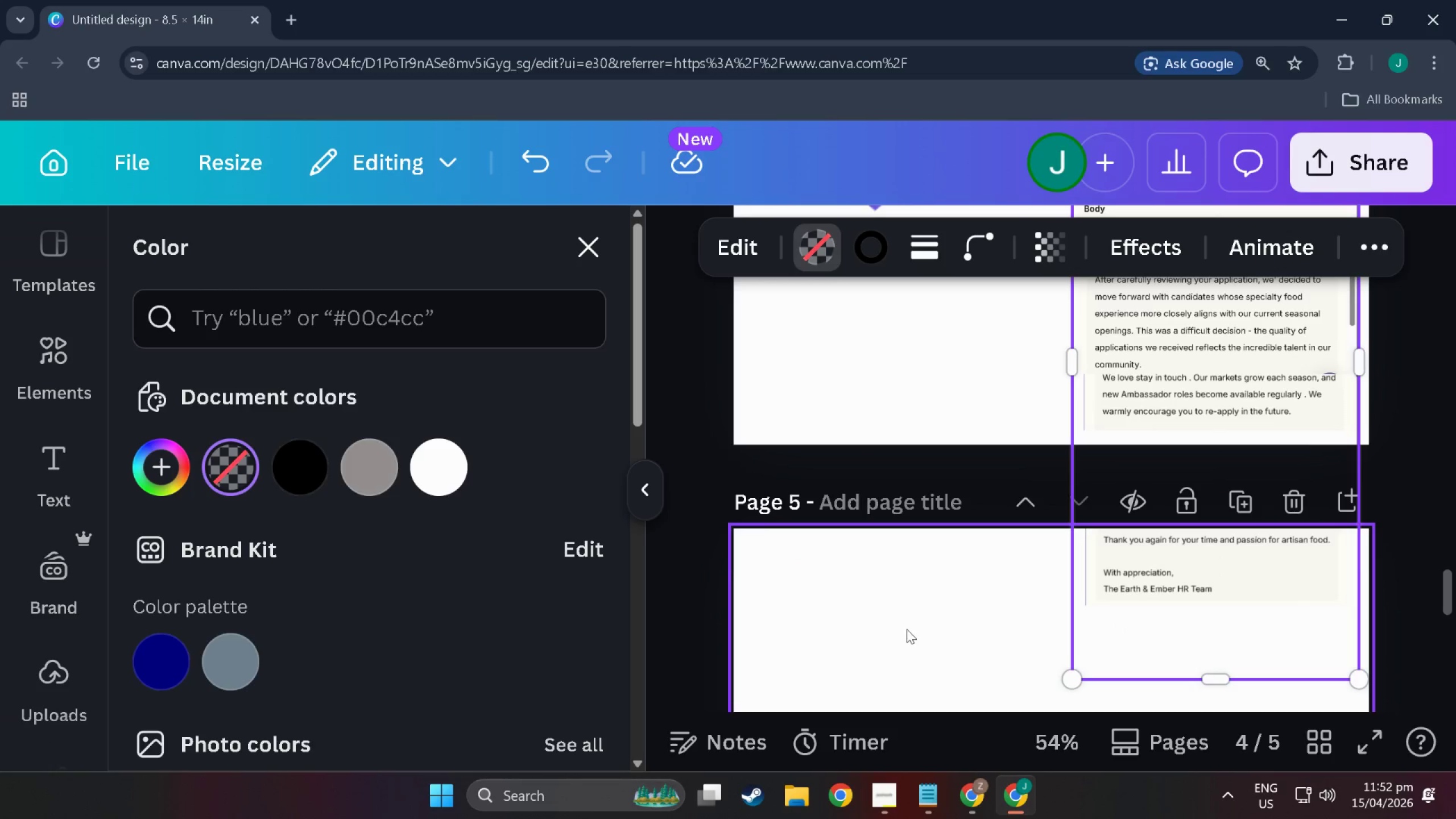 
left_click([907, 628])
 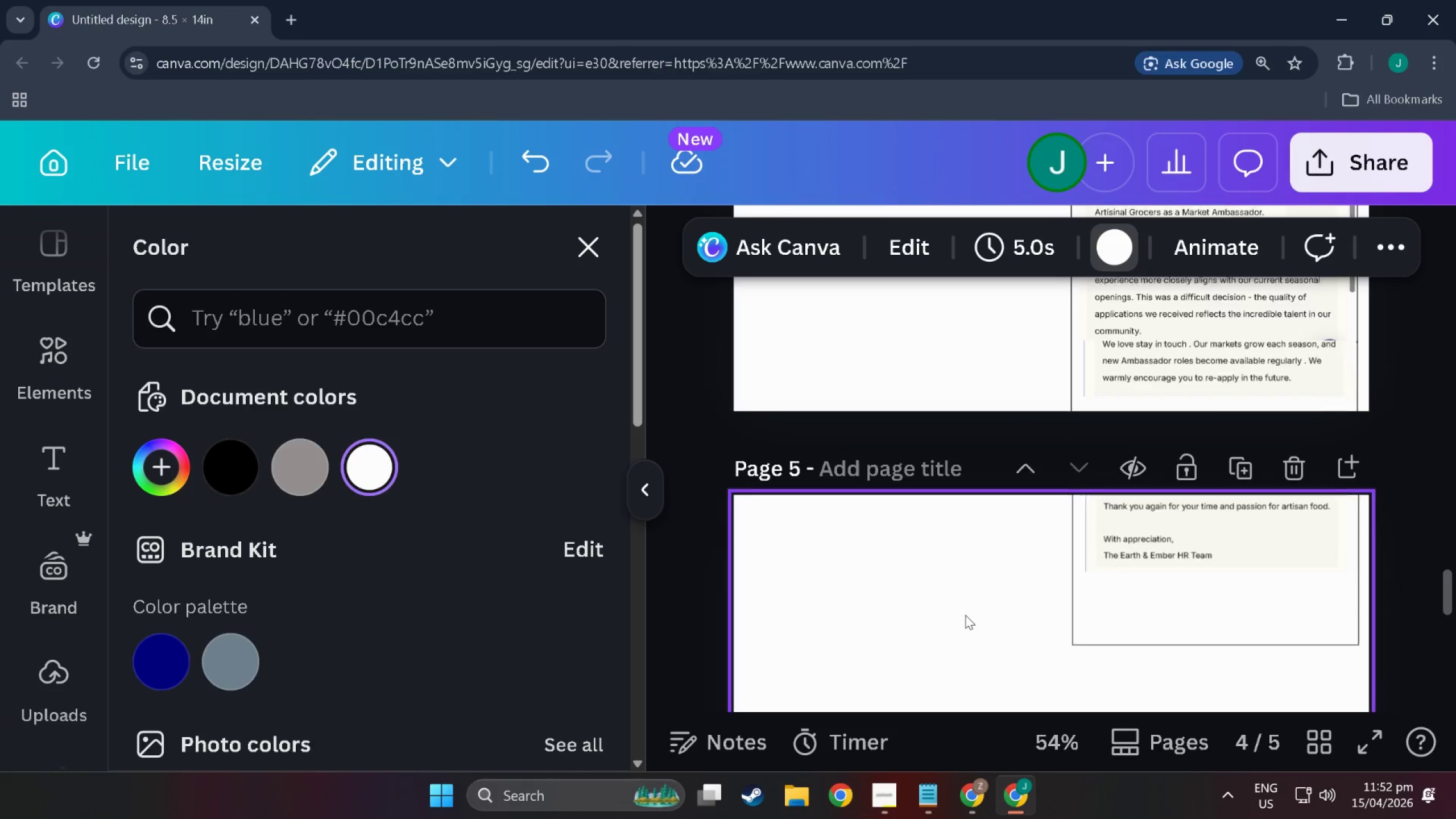 
scroll: coordinate [965, 615], scroll_direction: down, amount: 4.0
 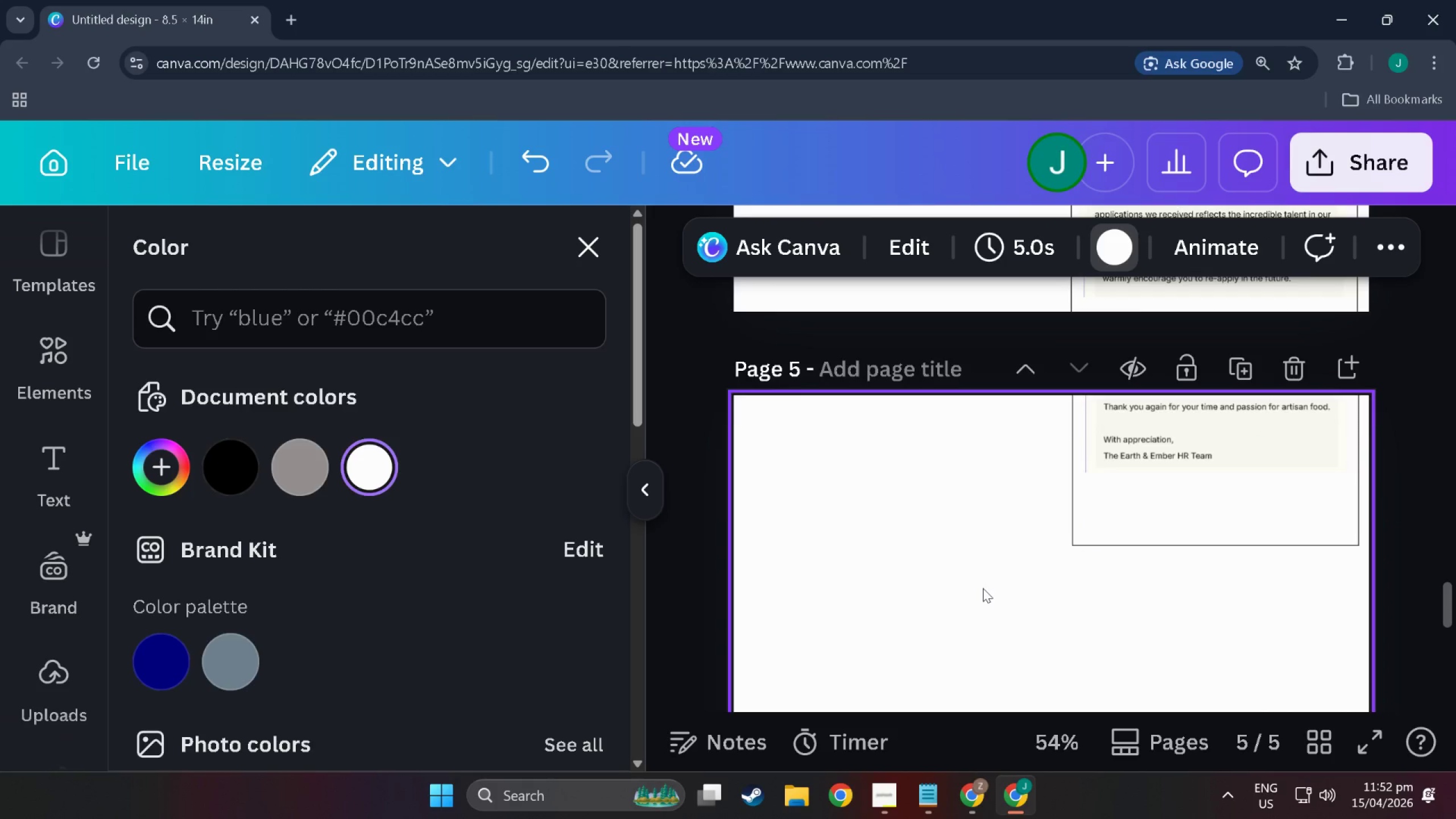 
left_click([1208, 511])
 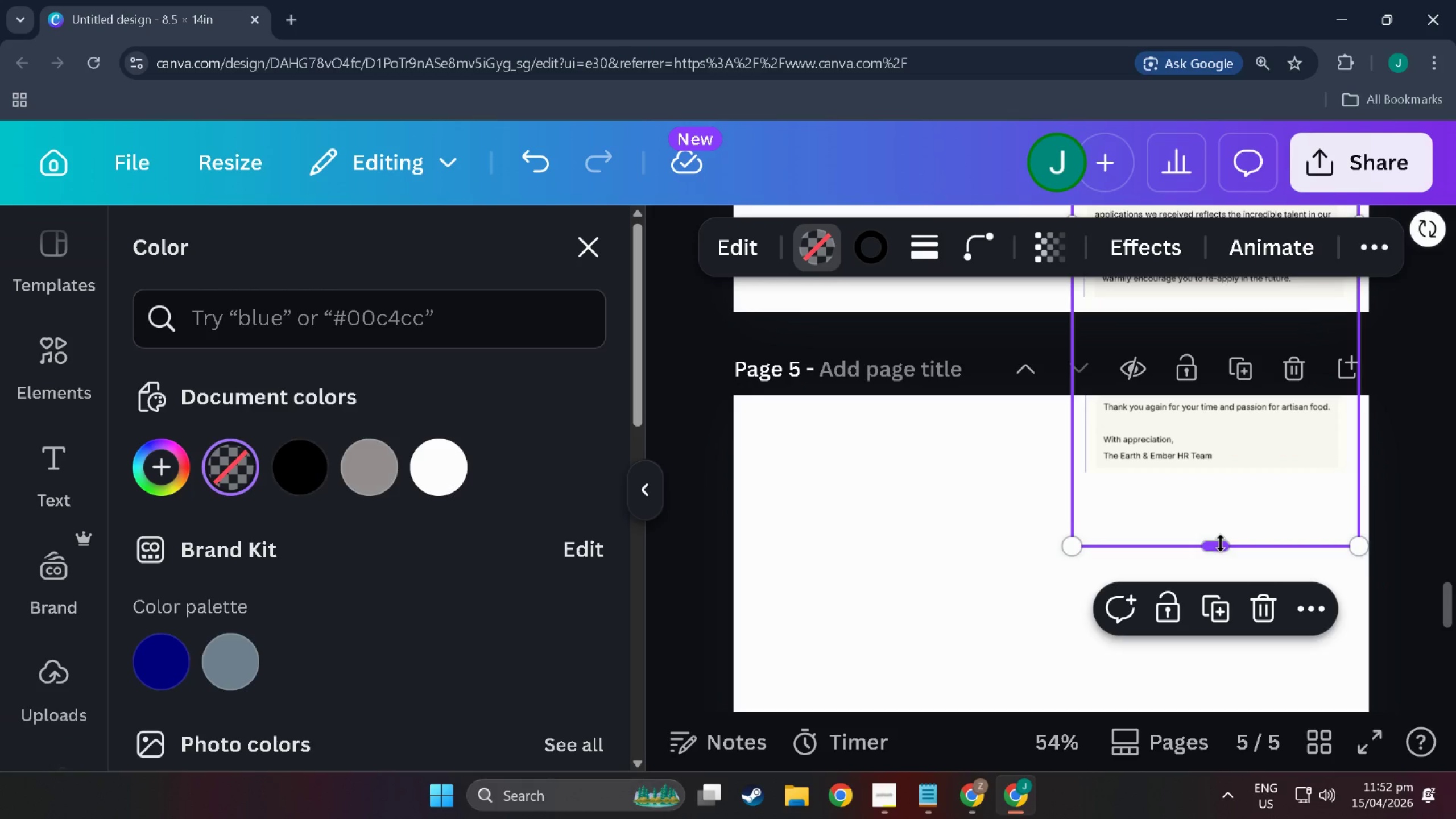 
scroll: coordinate [1134, 570], scroll_direction: none, amount: 0.0
 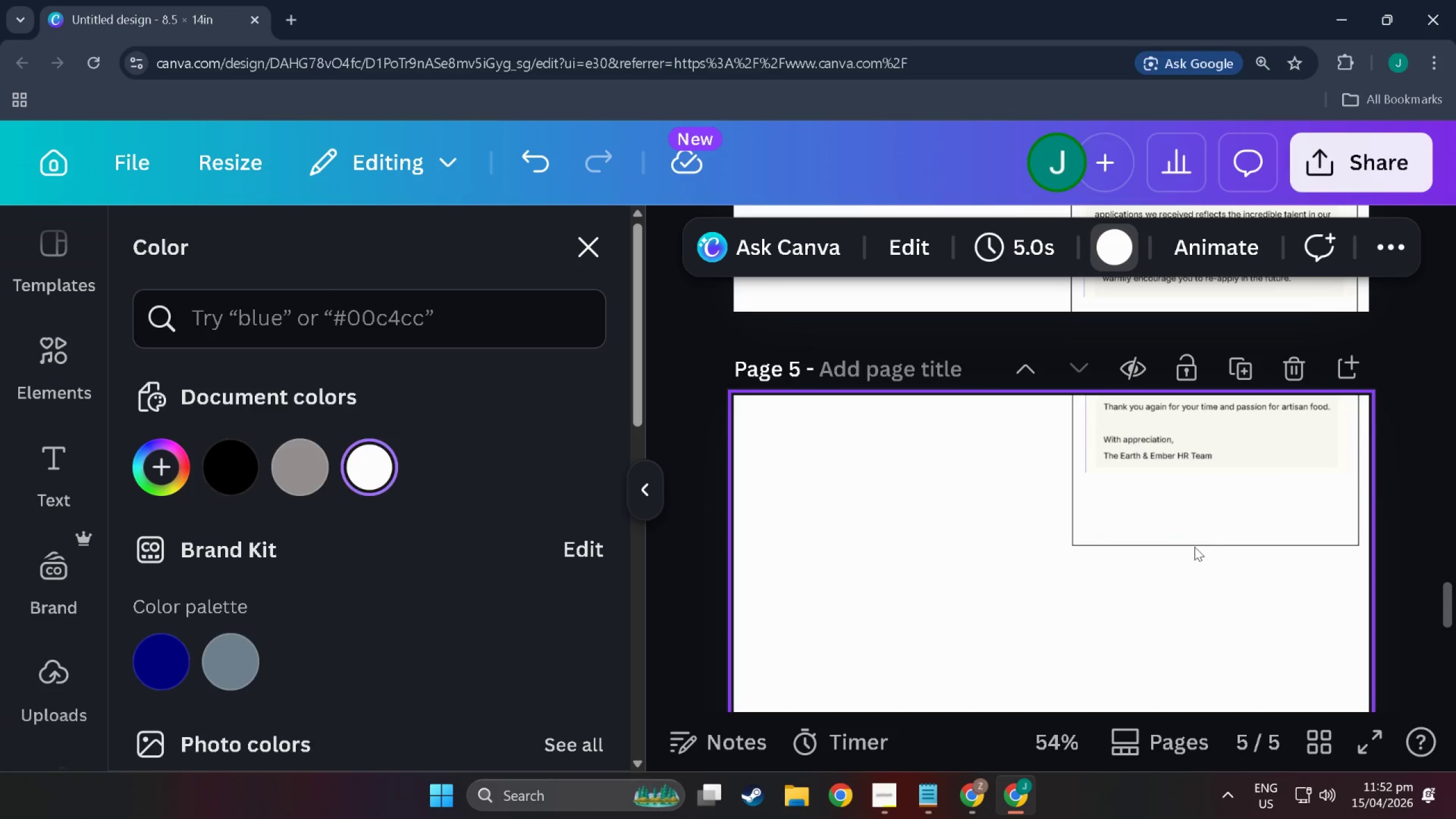 
left_click_drag(start_coordinate=[1221, 543], to_coordinate=[1219, 471])
 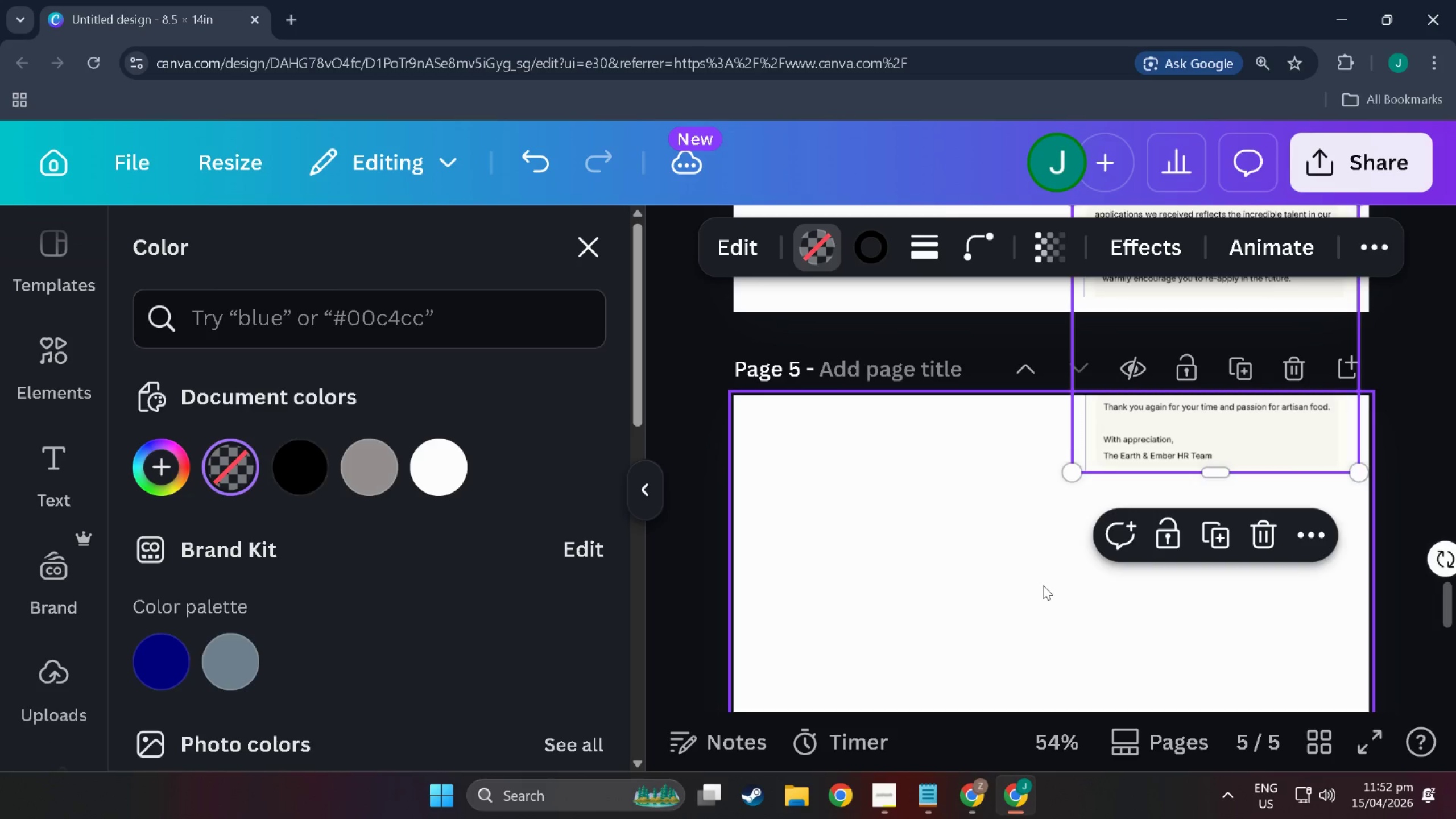 
left_click([1042, 585])
 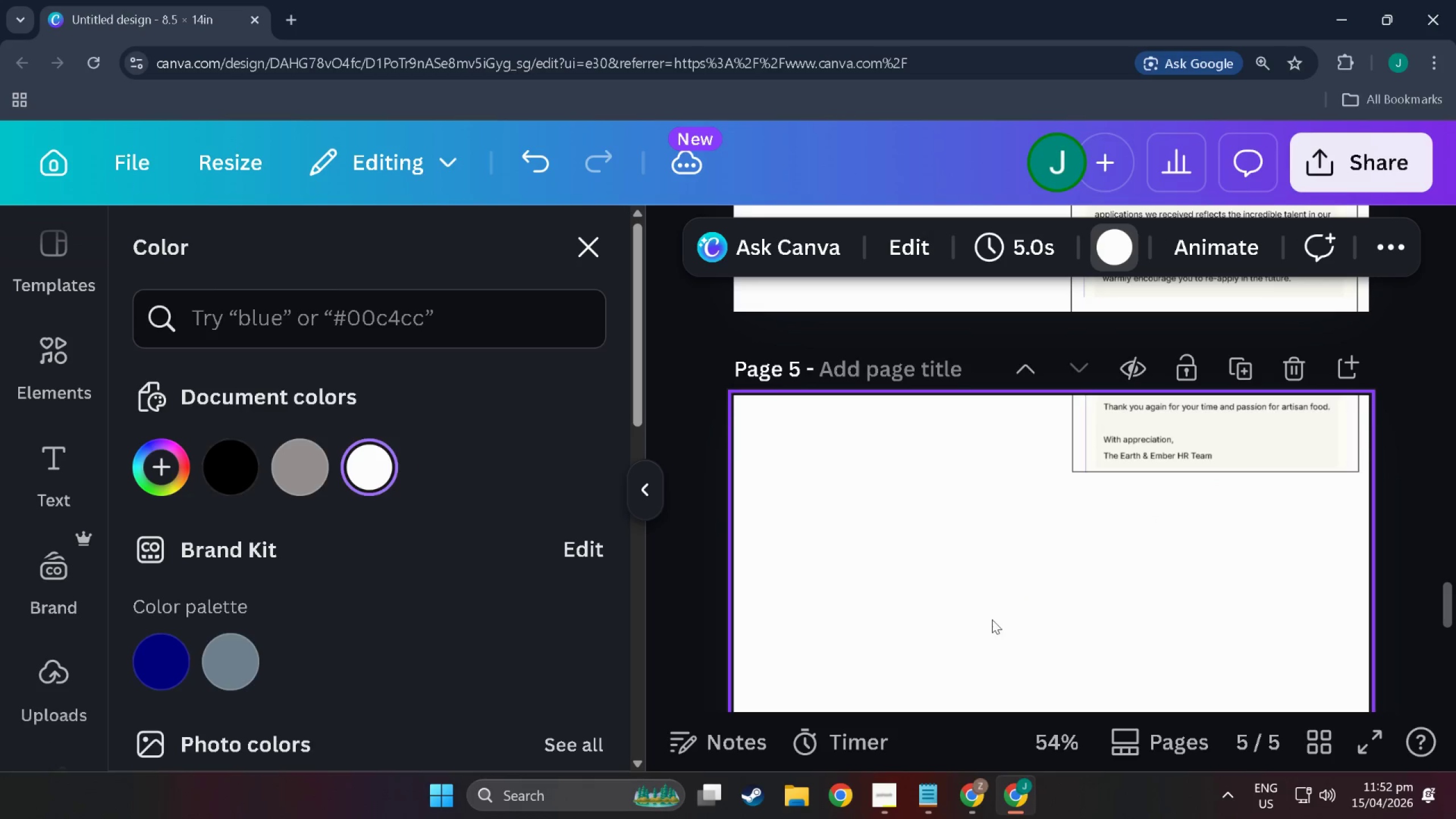 
scroll: coordinate [1105, 570], scroll_direction: up, amount: 11.0
 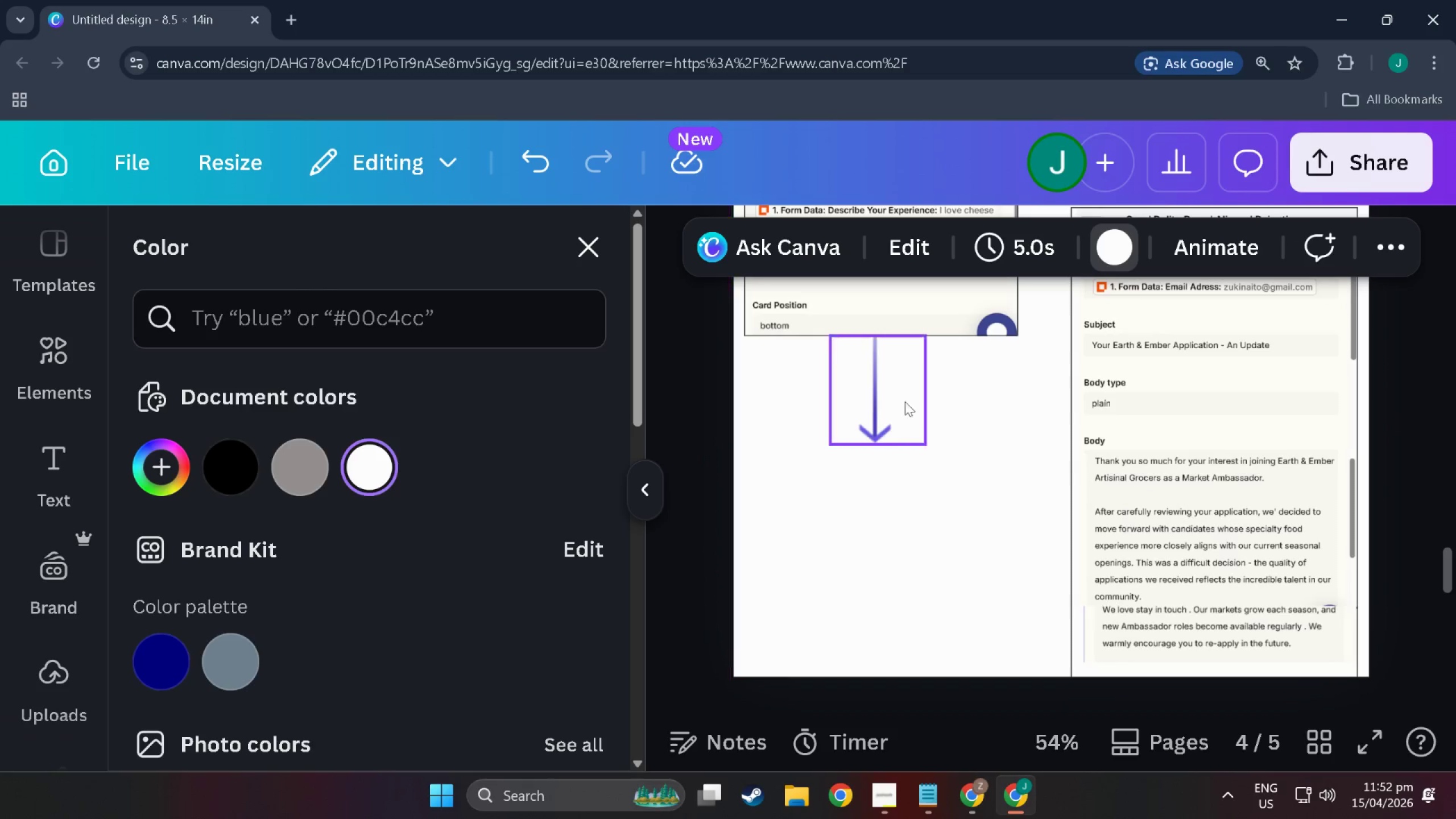 
left_click([887, 398])
 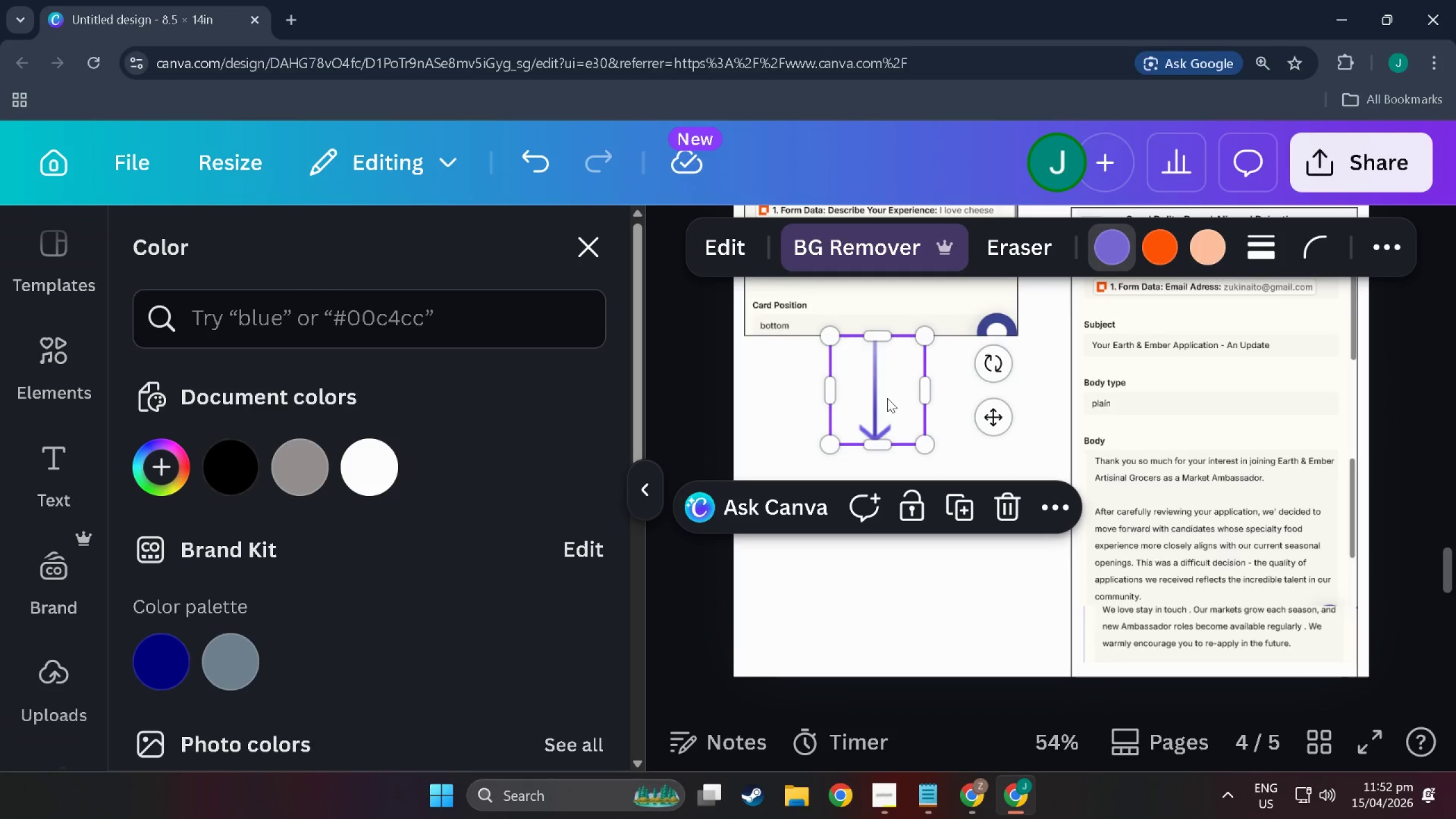 
key(Control+C)
 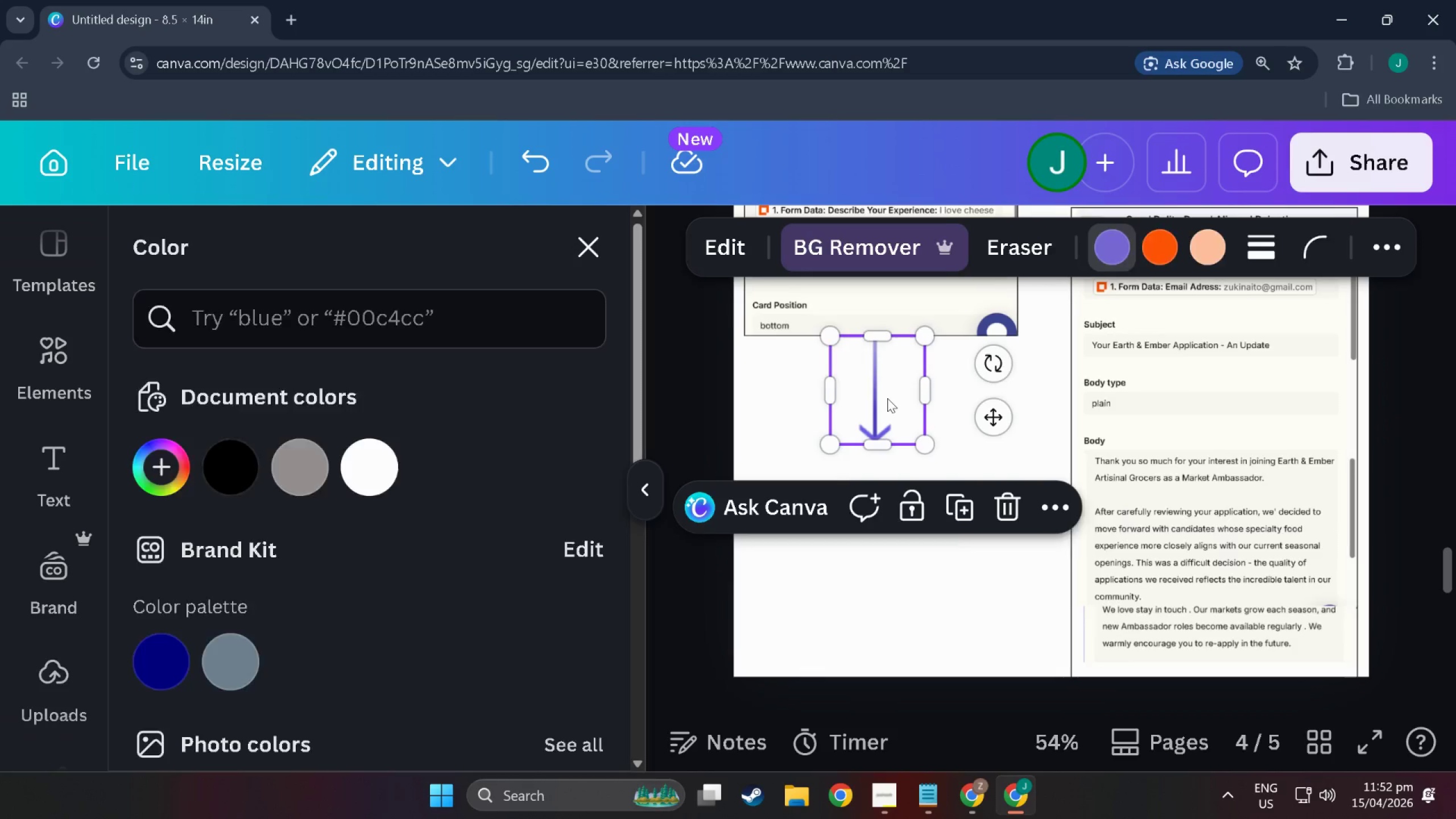 
key(Control+V)
 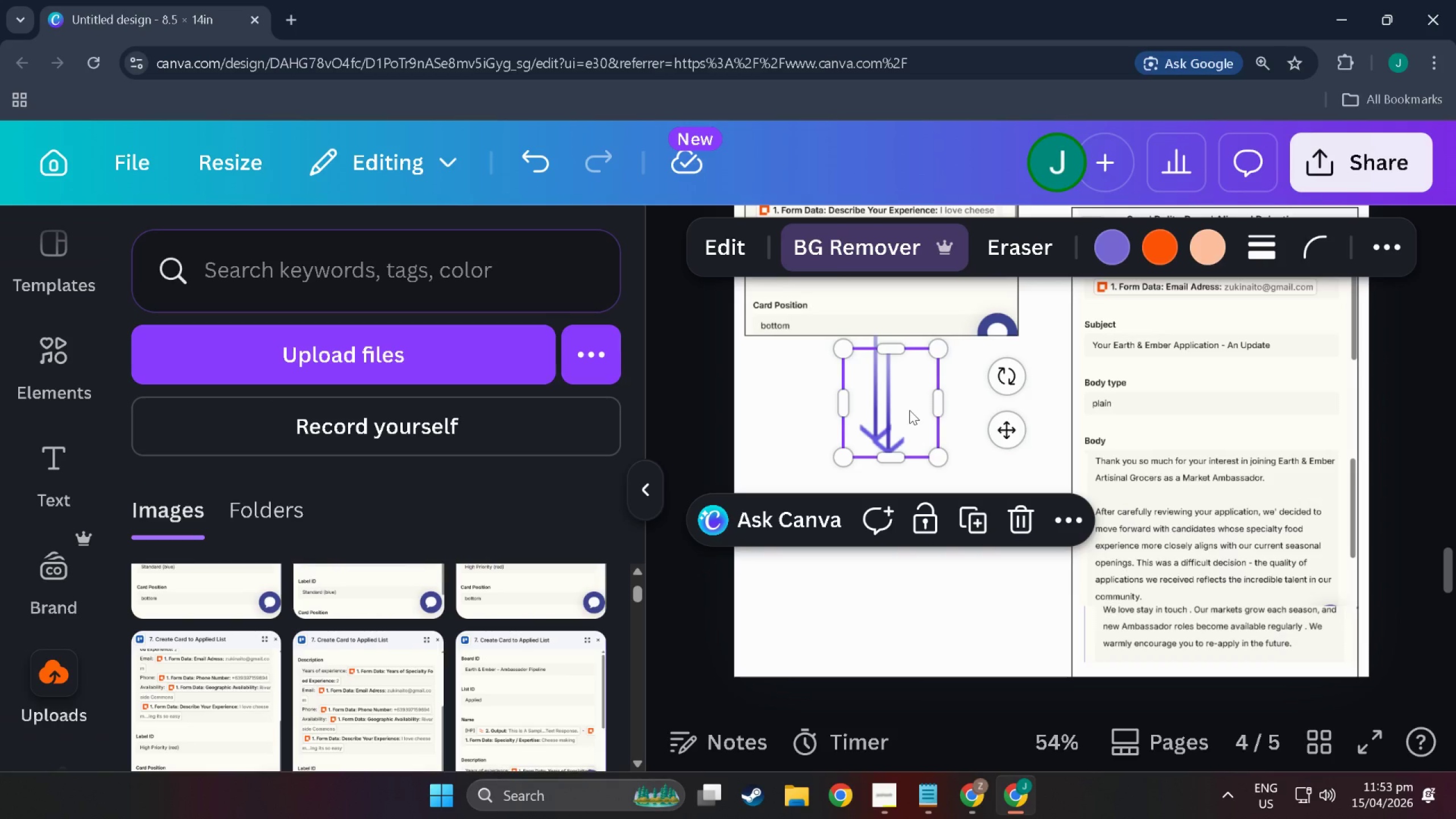 
wait(14.33)
 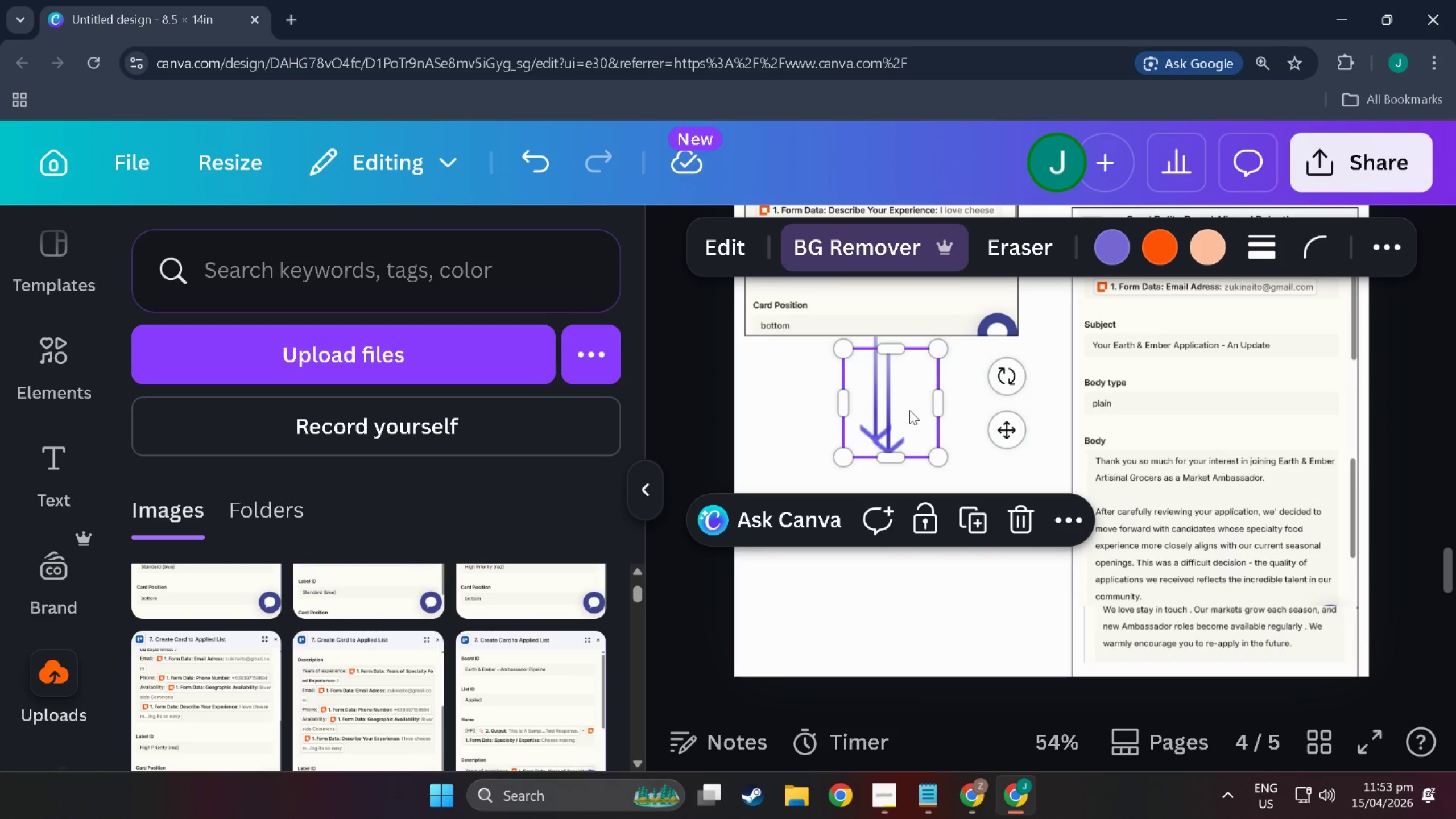 
left_click_drag(start_coordinate=[909, 410], to_coordinate=[1228, 641])
 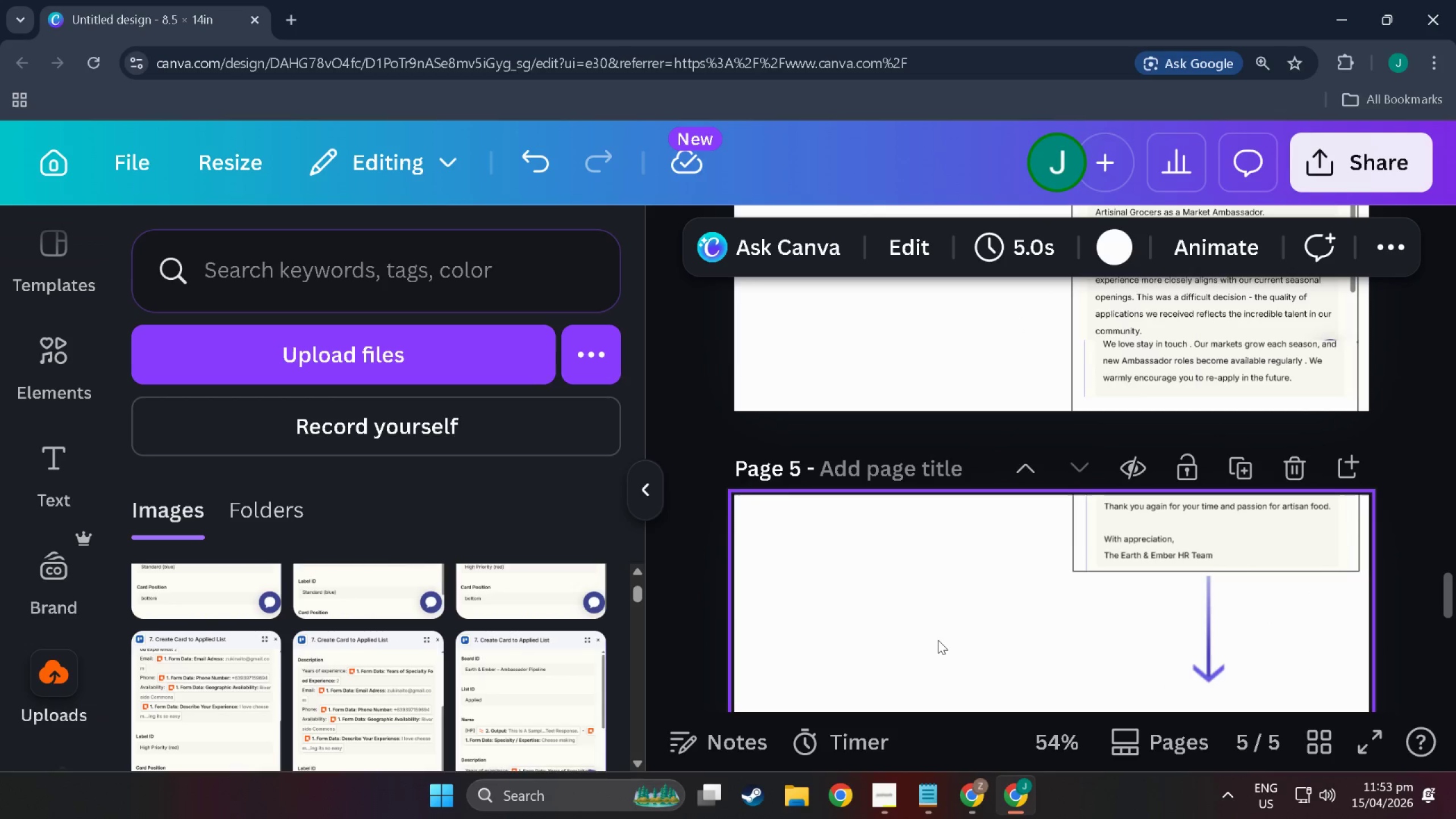 
scroll: coordinate [1069, 581], scroll_direction: down, amount: 8.0
 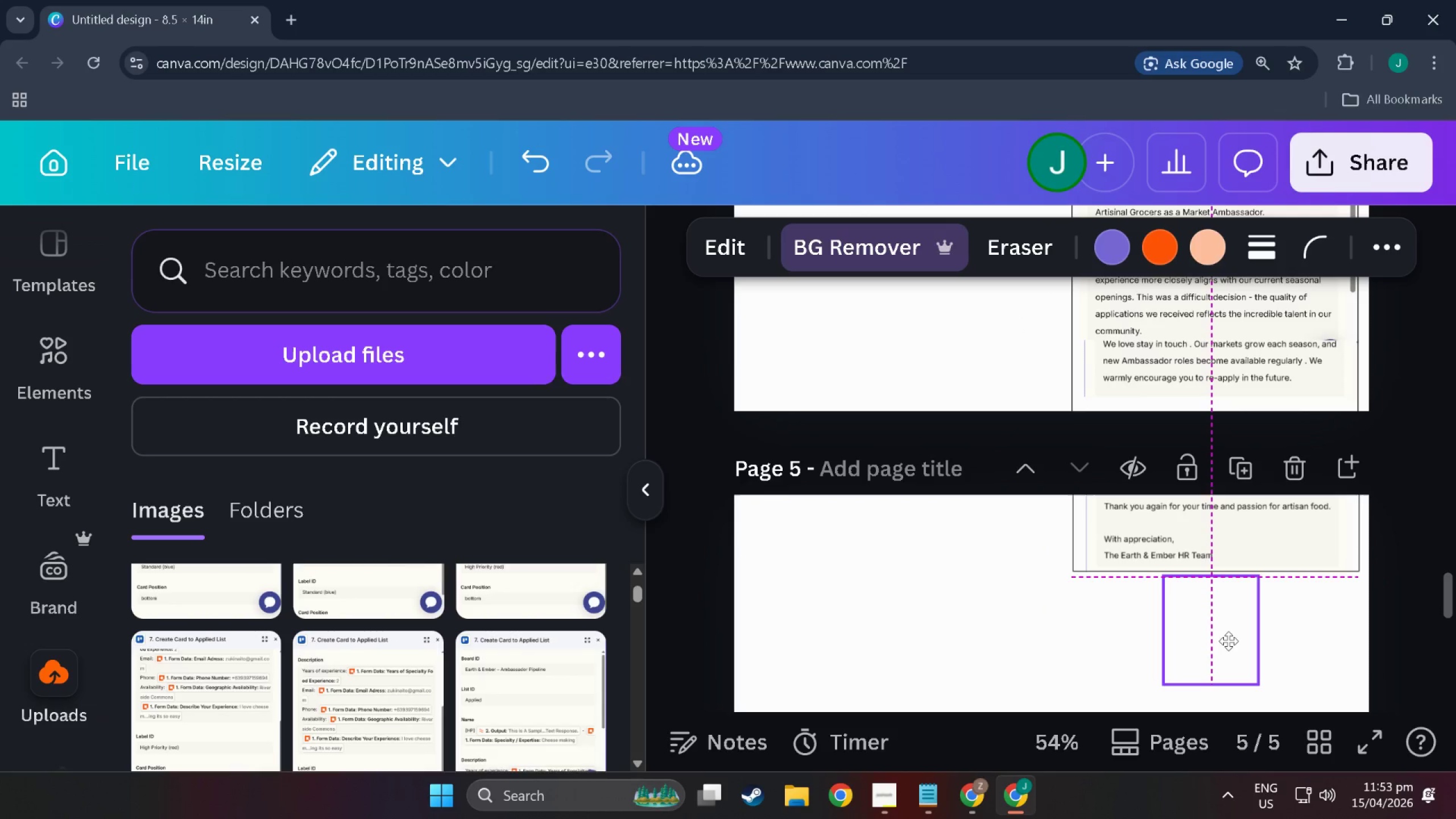 
left_click([938, 640])
 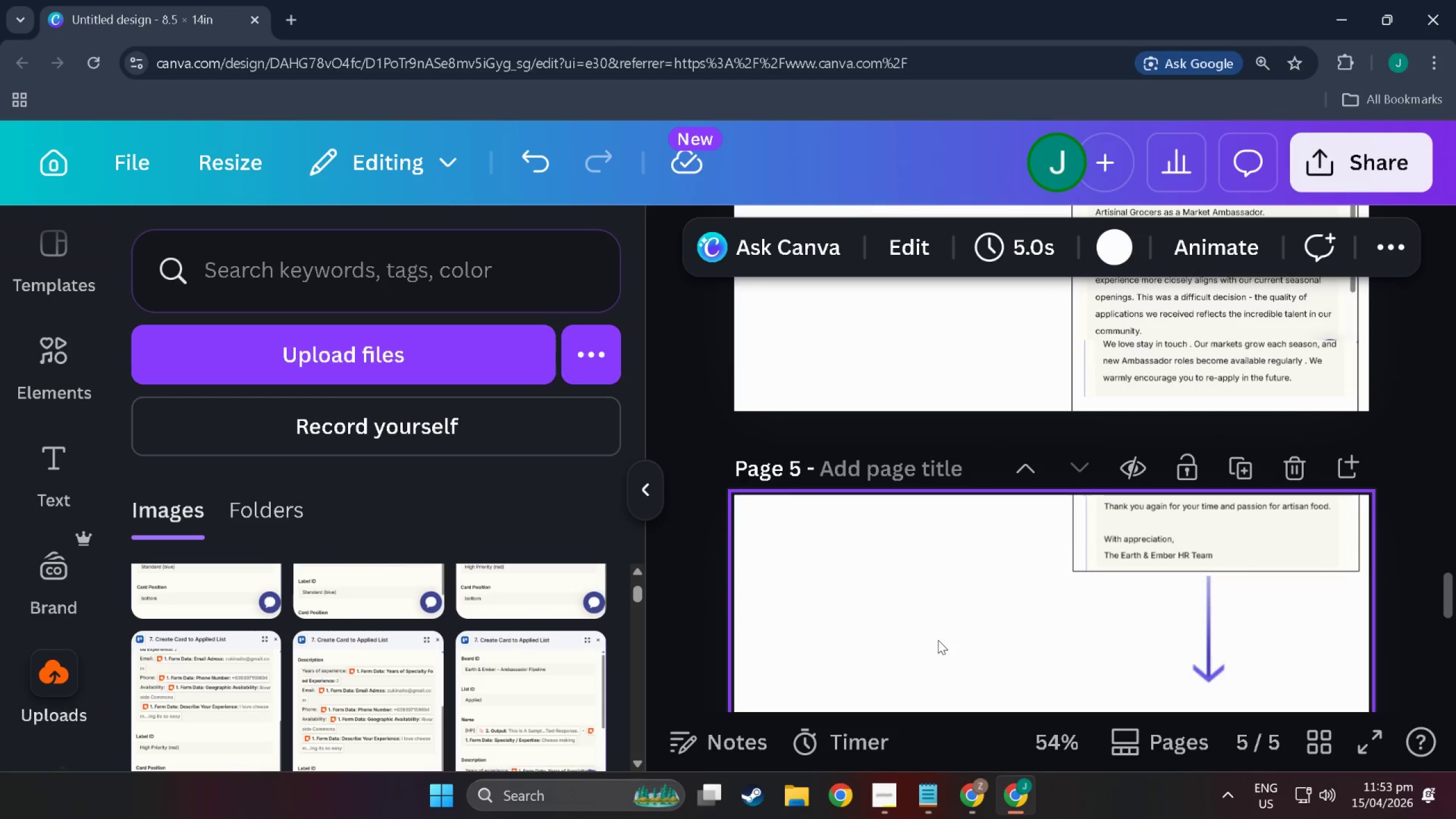 
left_click_drag(start_coordinate=[1210, 616], to_coordinate=[1218, 610])
 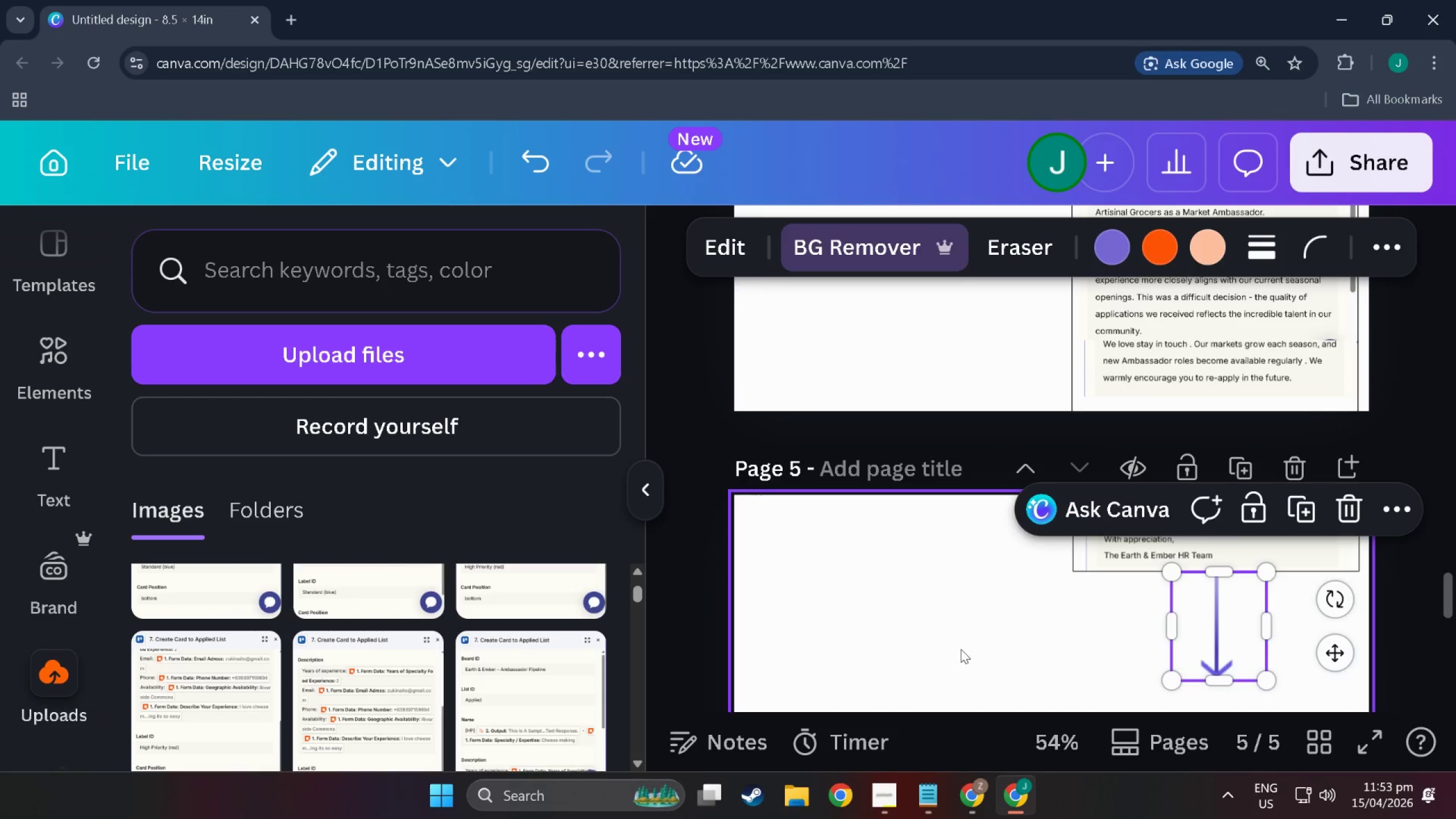 
left_click([961, 649])
 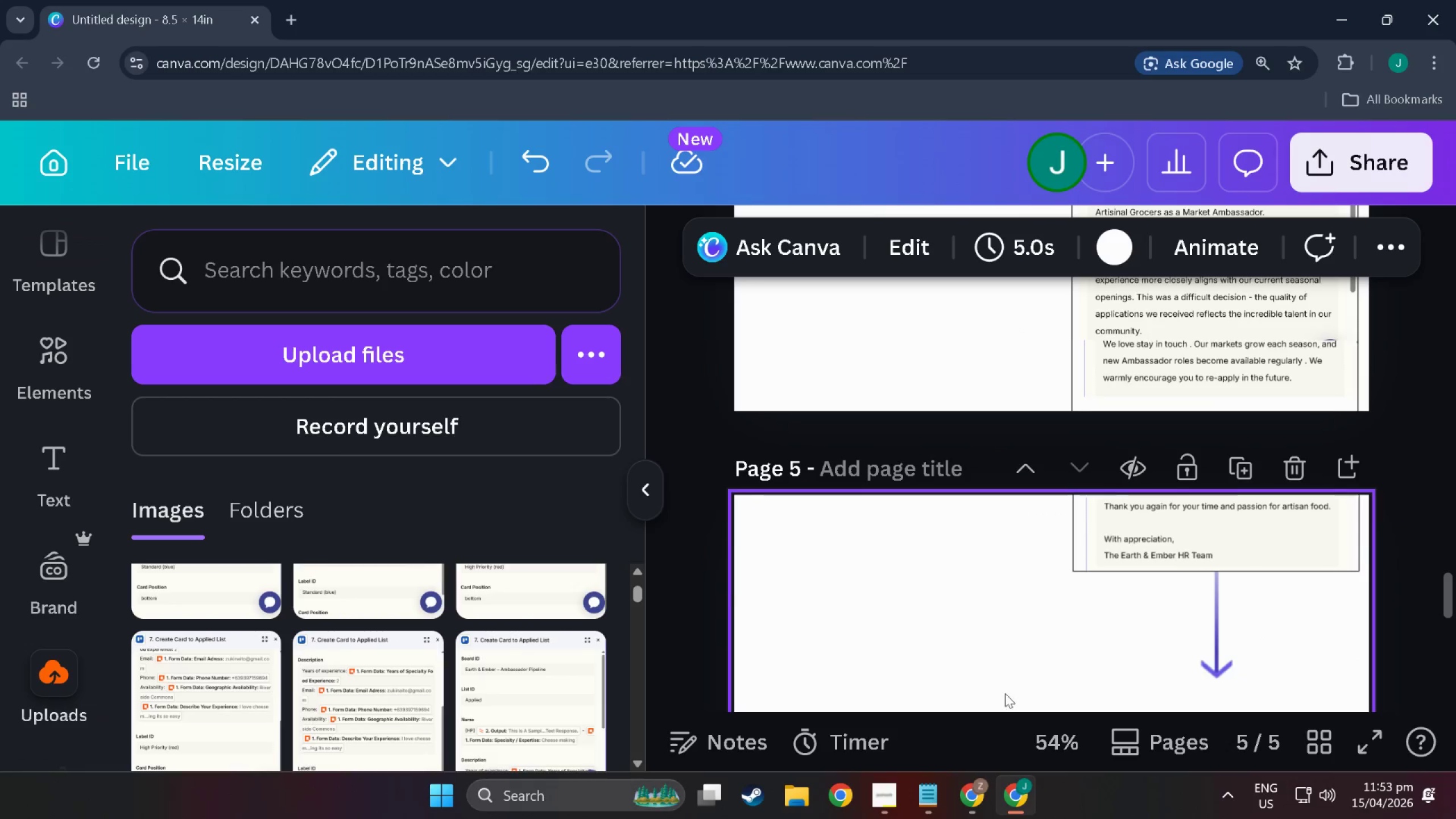 
scroll: coordinate [984, 709], scroll_direction: up, amount: 15.0
 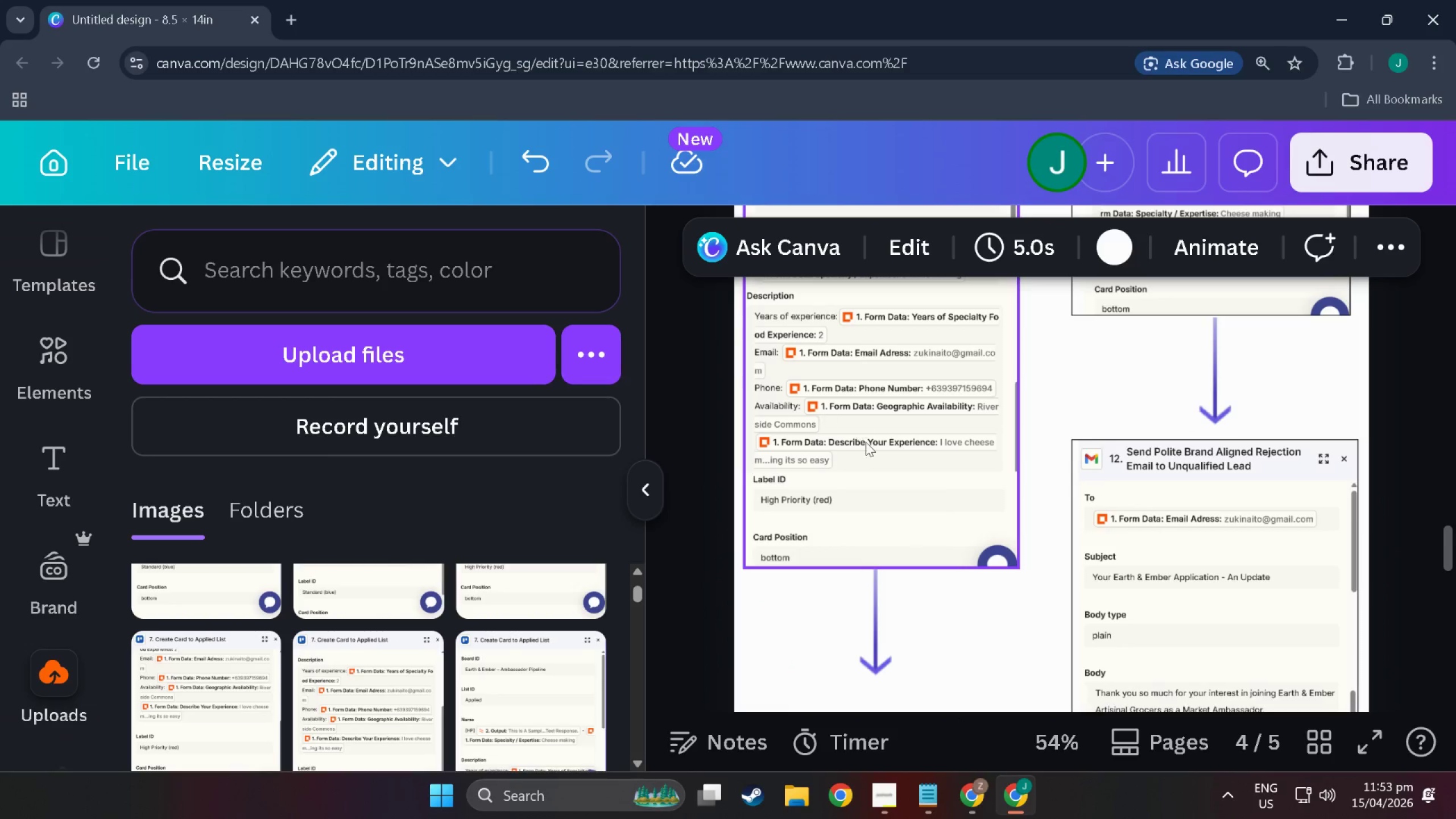 
left_click([883, 471])
 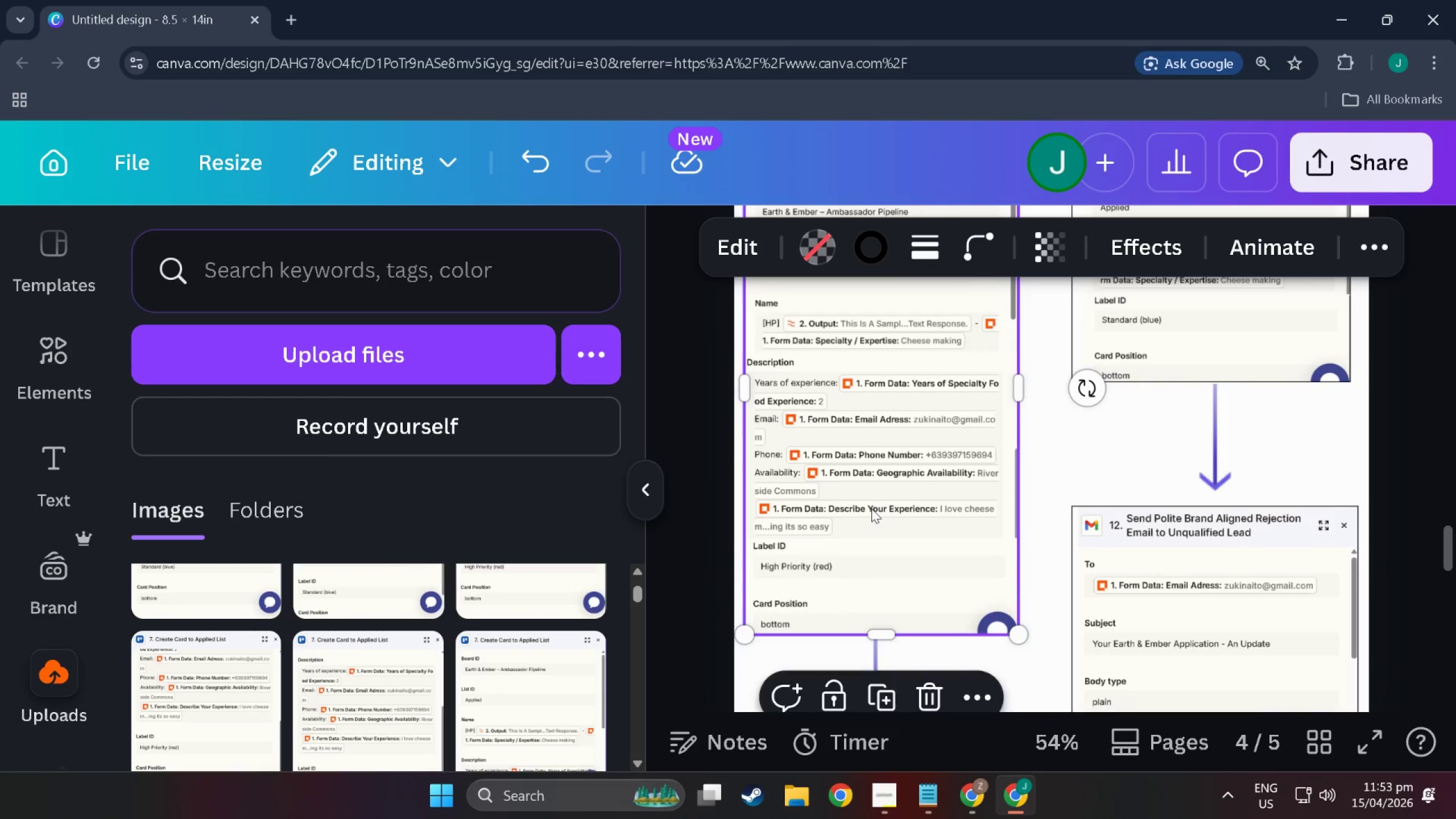 
scroll: coordinate [881, 518], scroll_direction: none, amount: 0.0
 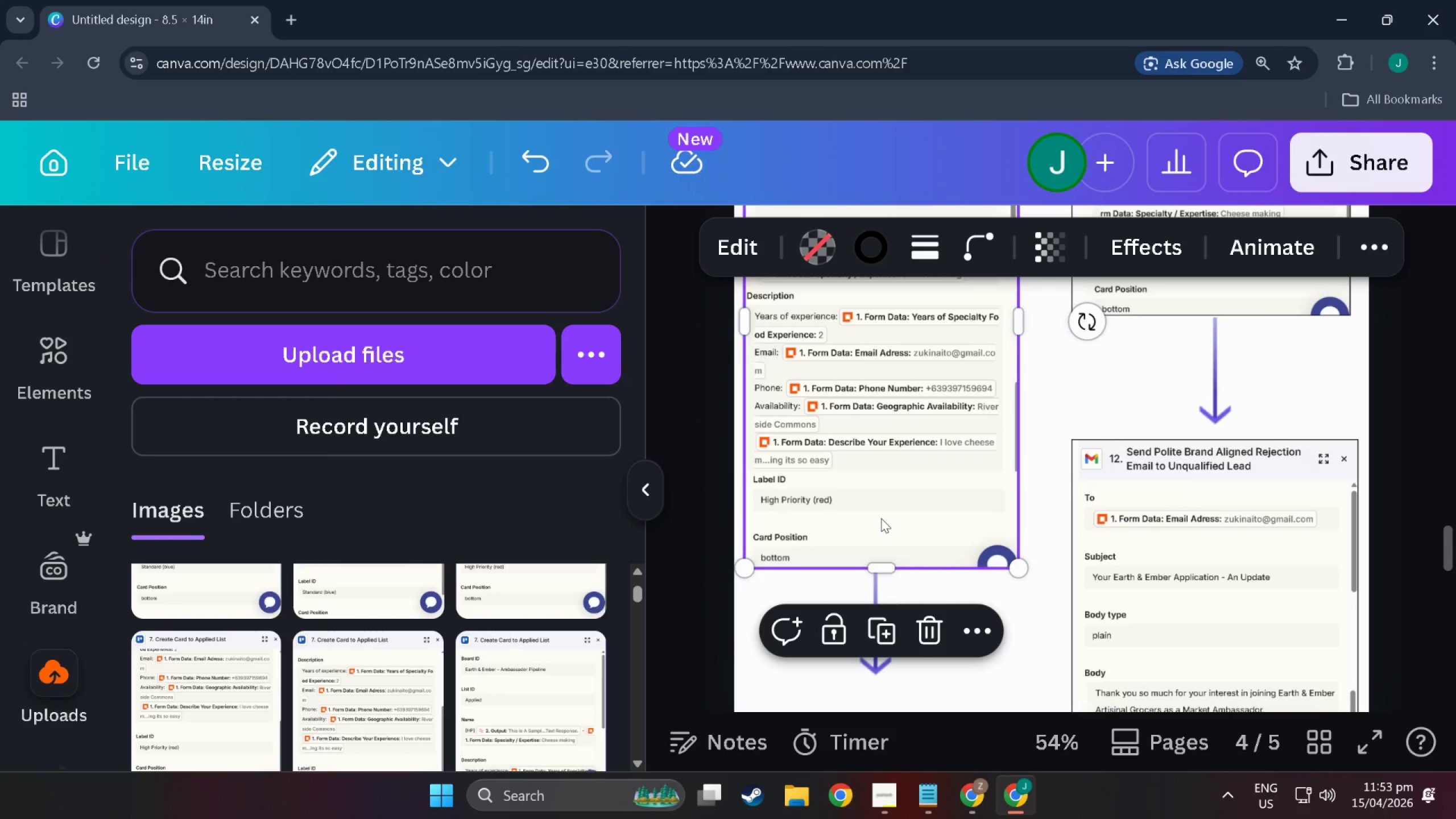 
key(Control+C)
 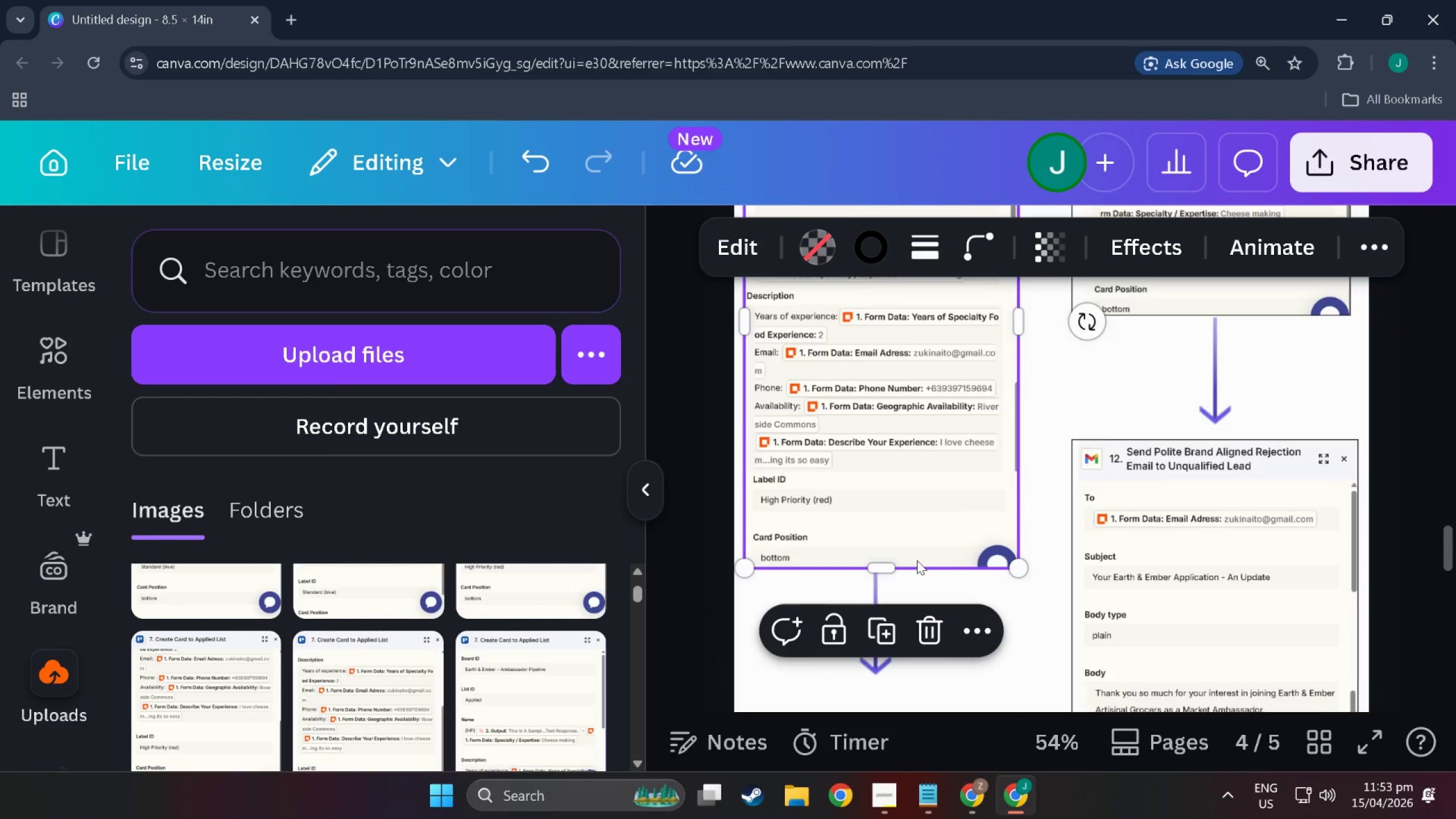 
key(Alt+Tab)
 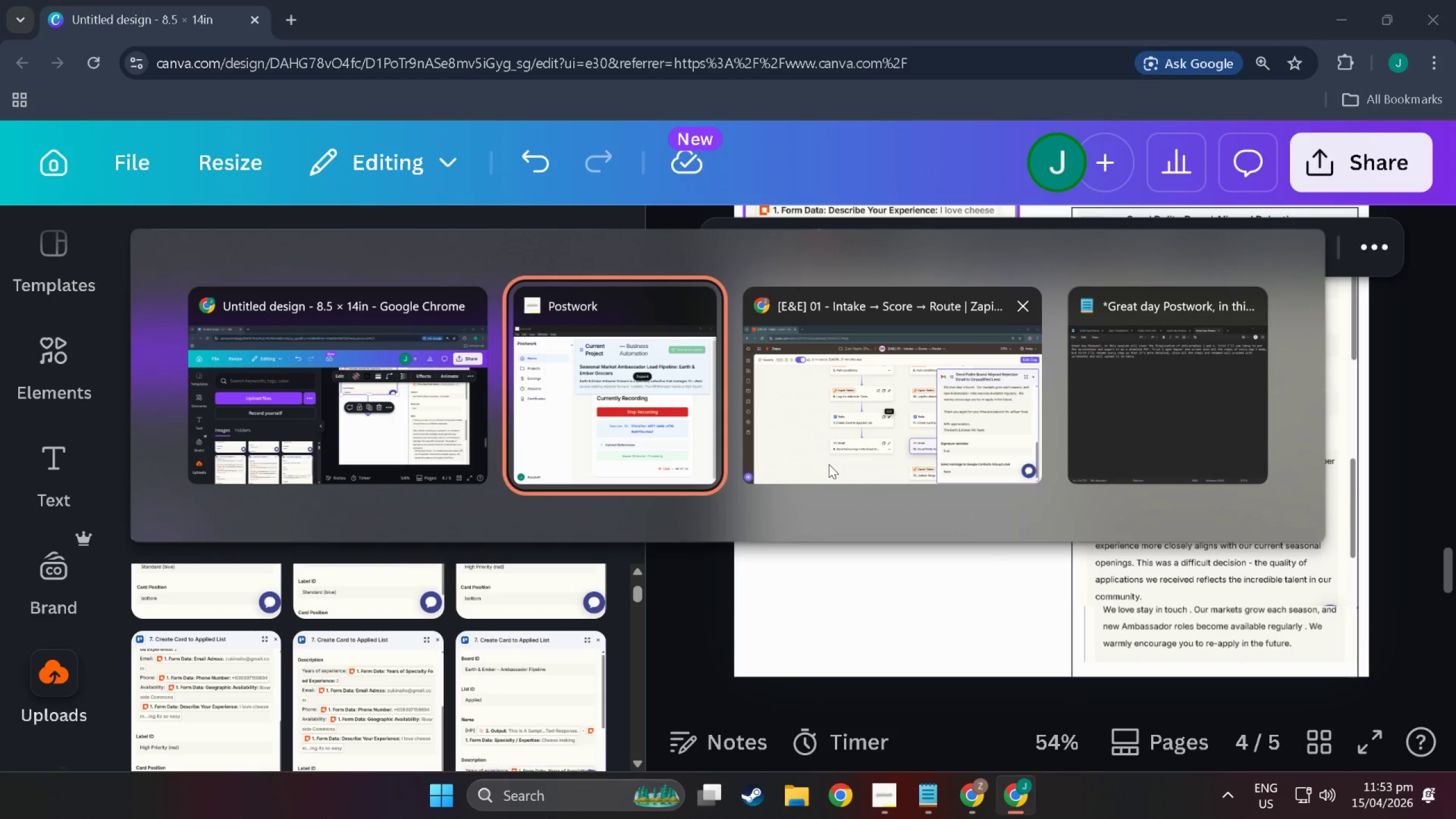 
scroll: coordinate [915, 569], scroll_direction: down, amount: 7.0
 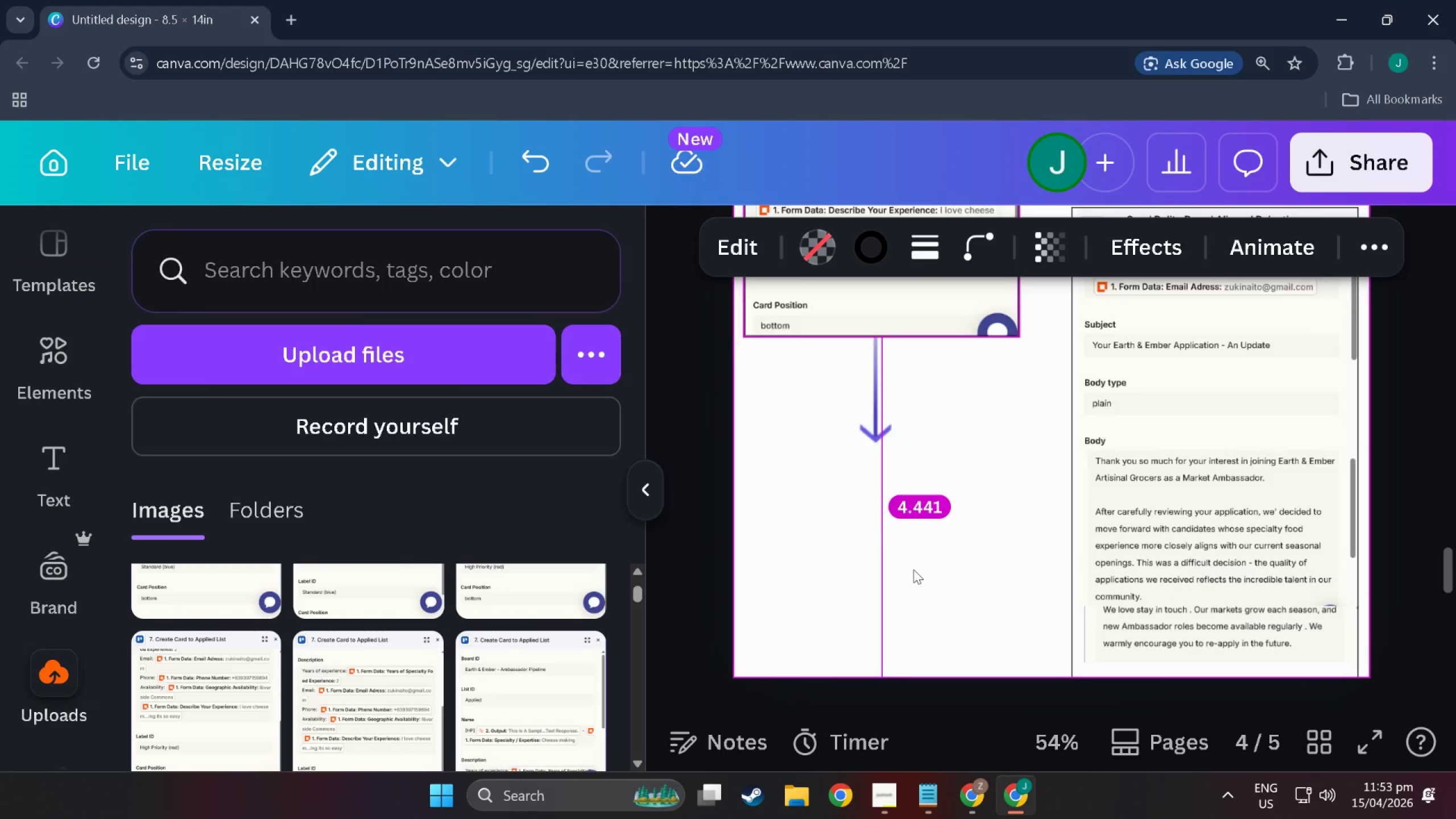 
key(Alt+Tab)
 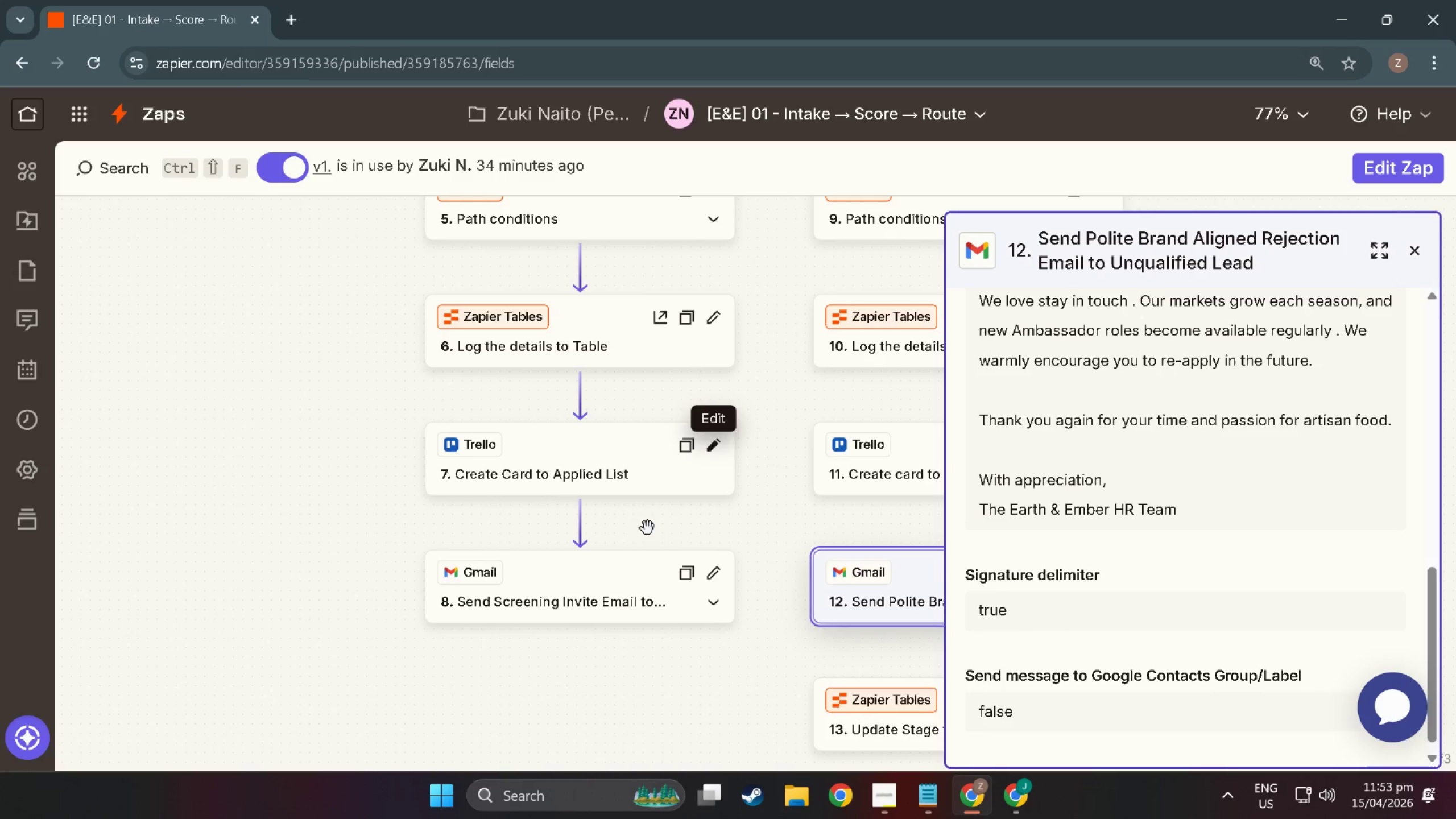 
scroll: coordinate [729, 567], scroll_direction: down, amount: 3.0
 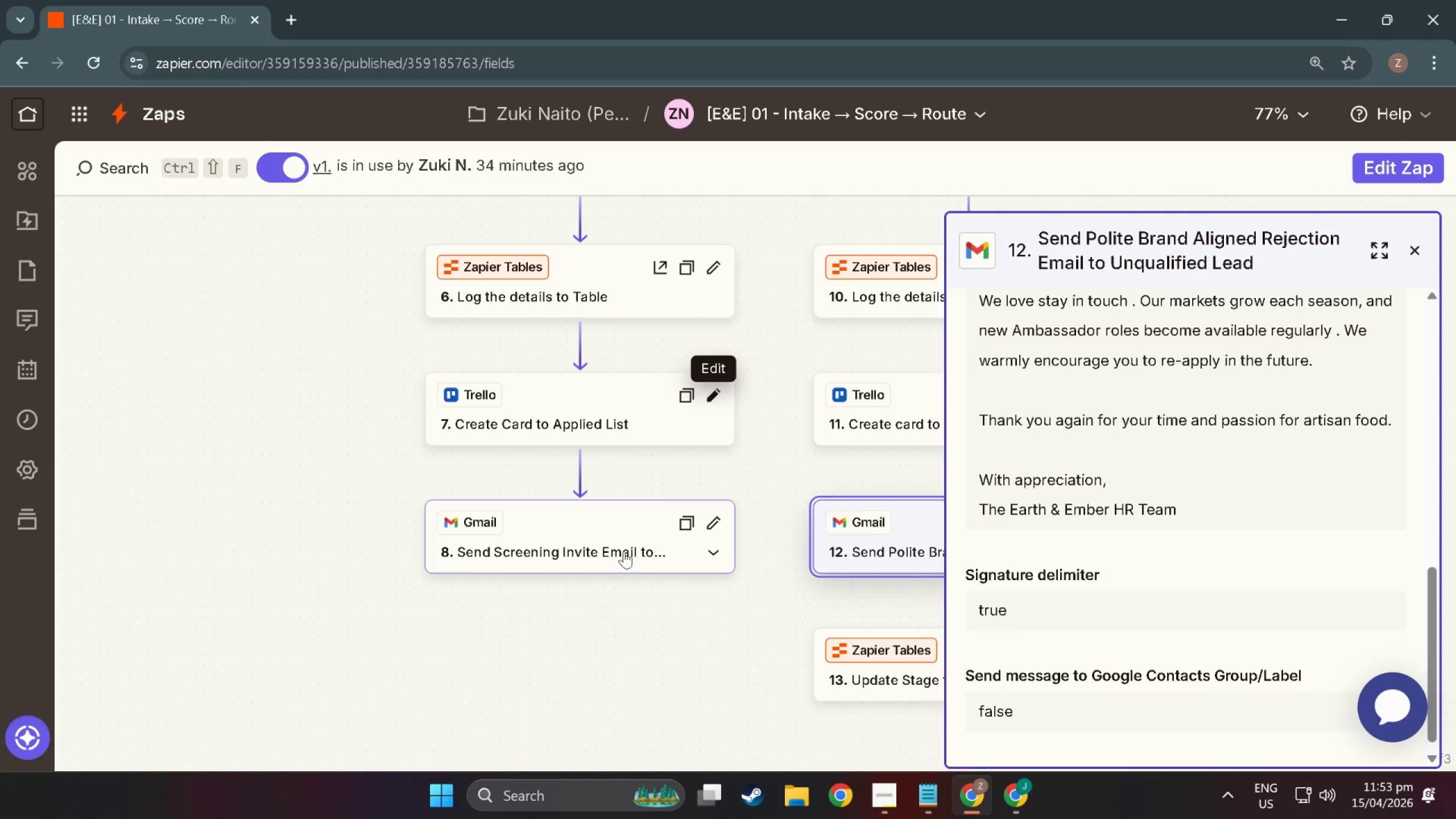 
left_click([620, 552])
 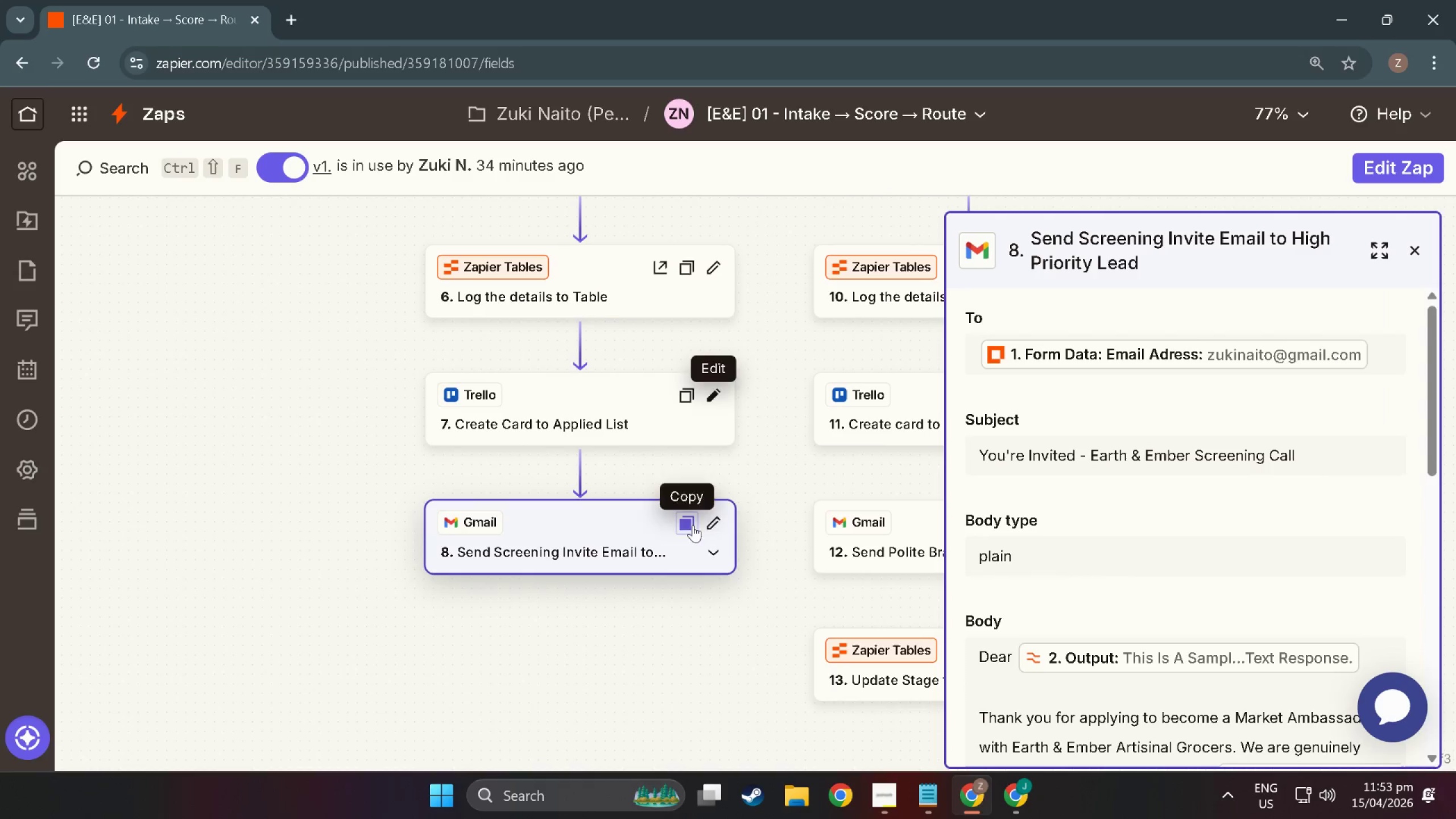 
scroll: coordinate [1029, 351], scroll_direction: up, amount: 1.0
 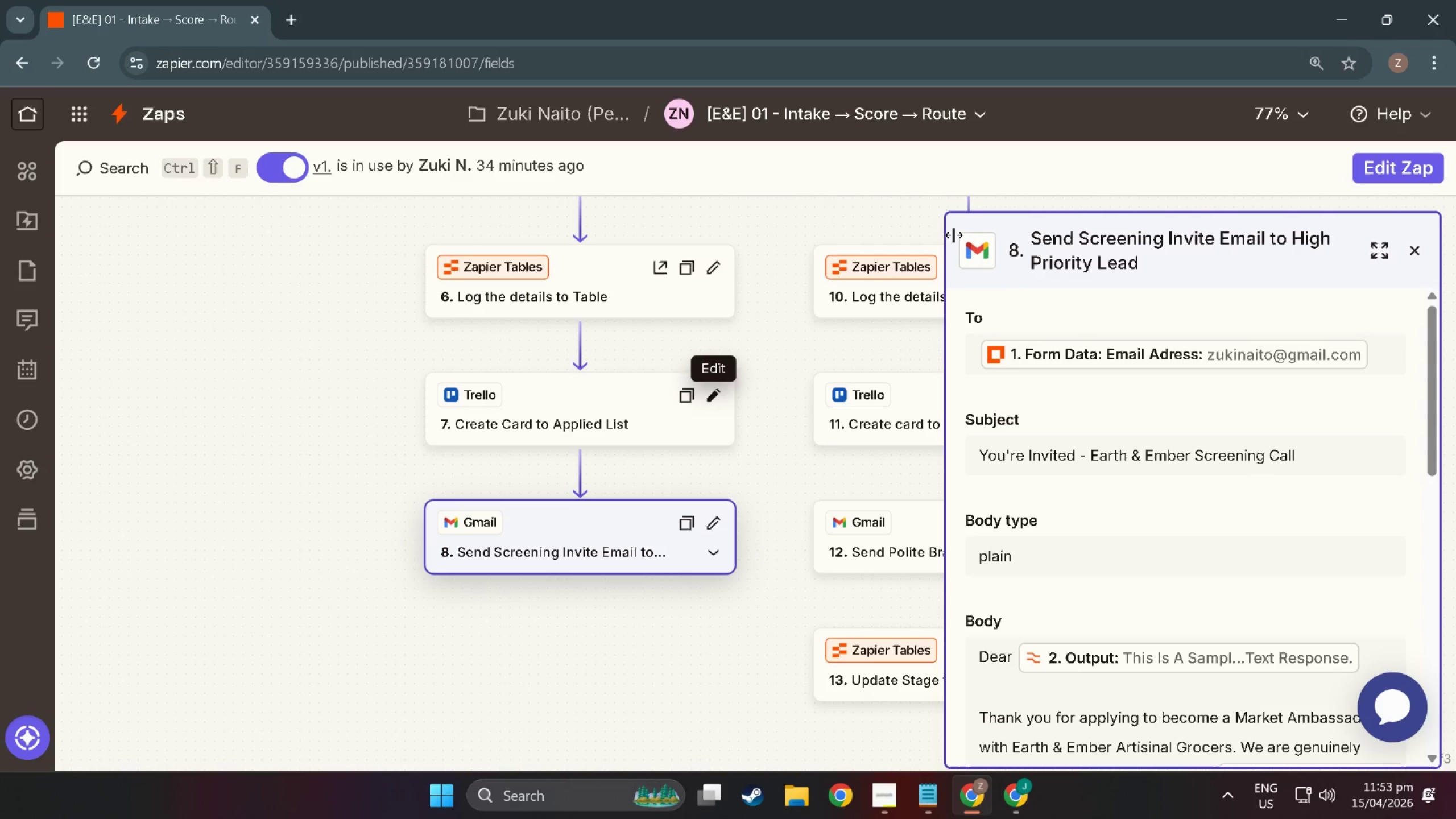 
key(Meta+MetaLeft)
 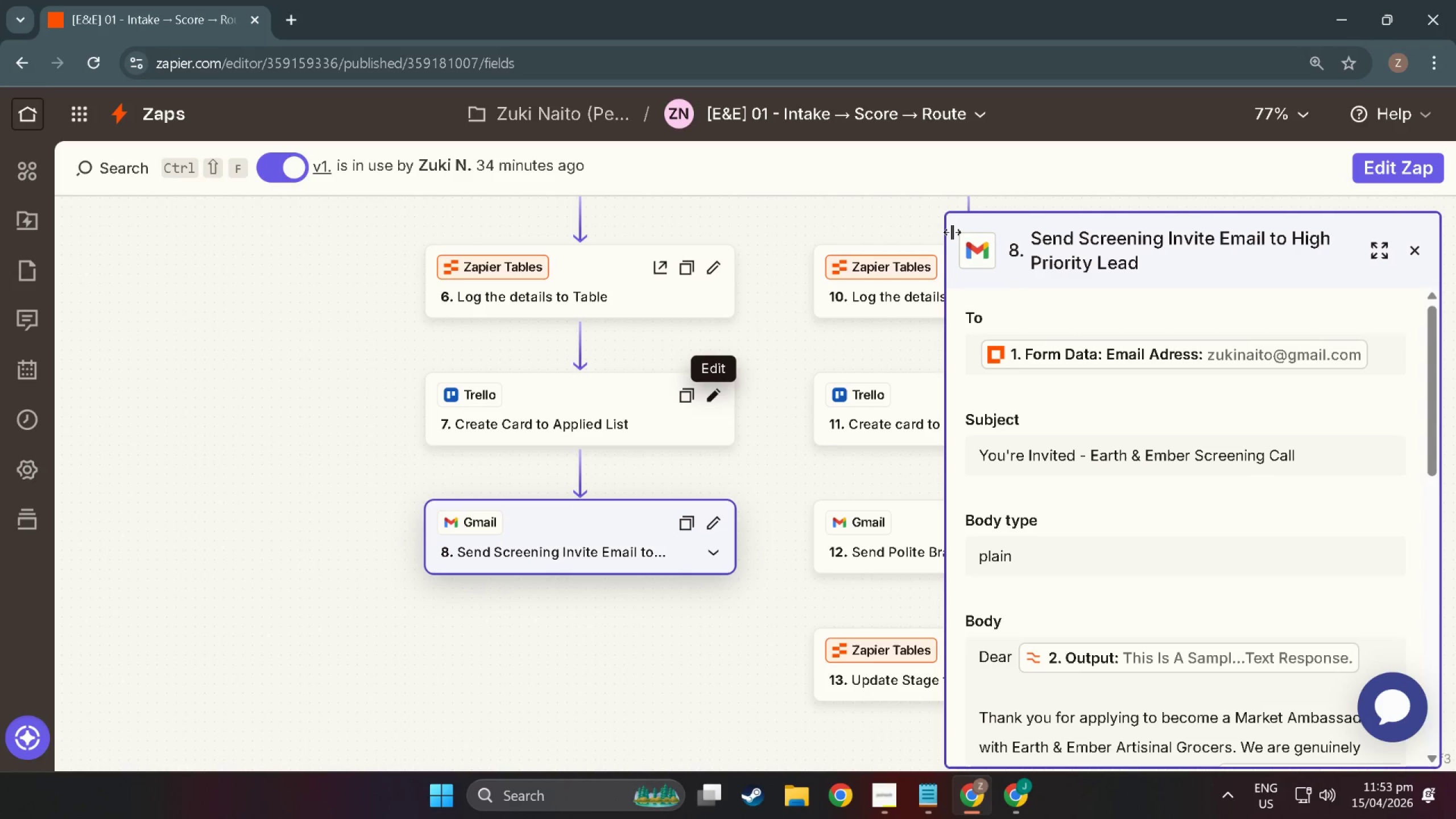 
key(Meta+Shift+S)
 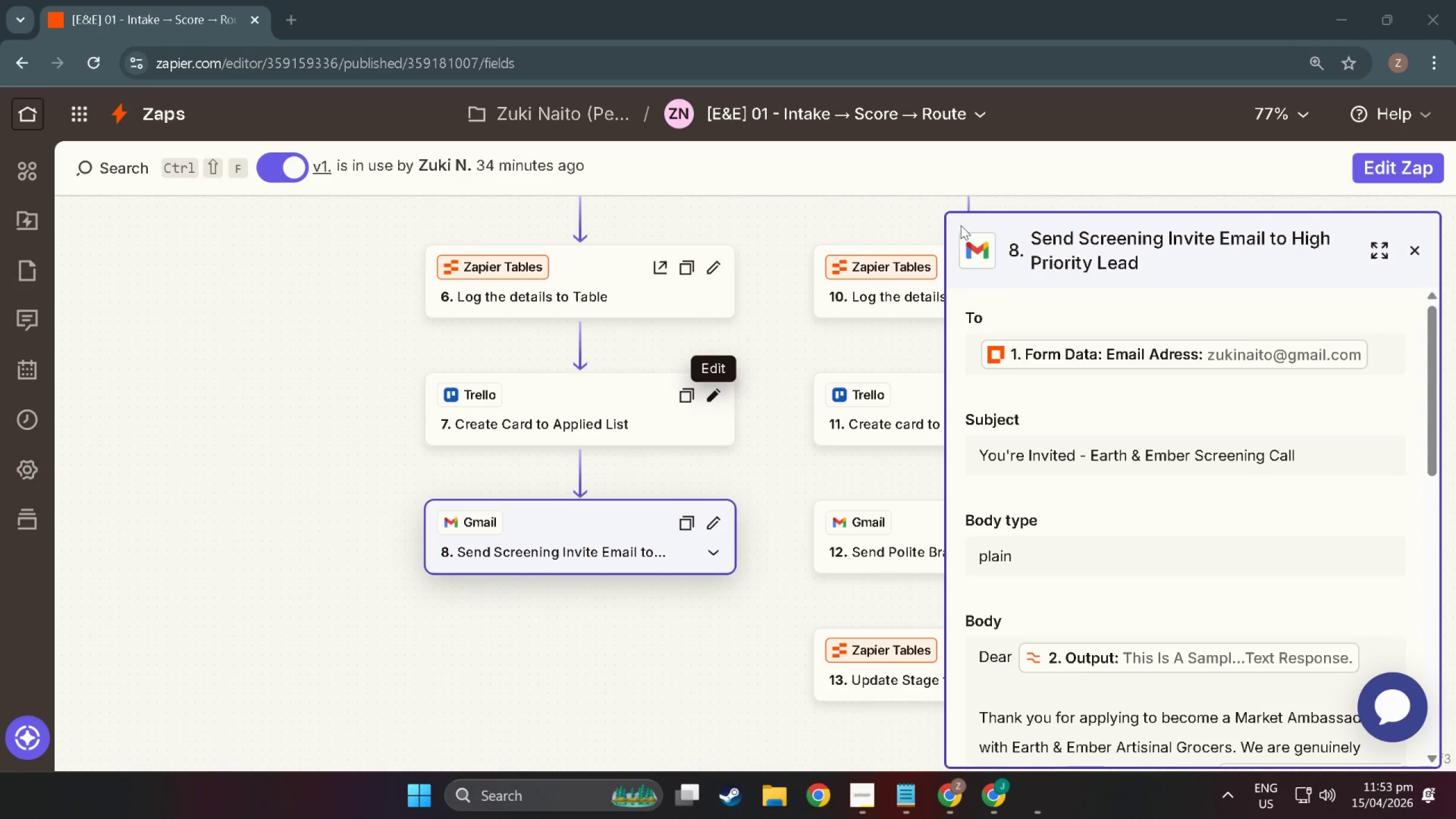 
key(Meta+Shift+ShiftLeft)
 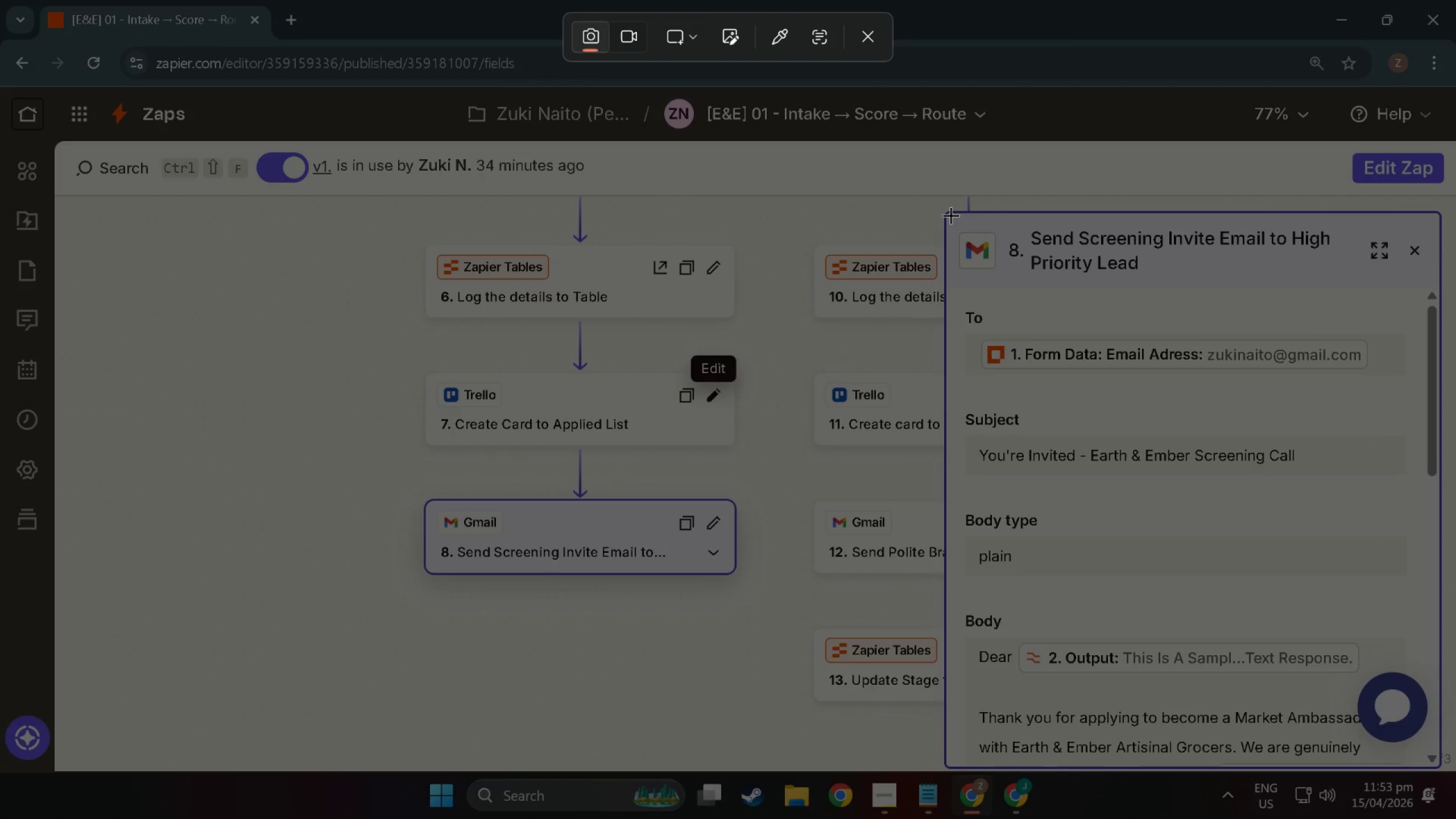 
left_click_drag(start_coordinate=[950, 213], to_coordinate=[1438, 763])
 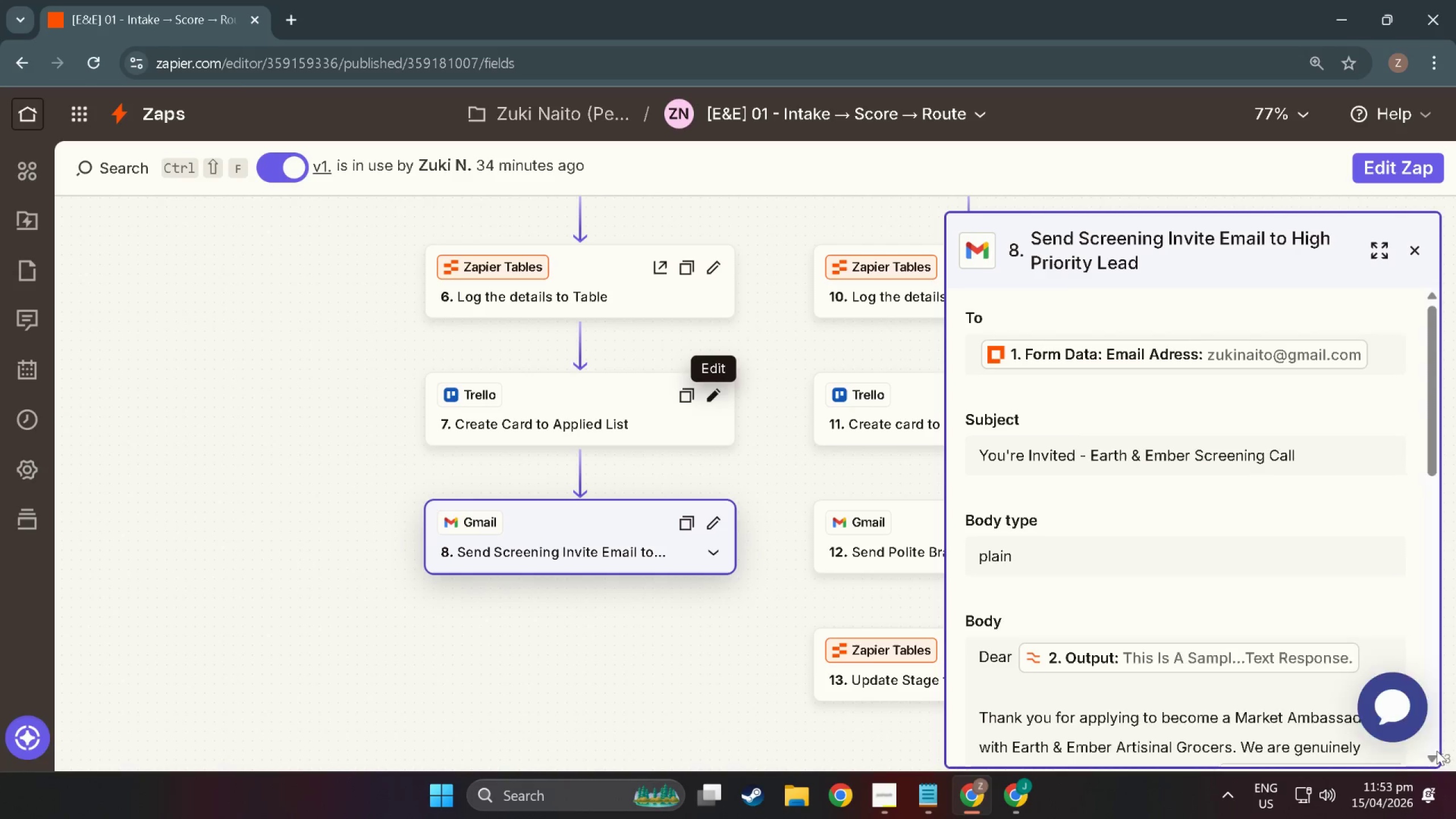 
key(Alt+Tab)
 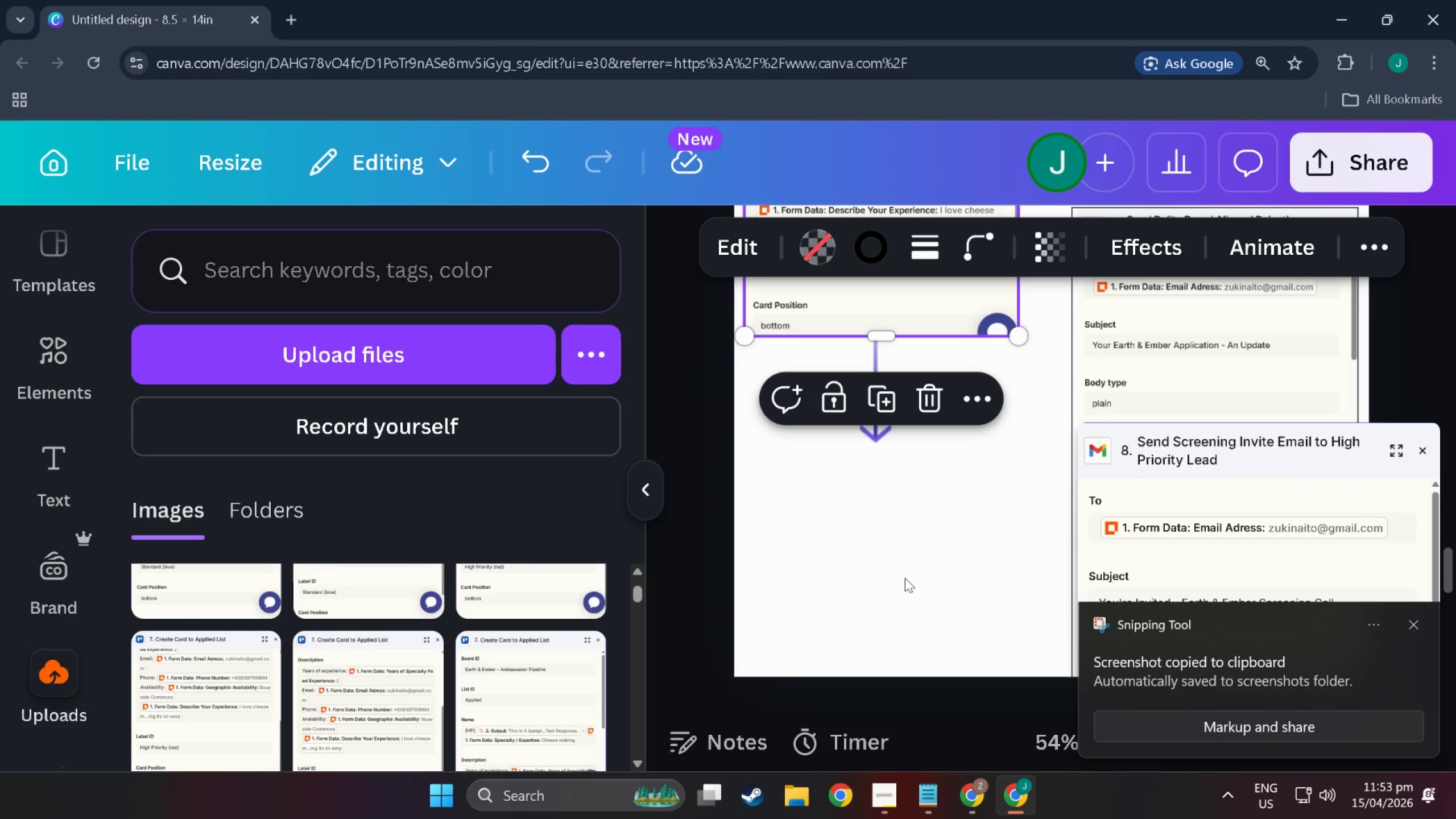 
left_click([888, 537])
 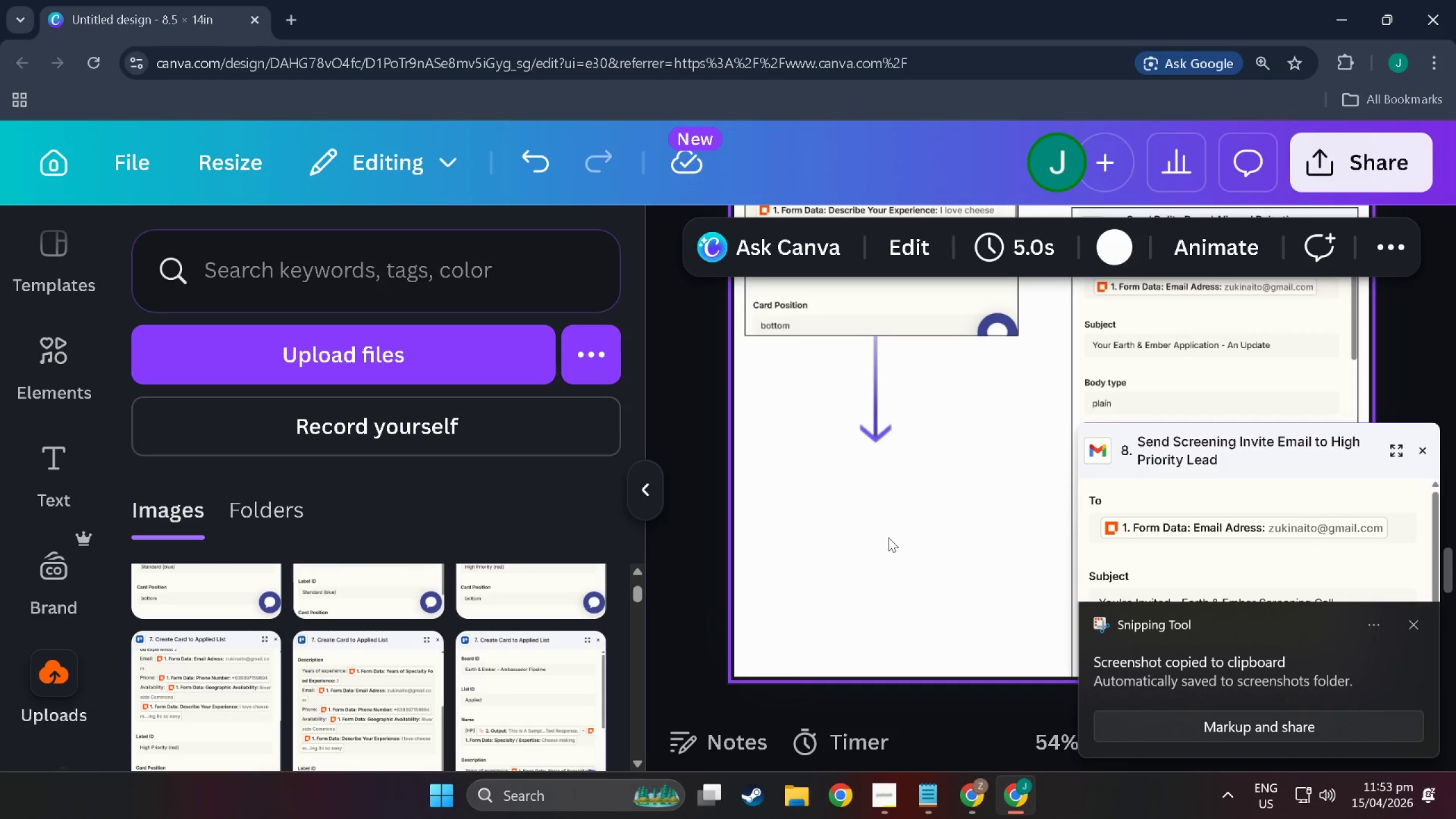 
key(Control+V)
 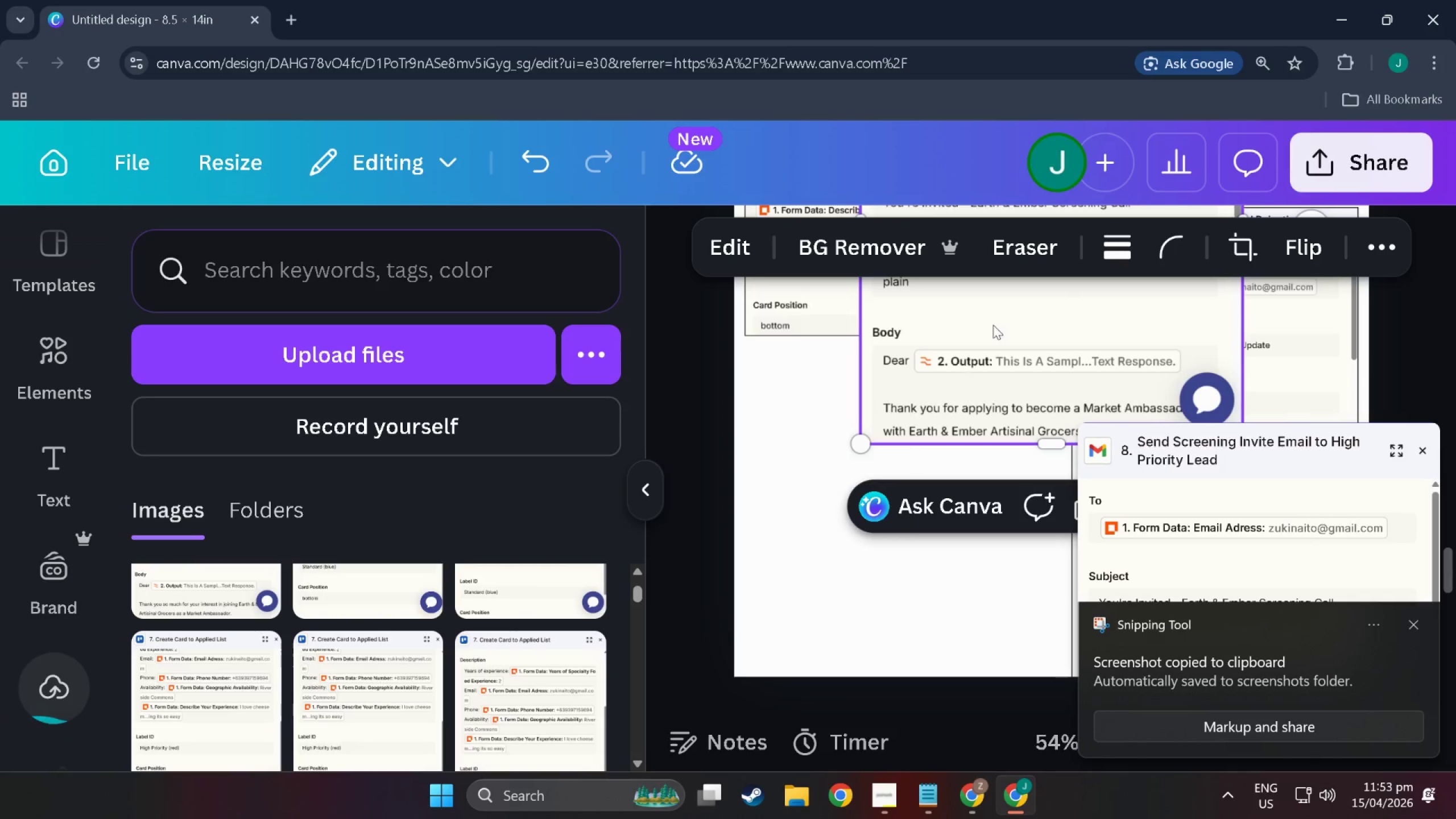 
left_click_drag(start_coordinate=[1048, 316], to_coordinate=[924, 755])
 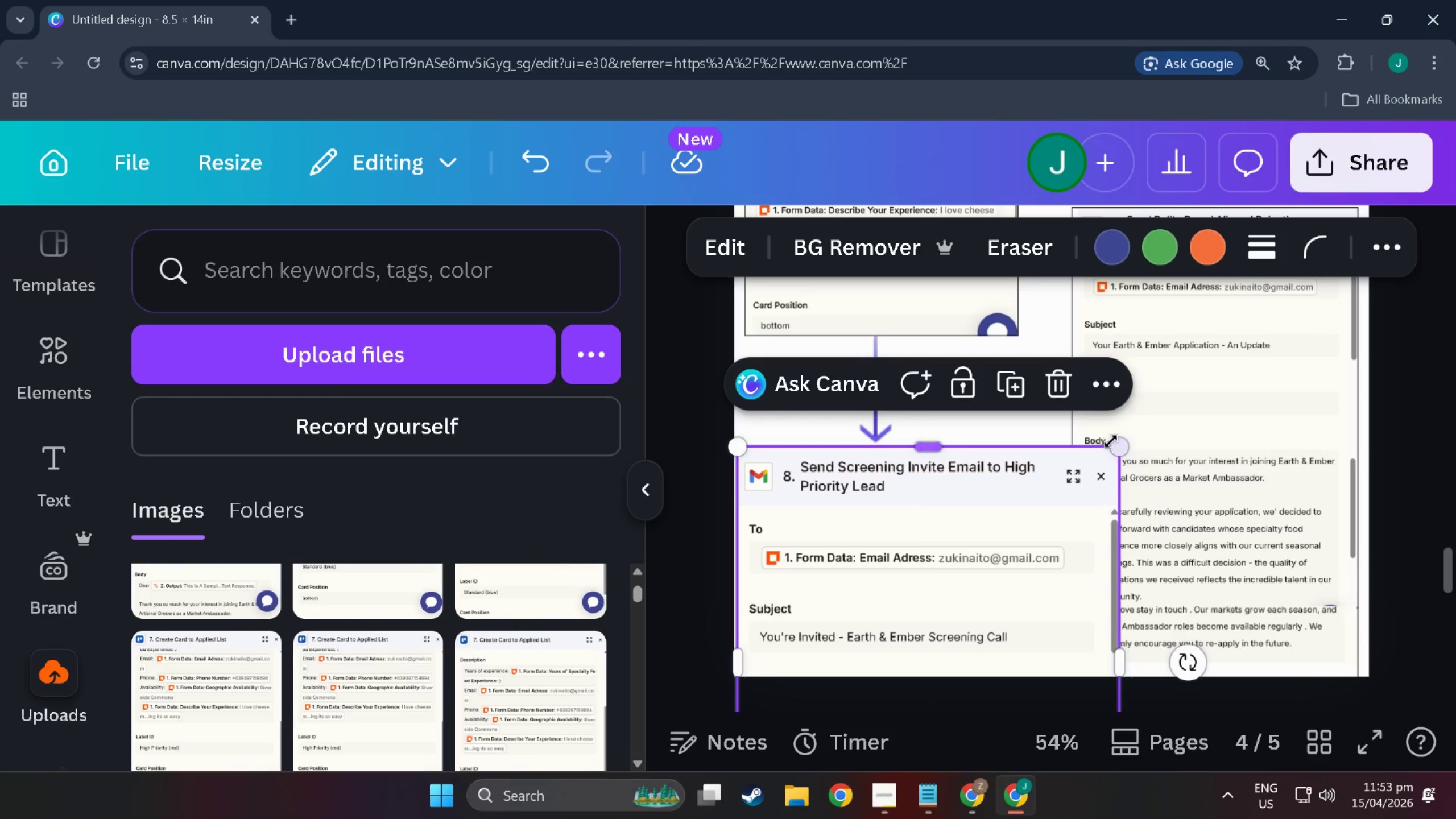 
left_click_drag(start_coordinate=[1116, 444], to_coordinate=[953, 499])
 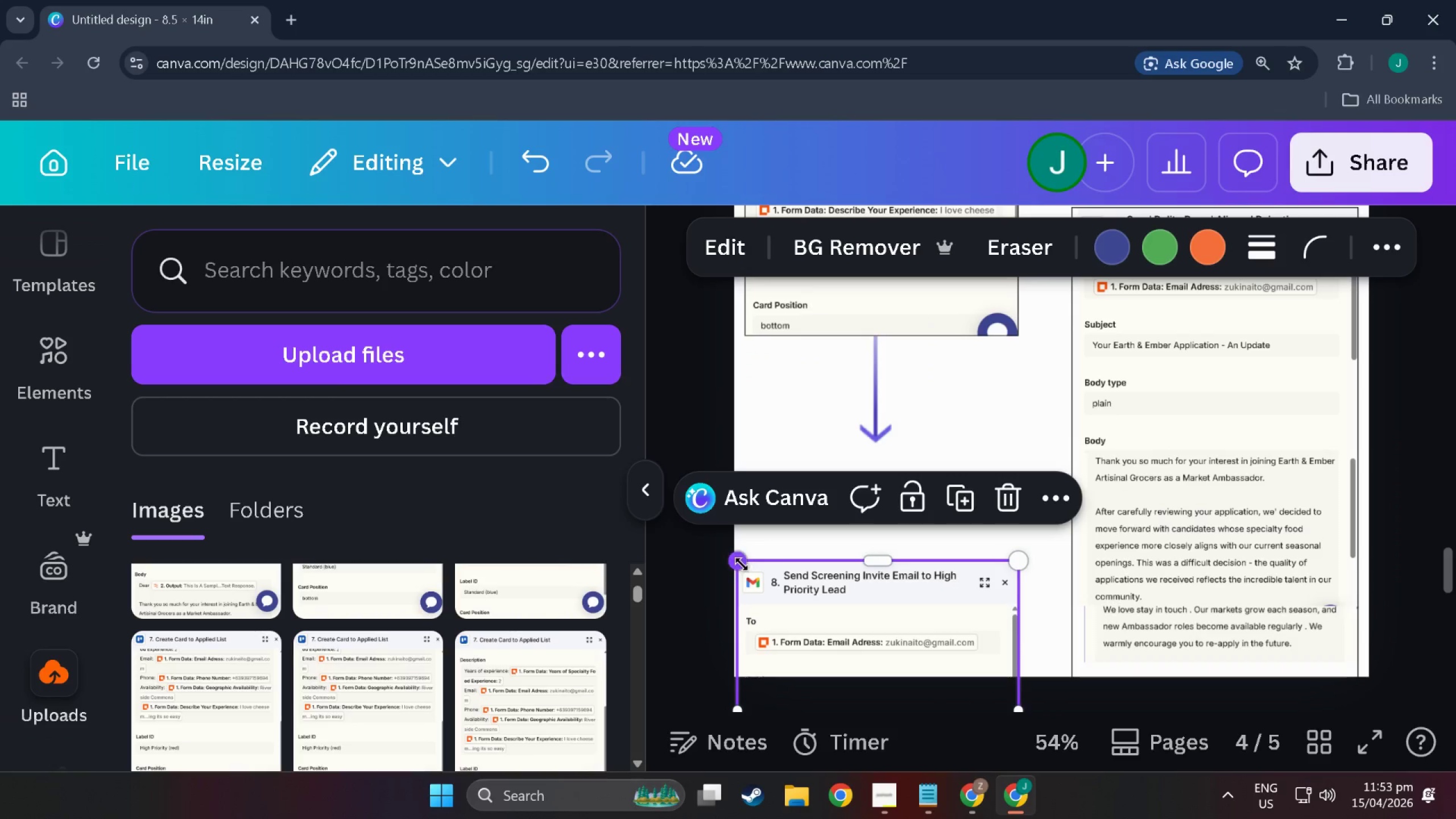 
left_click_drag(start_coordinate=[742, 564], to_coordinate=[752, 570])
 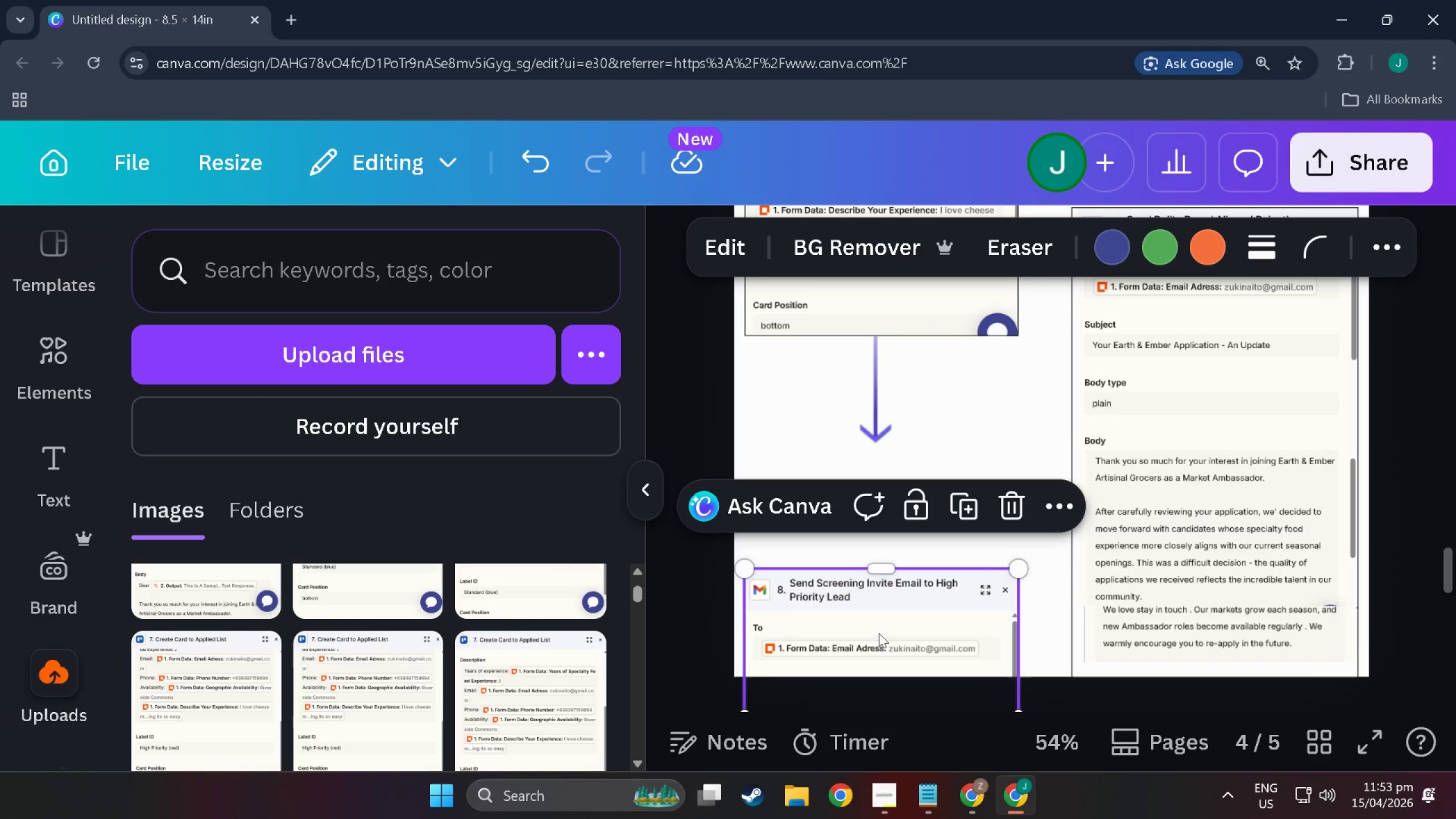 
left_click_drag(start_coordinate=[879, 633], to_coordinate=[884, 515])
 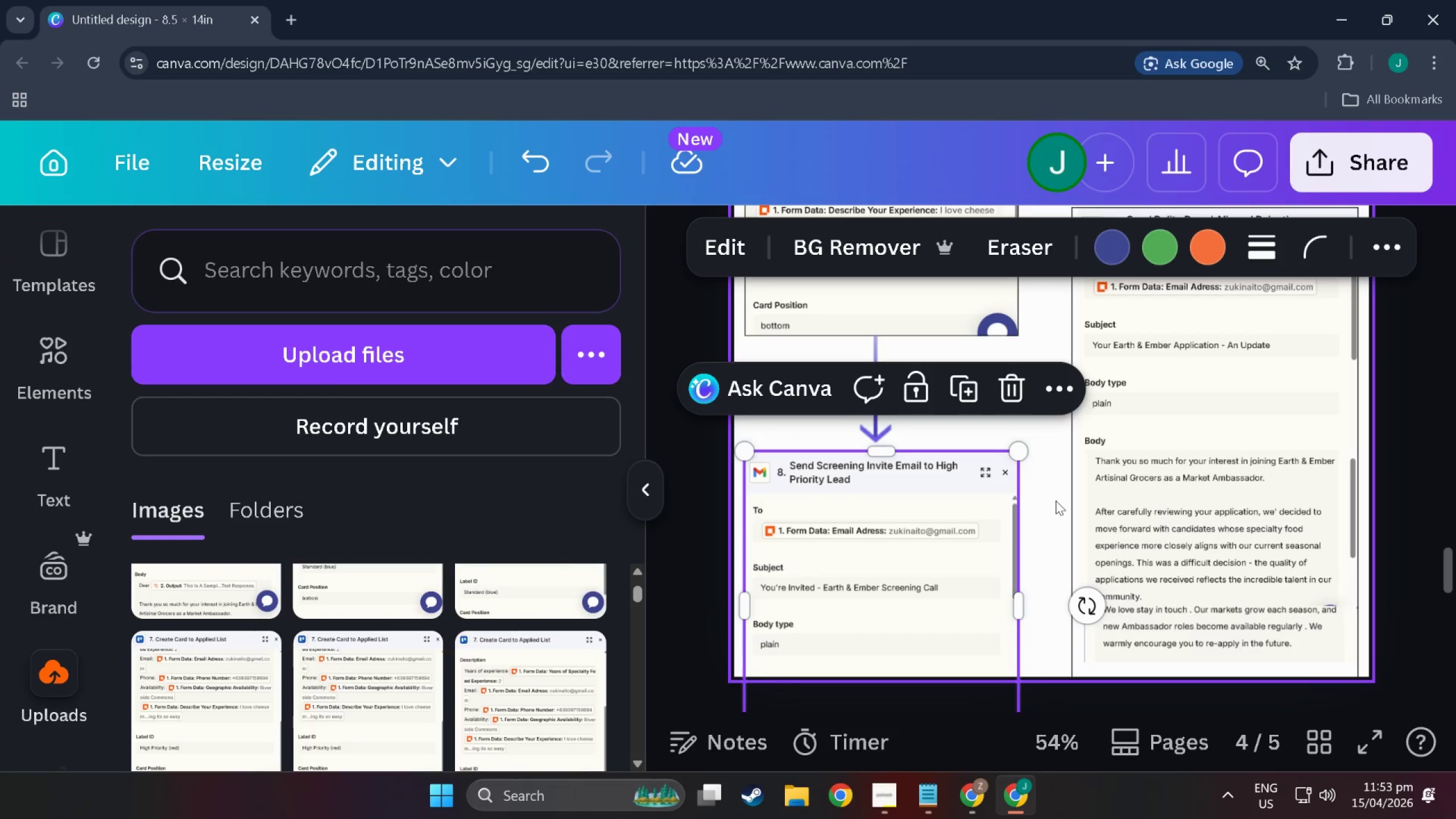 
left_click([1058, 500])
 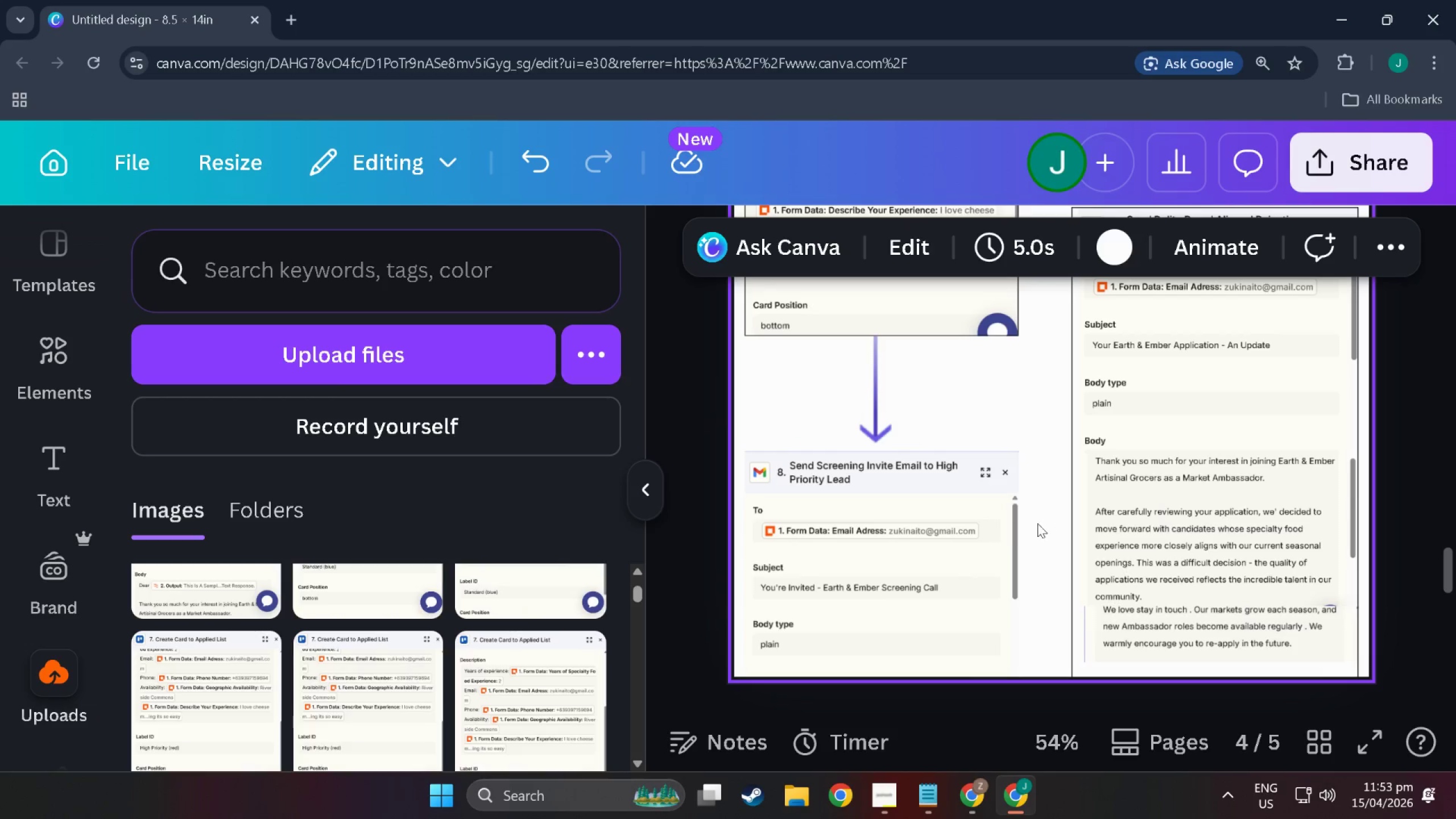 
left_click([954, 541])
 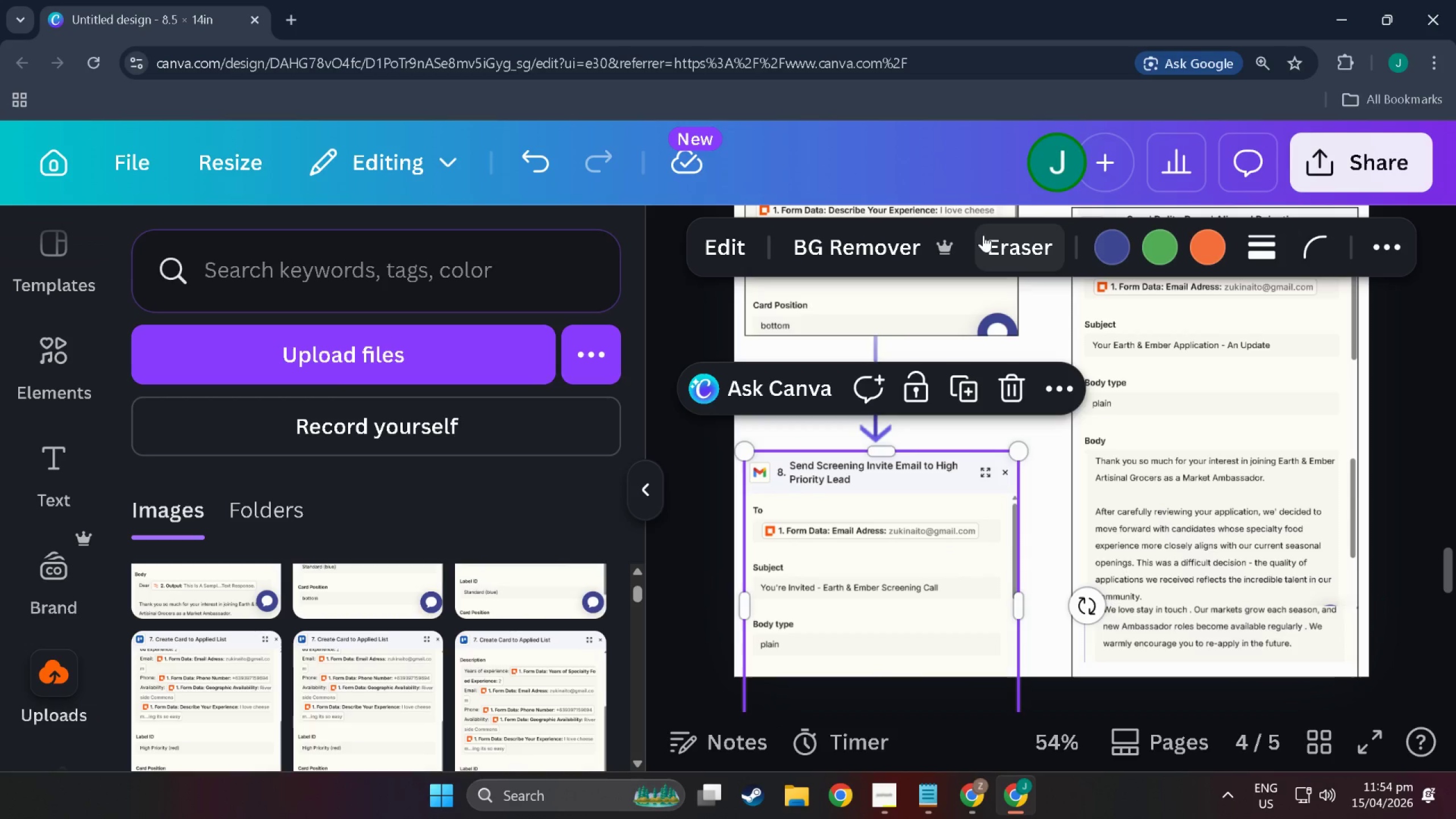 
left_click([1276, 239])
 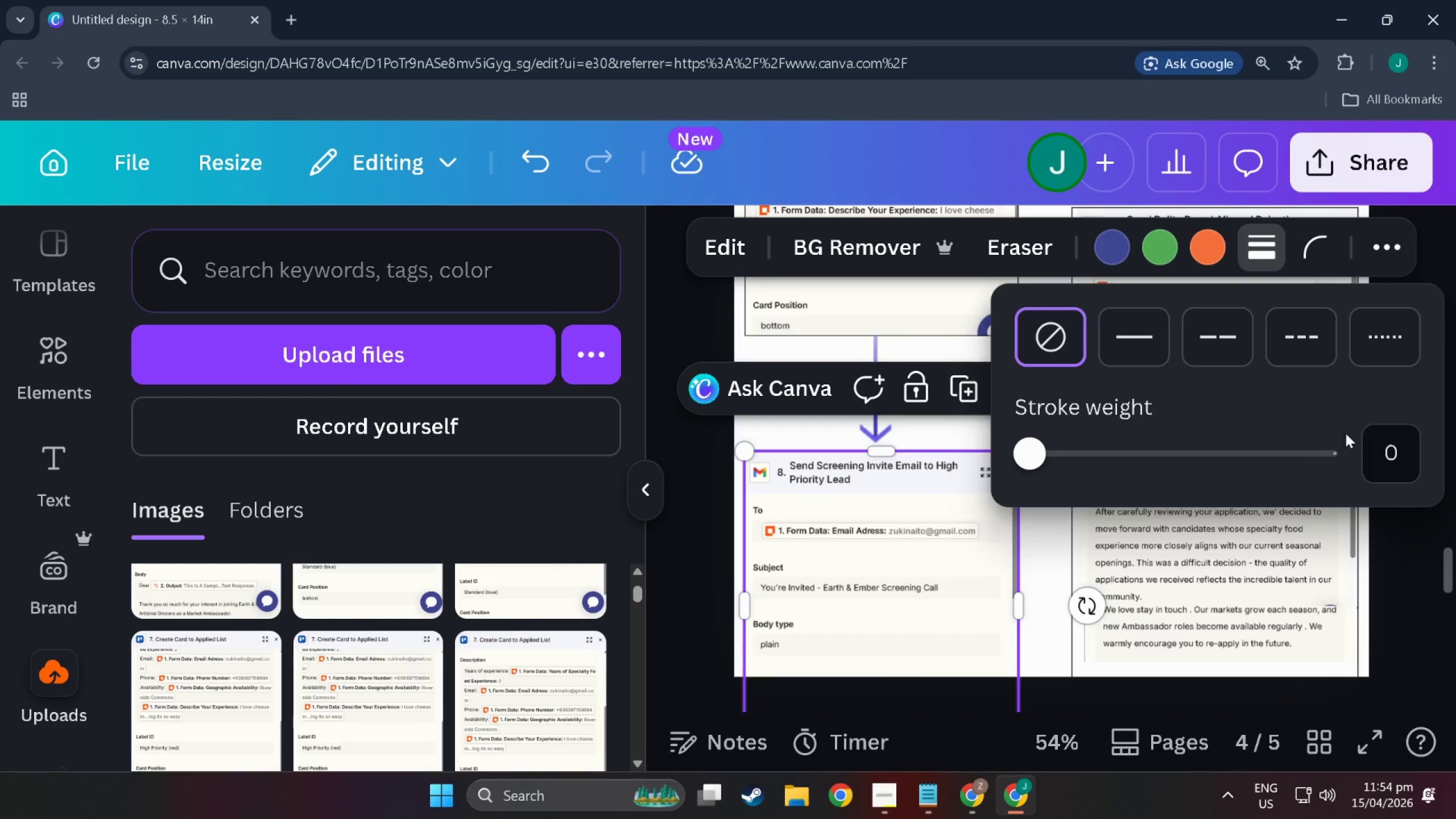 
left_click([1418, 449])
 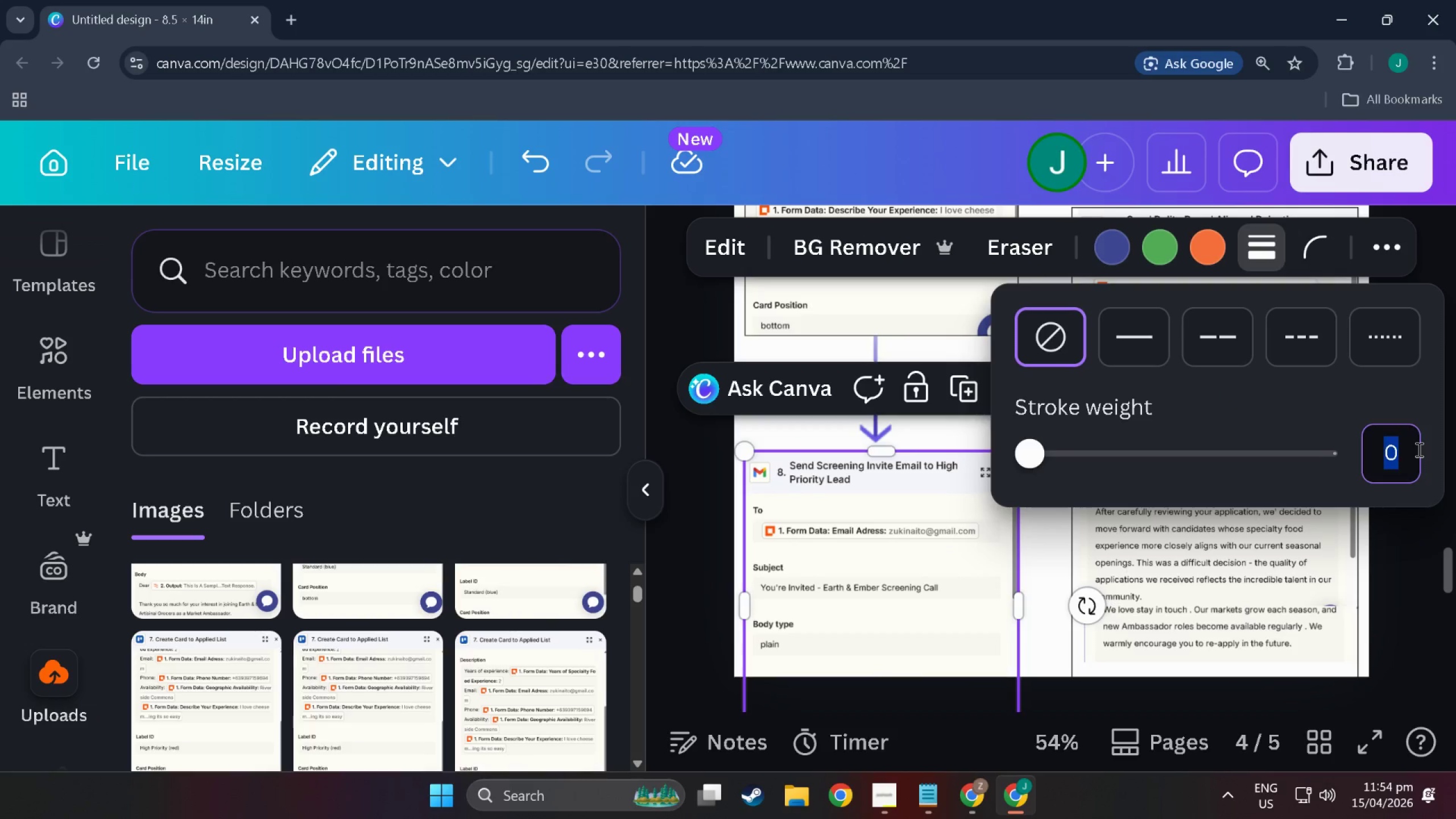 
key(1)
 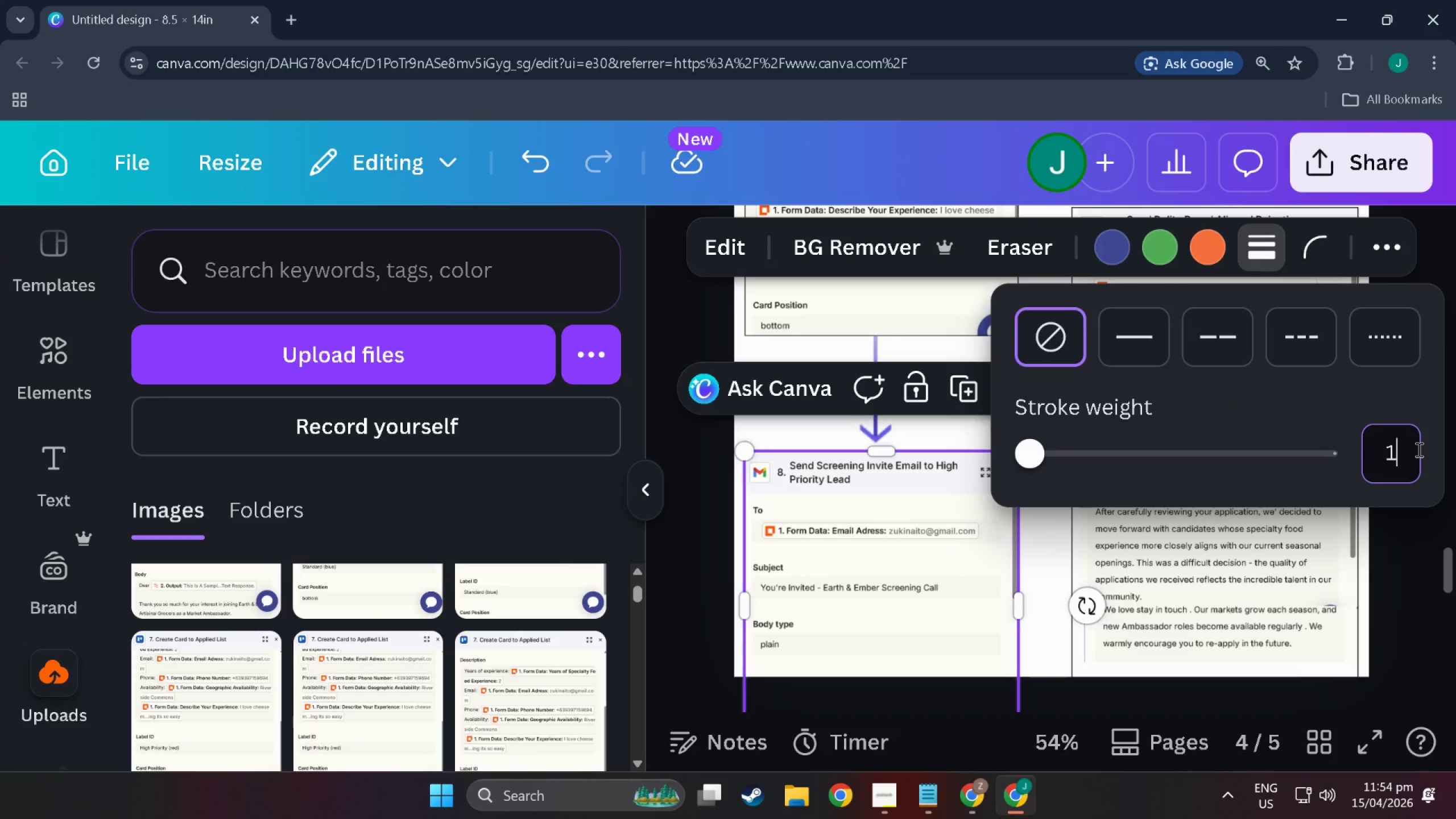 
key(NumpadEnter)
 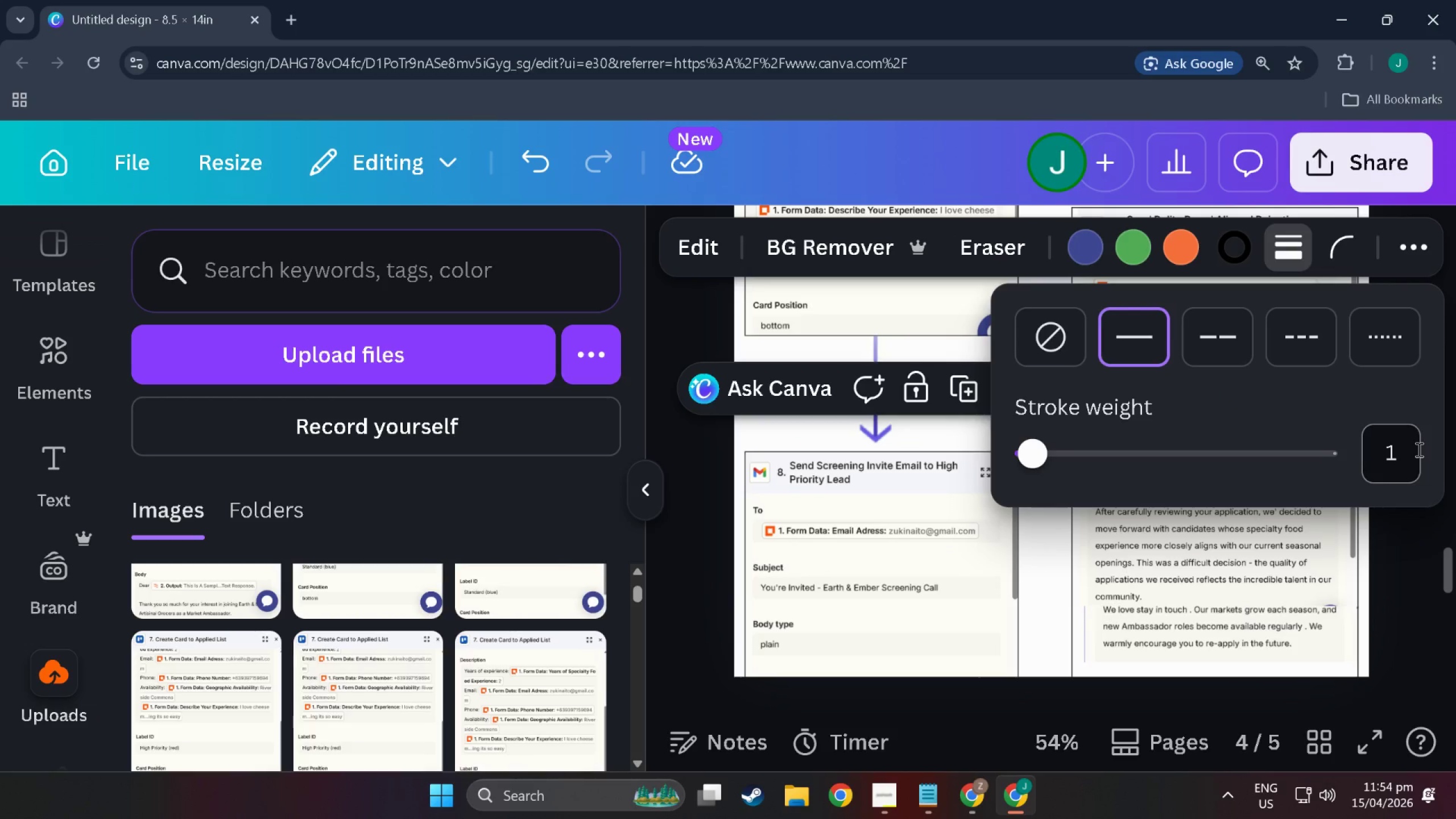 
key(NumpadEnter)
 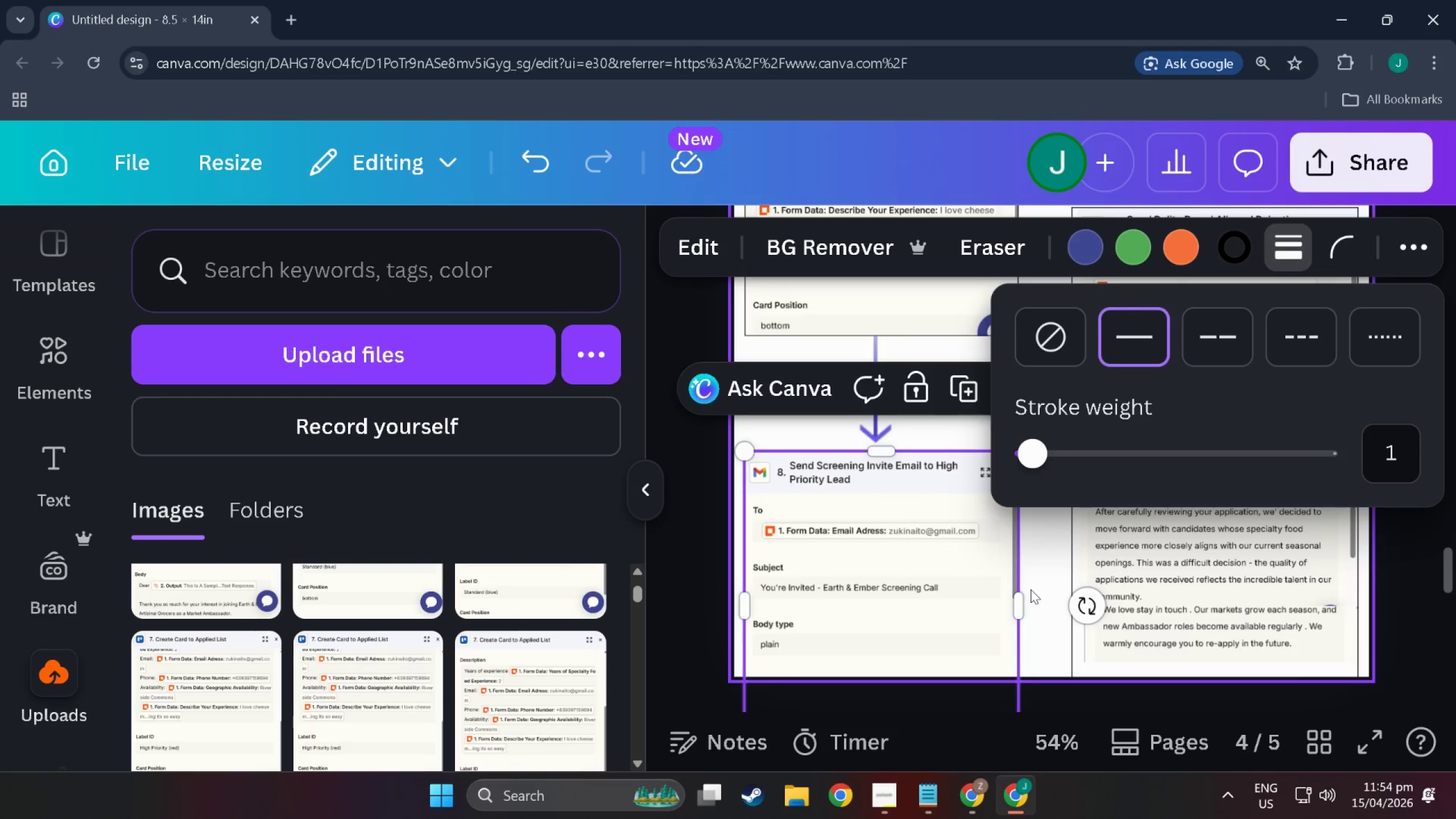 
left_click([1031, 589])
 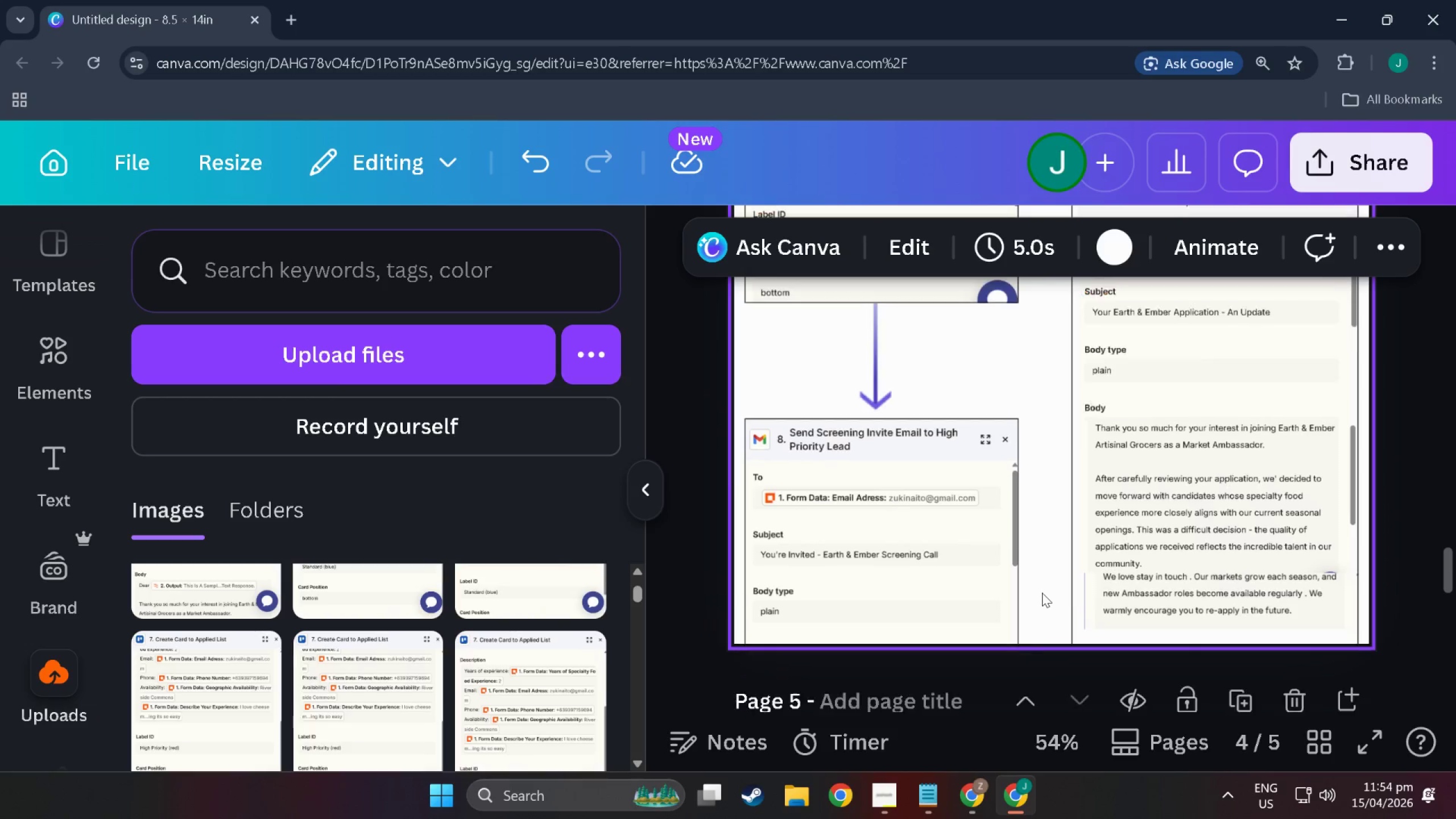 
scroll: coordinate [1015, 518], scroll_direction: down, amount: 7.0
 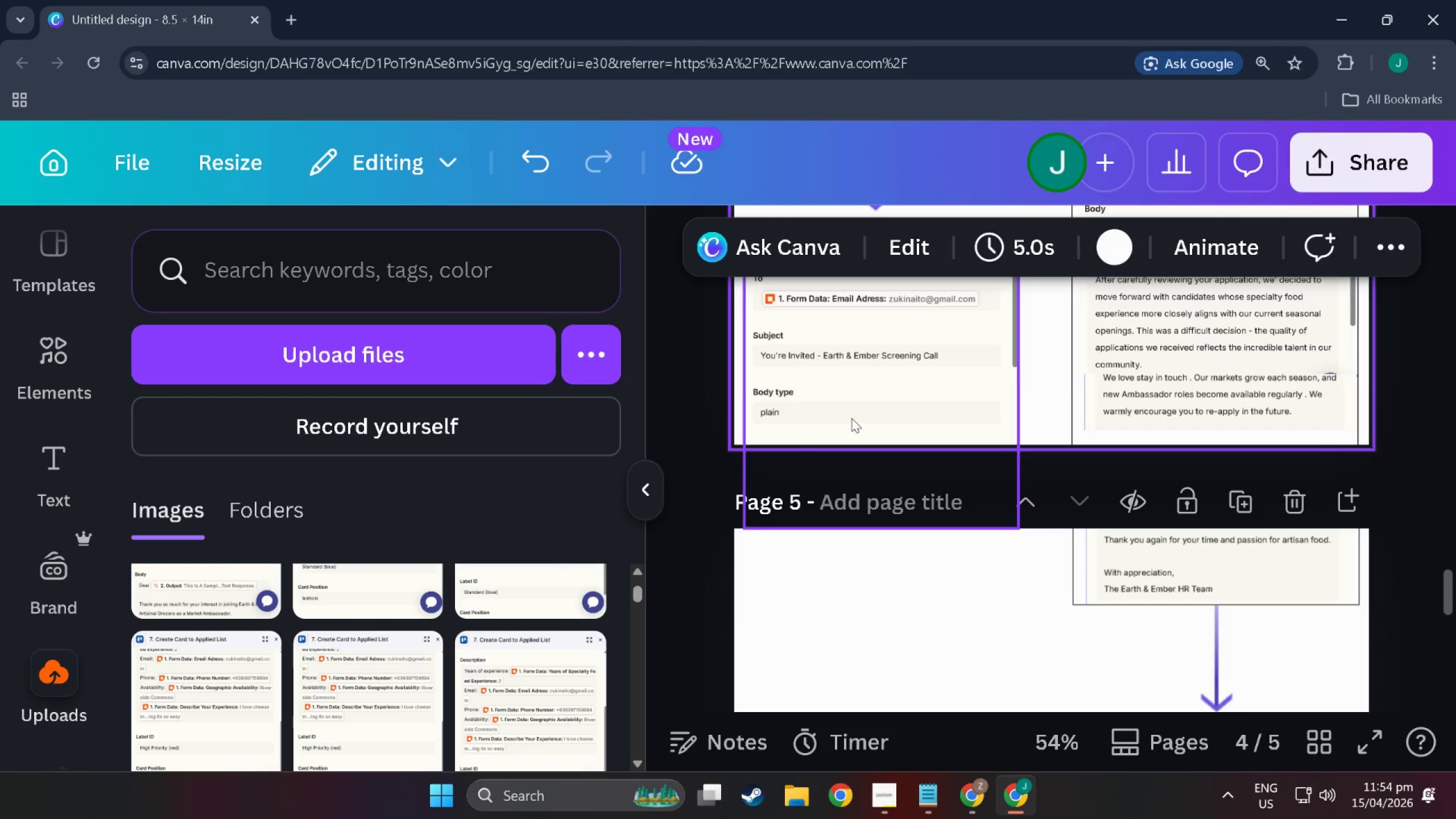 
left_click([851, 418])
 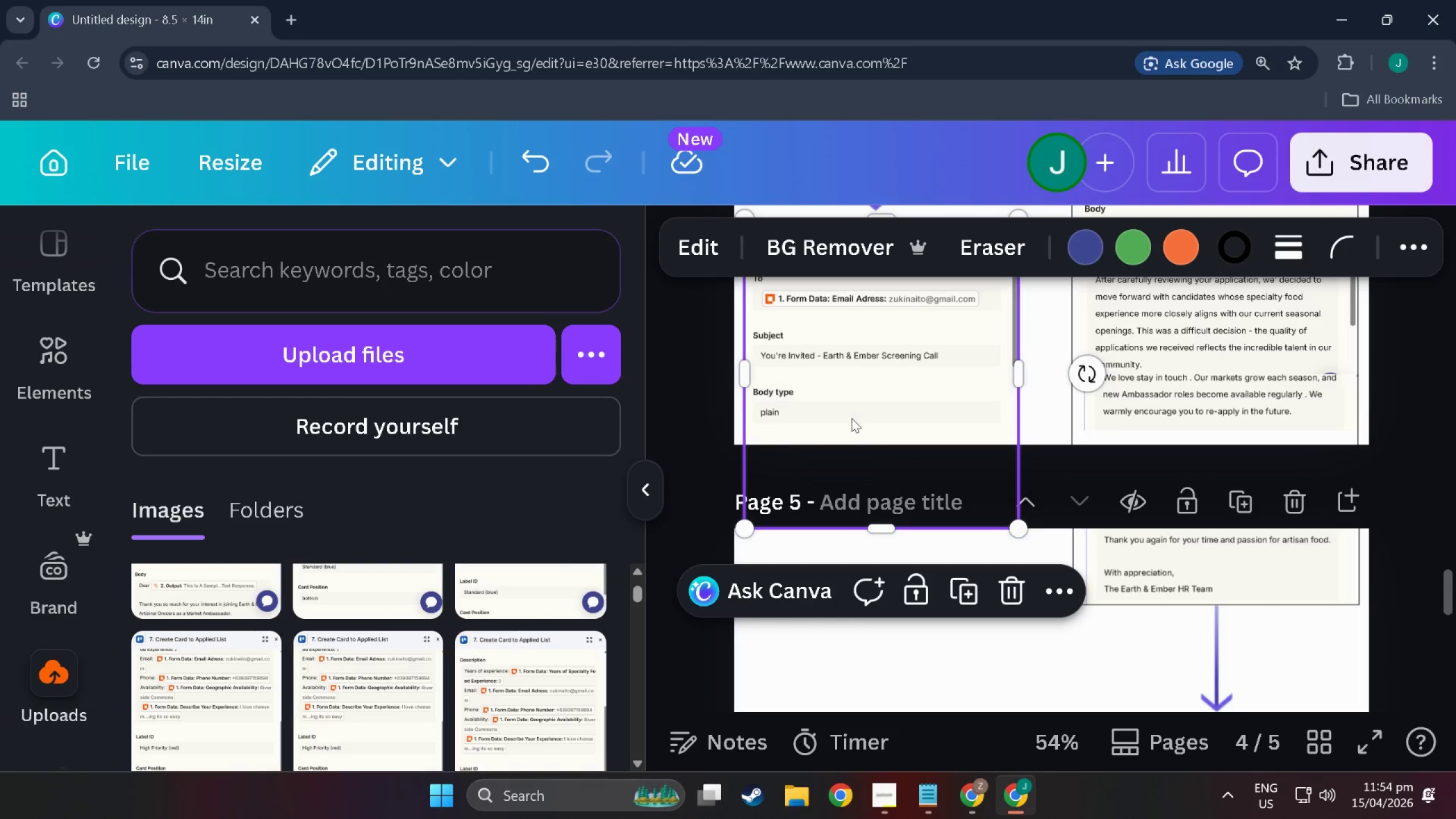 
key(Control+C)
 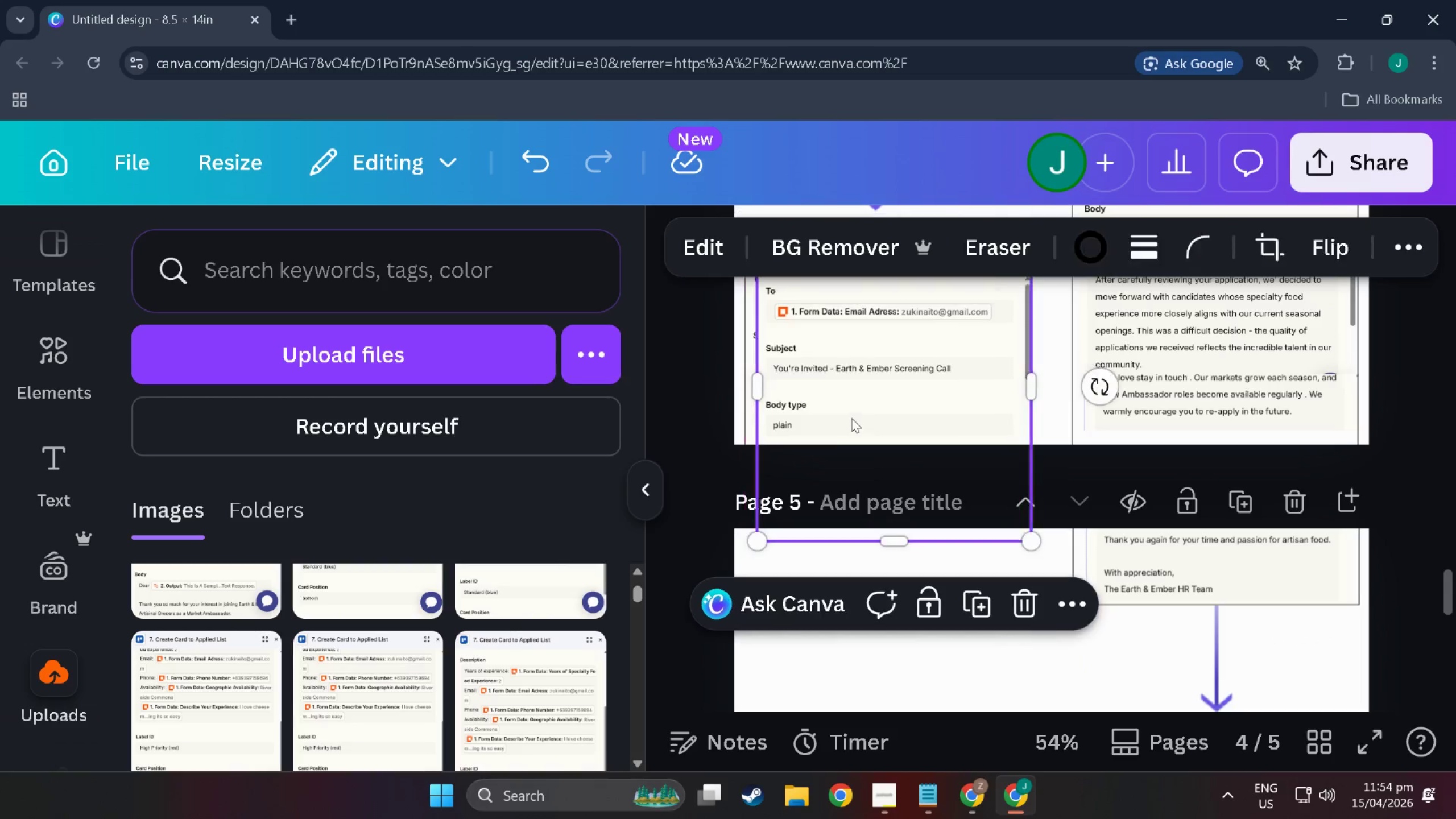 
key(Control+V)
 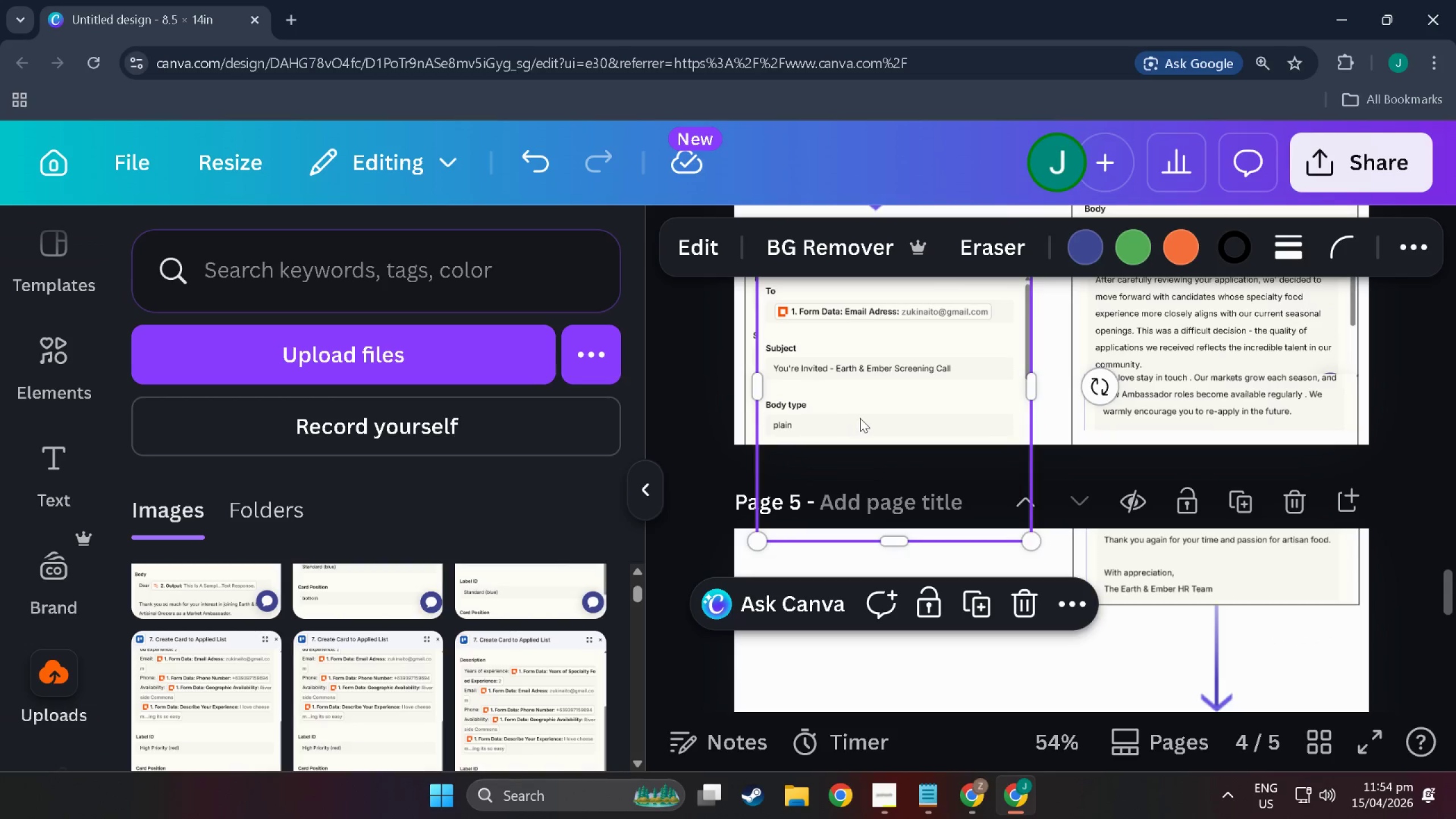 
left_click_drag(start_coordinate=[860, 418], to_coordinate=[853, 659])
 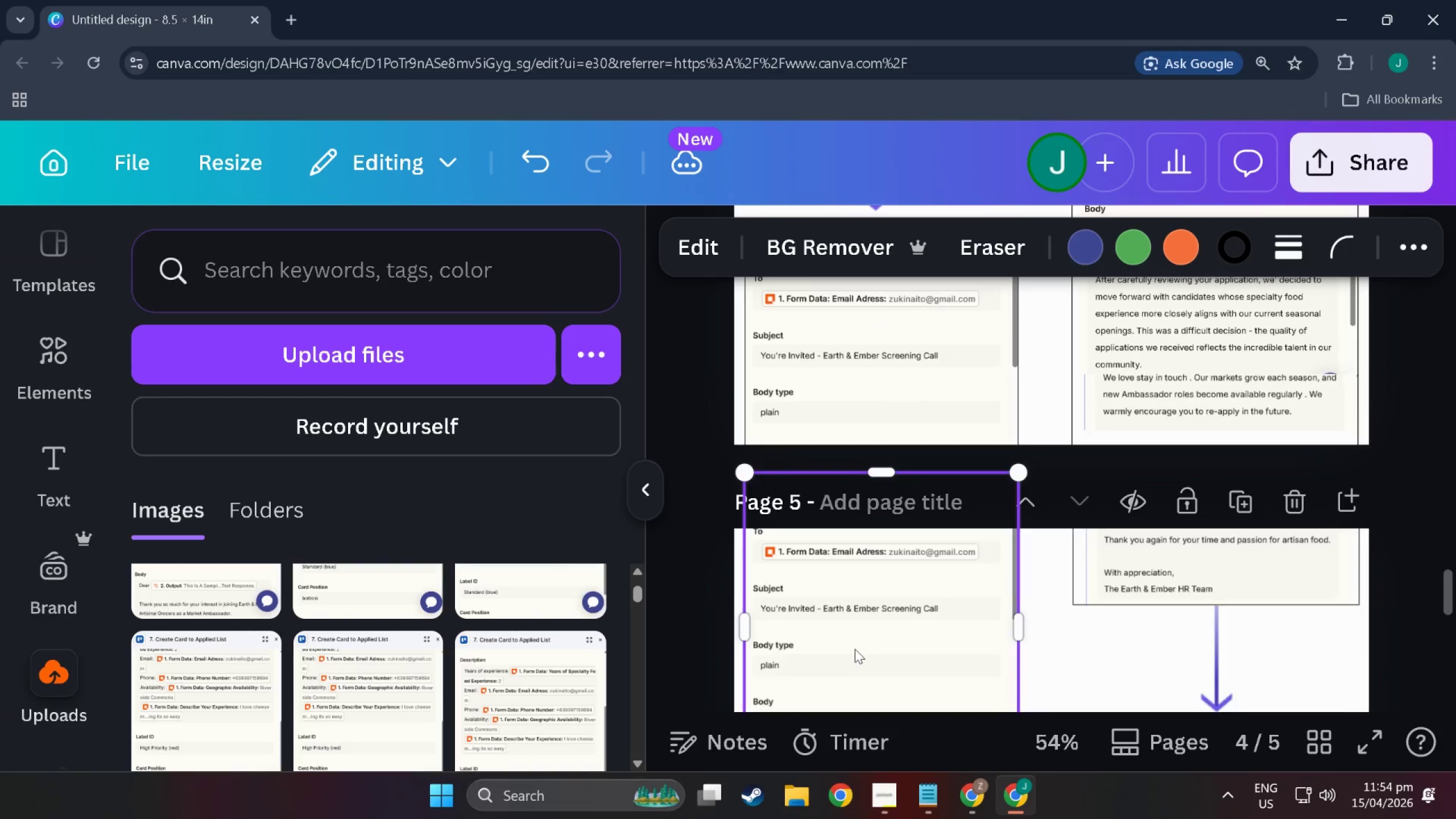 
scroll: coordinate [855, 649], scroll_direction: down, amount: 4.0
 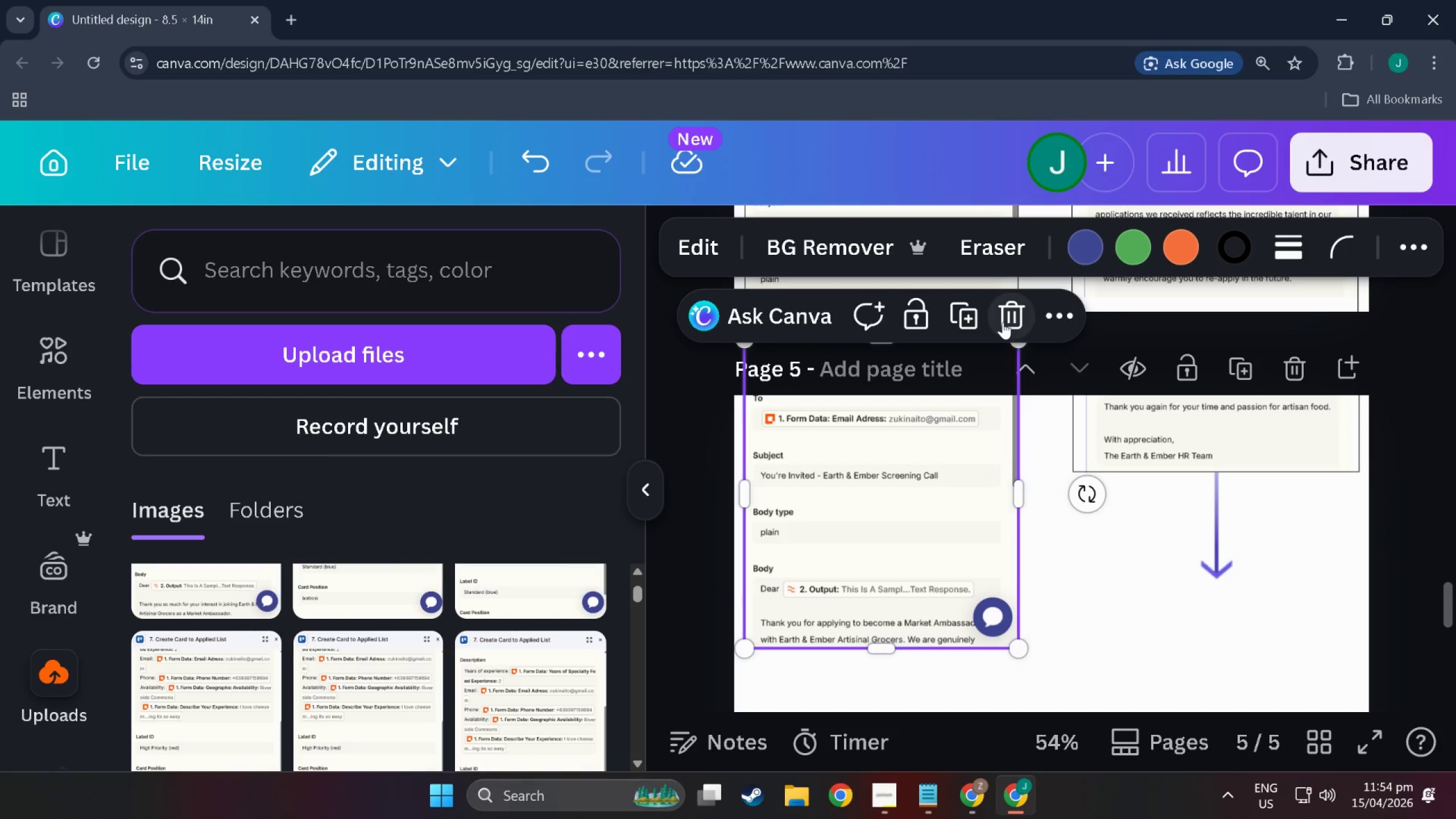 
left_click([1003, 321])
 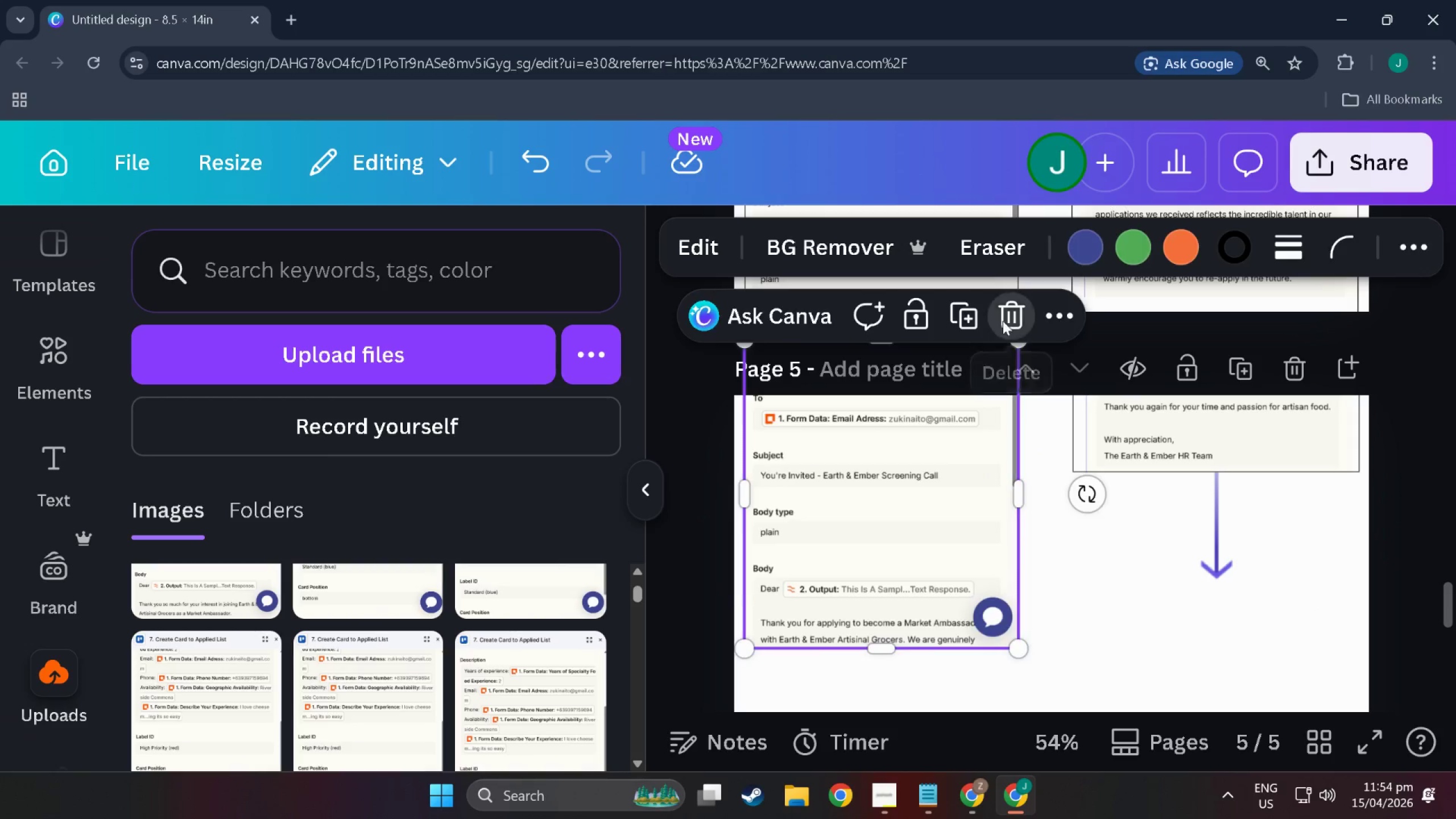 
key(Alt+Tab)
 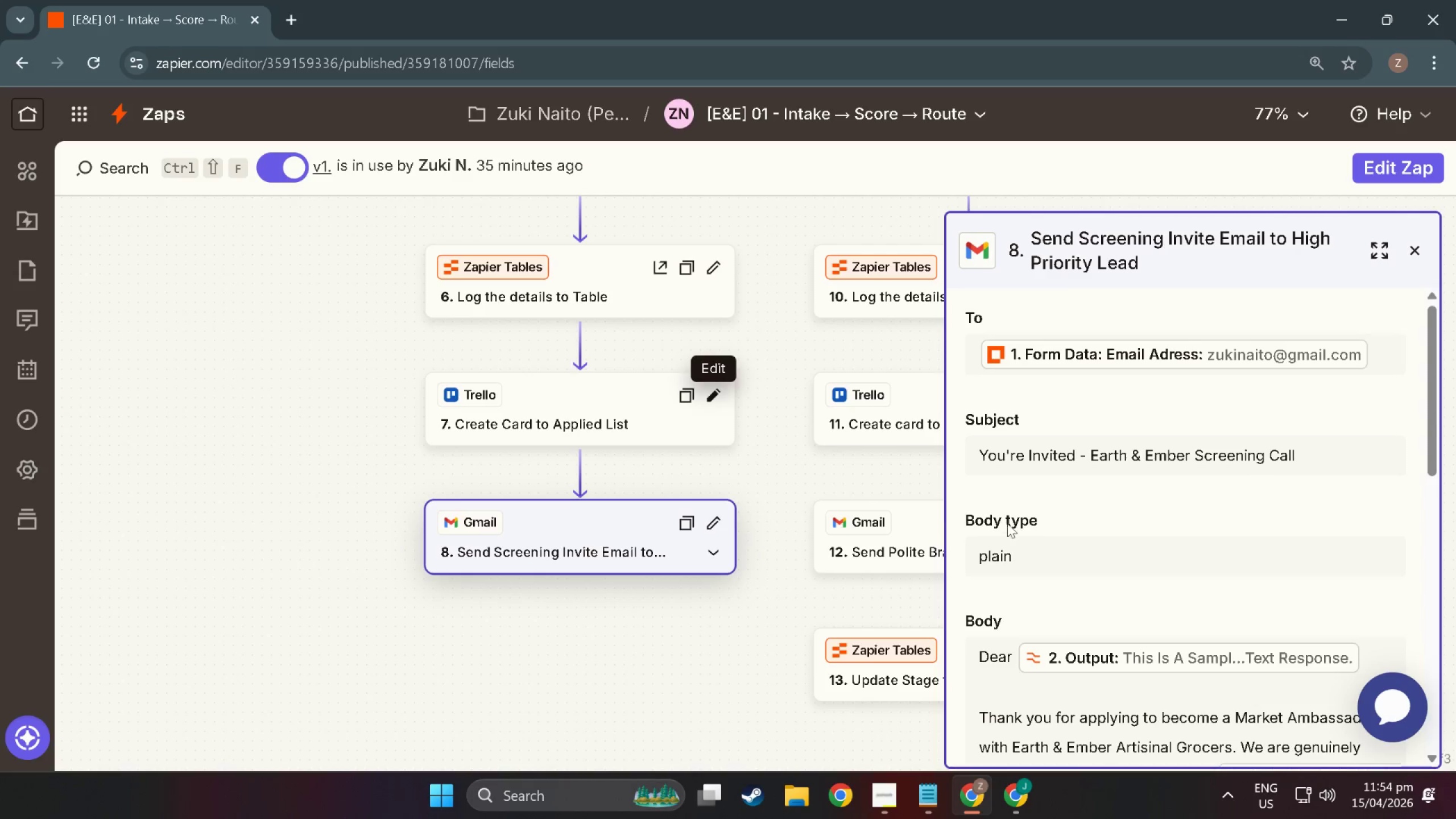 
scroll: coordinate [1087, 519], scroll_direction: down, amount: 8.0
 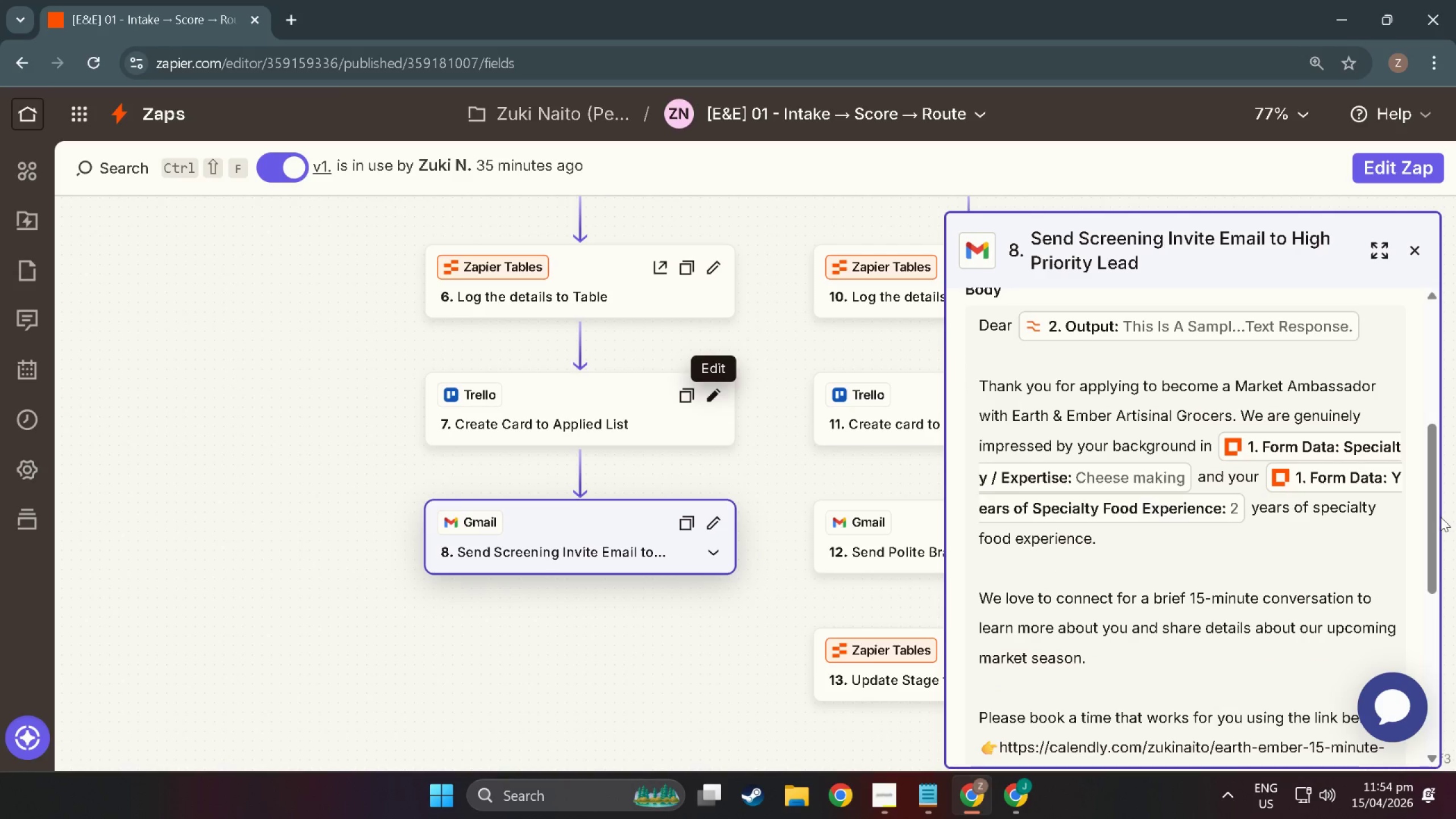 
left_click_drag(start_coordinate=[1434, 517], to_coordinate=[1433, 513])
 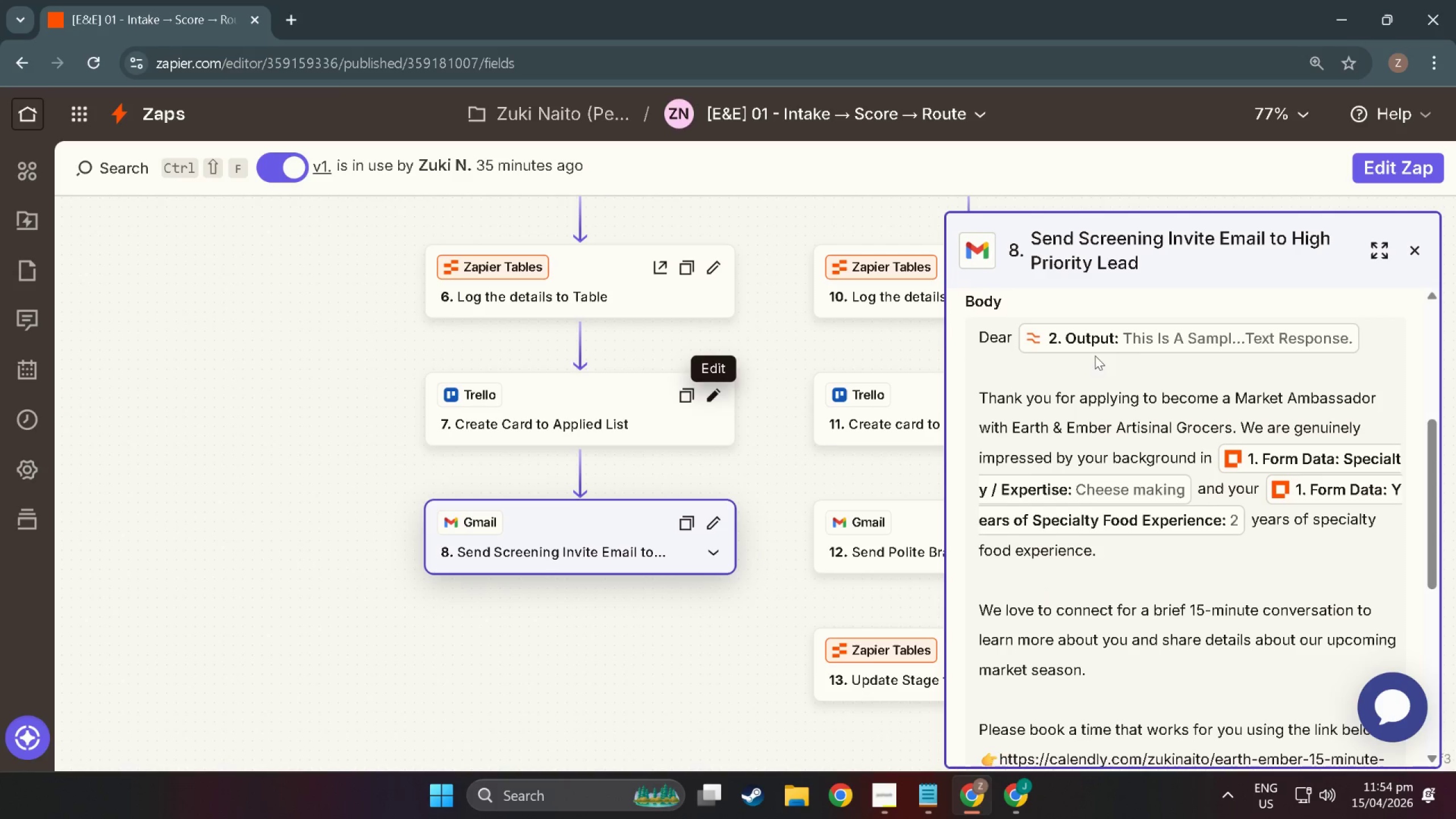 
key(Meta+MetaLeft)
 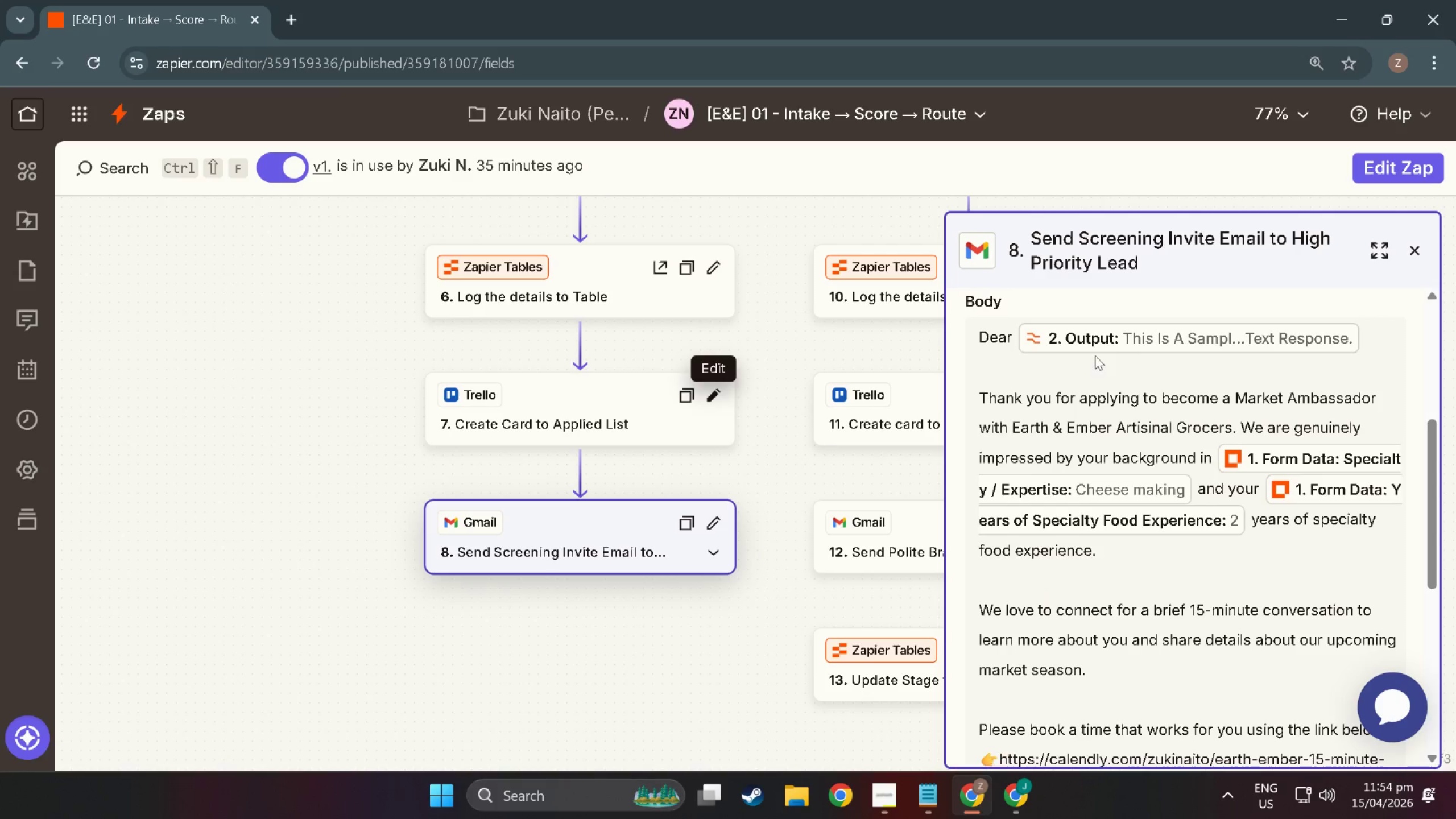 
key(Meta+Shift+ShiftLeft)
 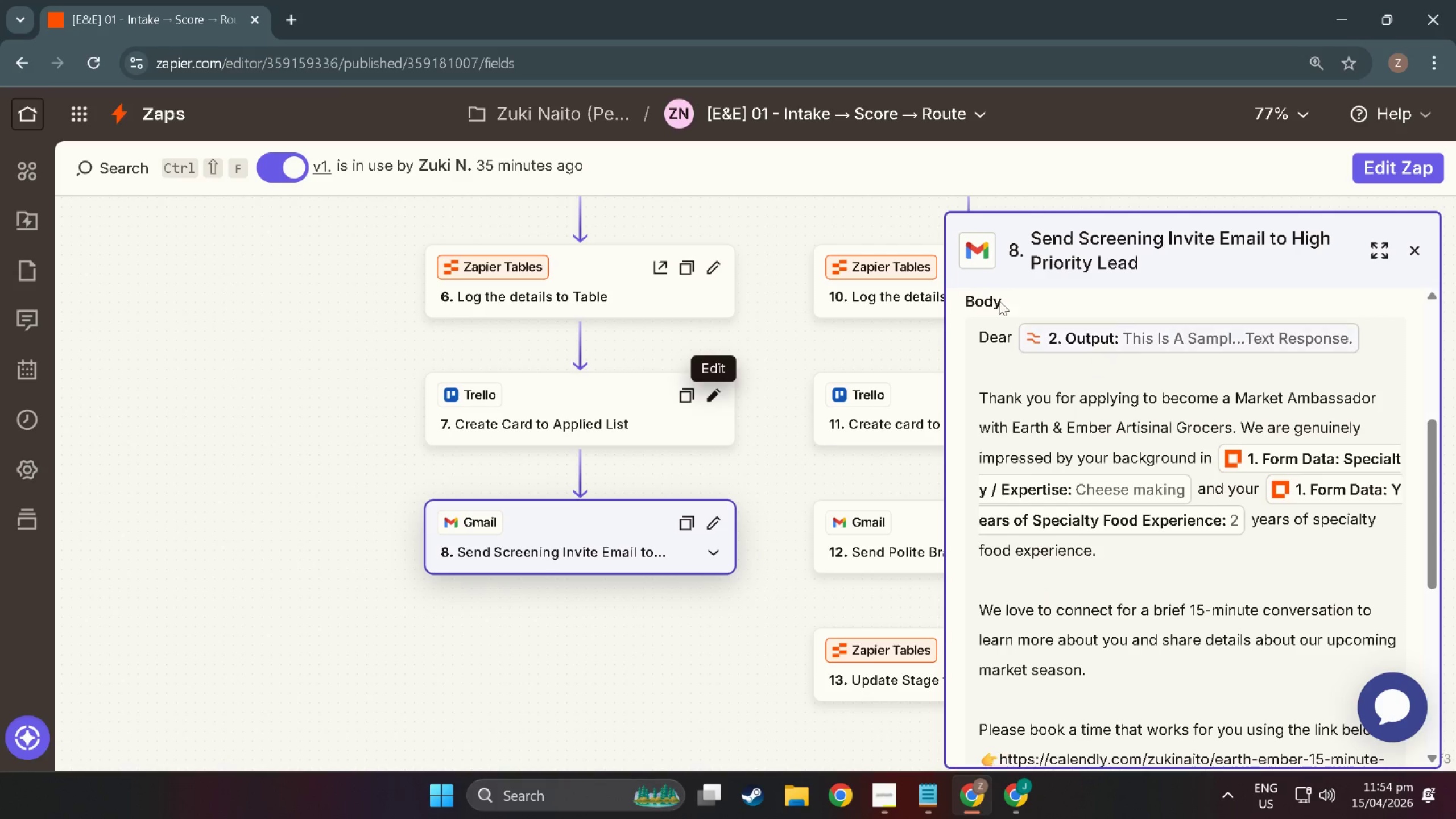 
key(Meta+Shift+S)
 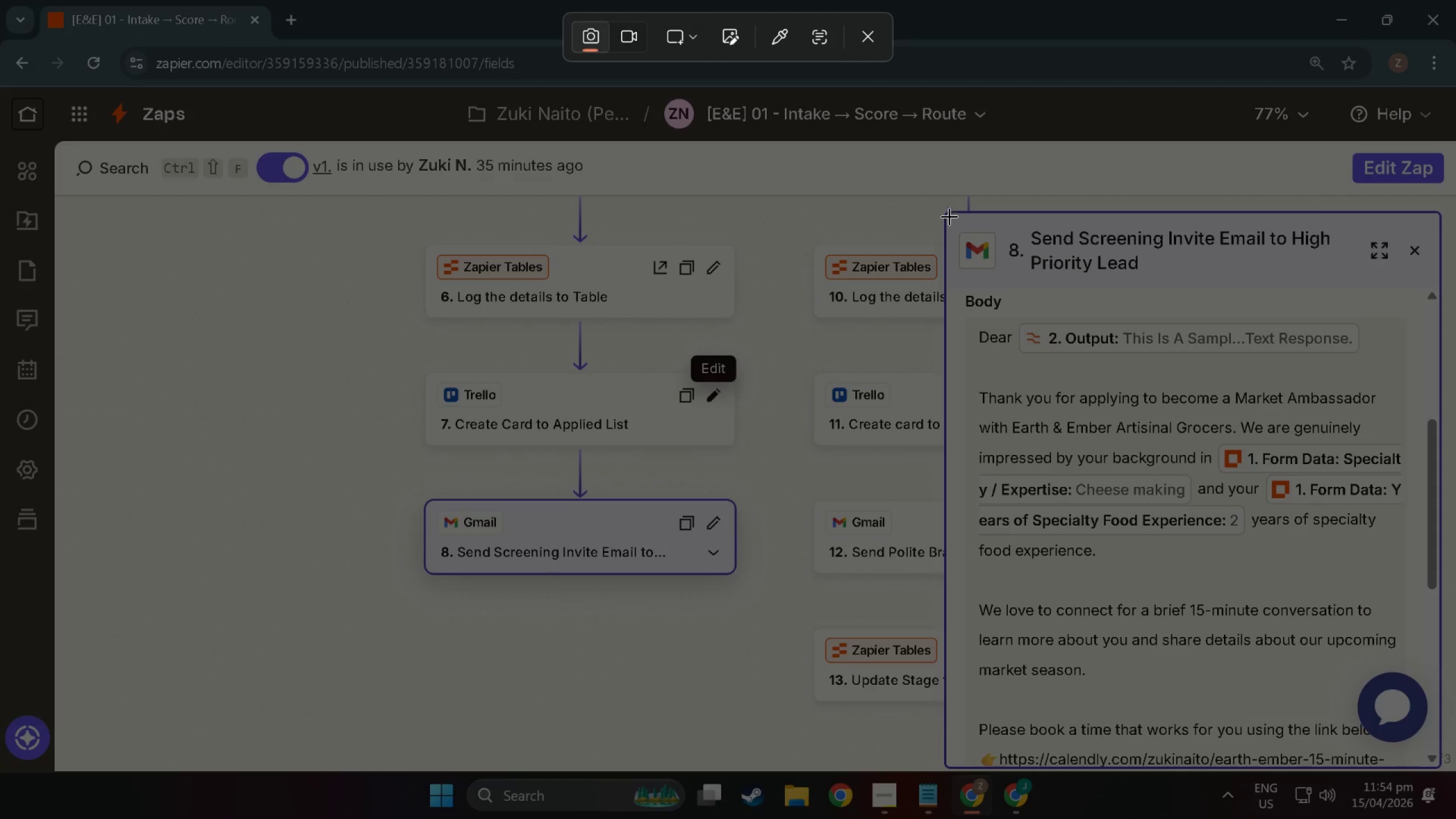 
left_click_drag(start_coordinate=[949, 214], to_coordinate=[1441, 762])
 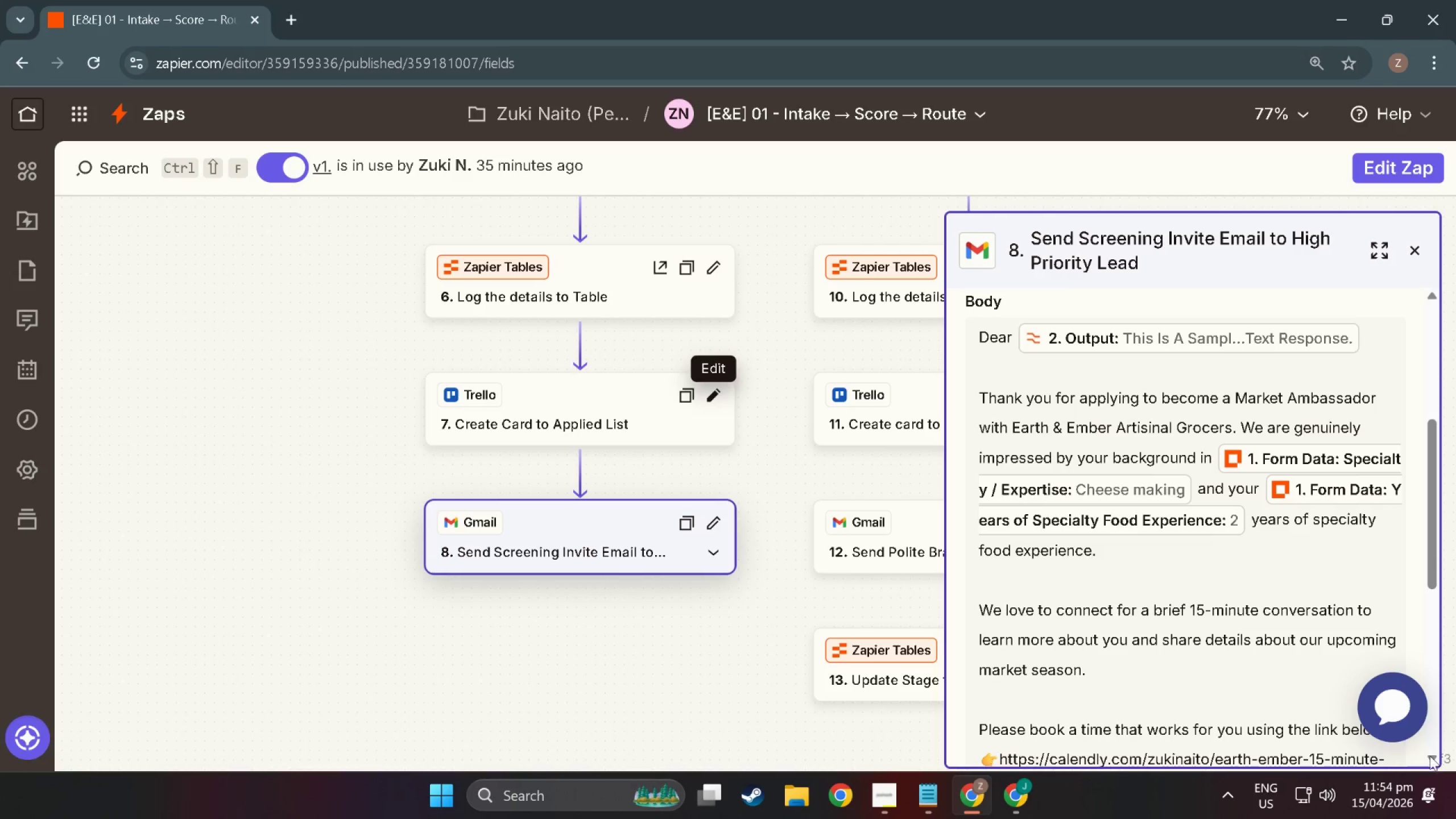 
key(Alt+Tab)
 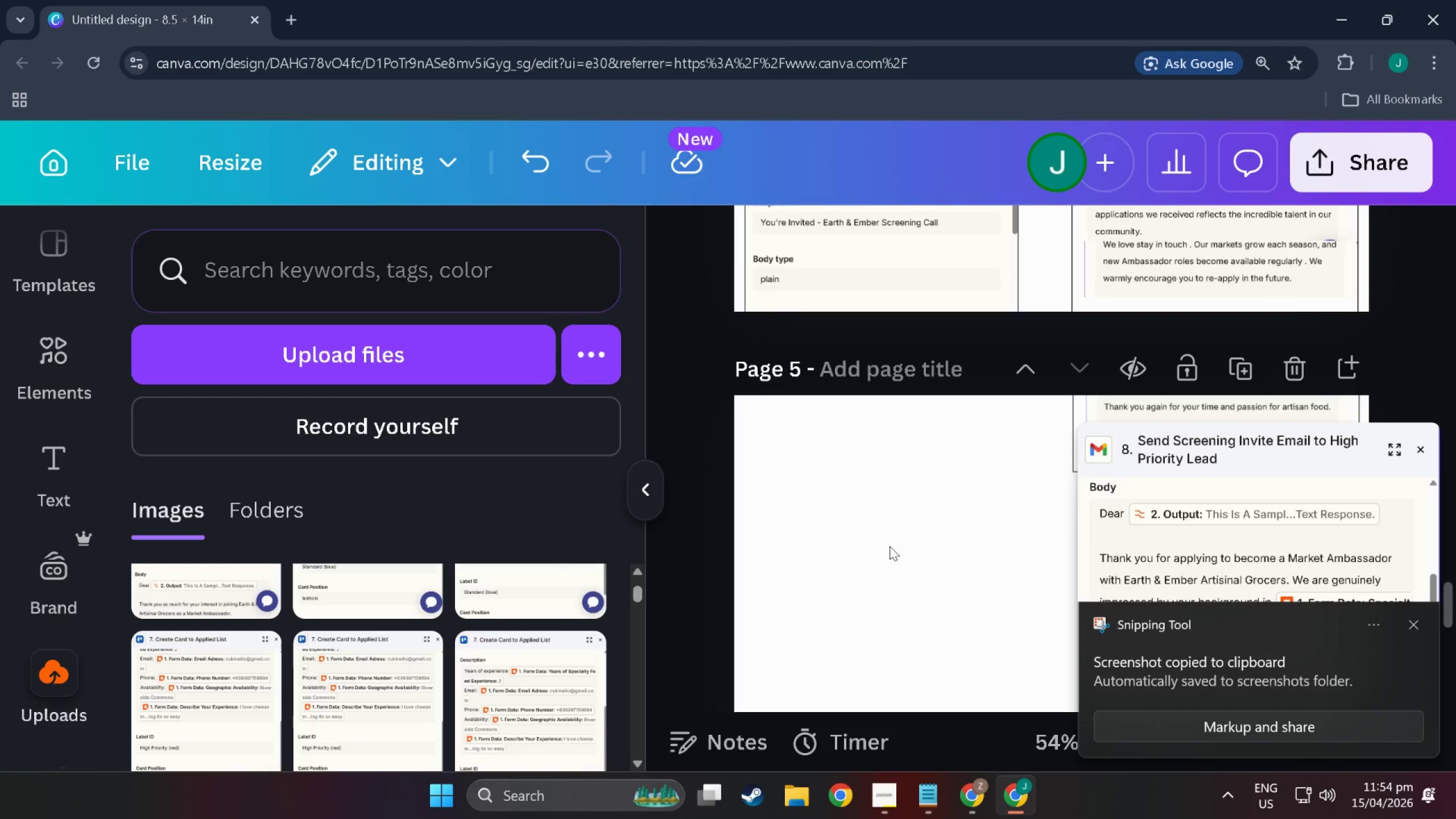 
left_click([890, 546])
 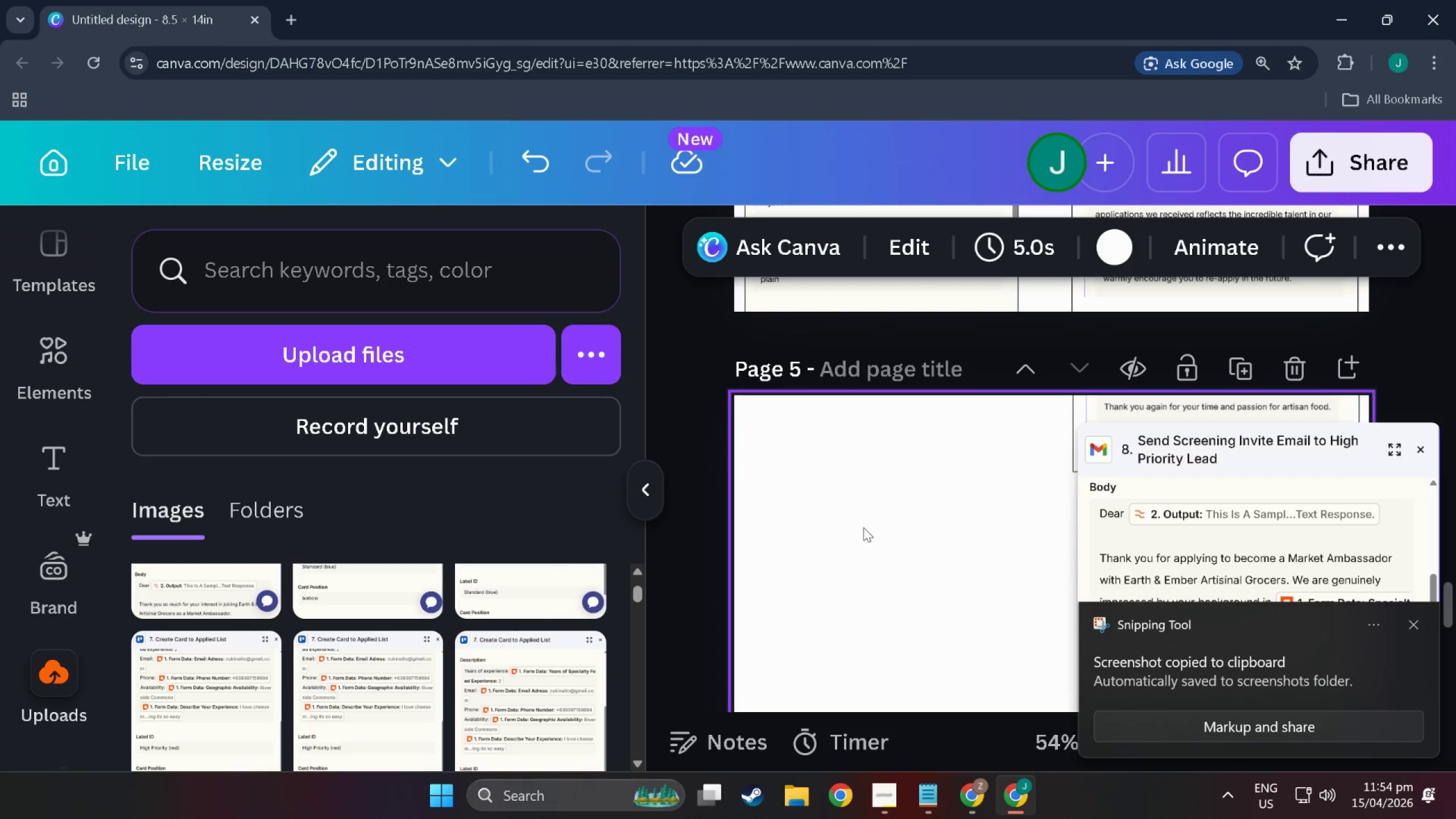 
key(Control+V)
 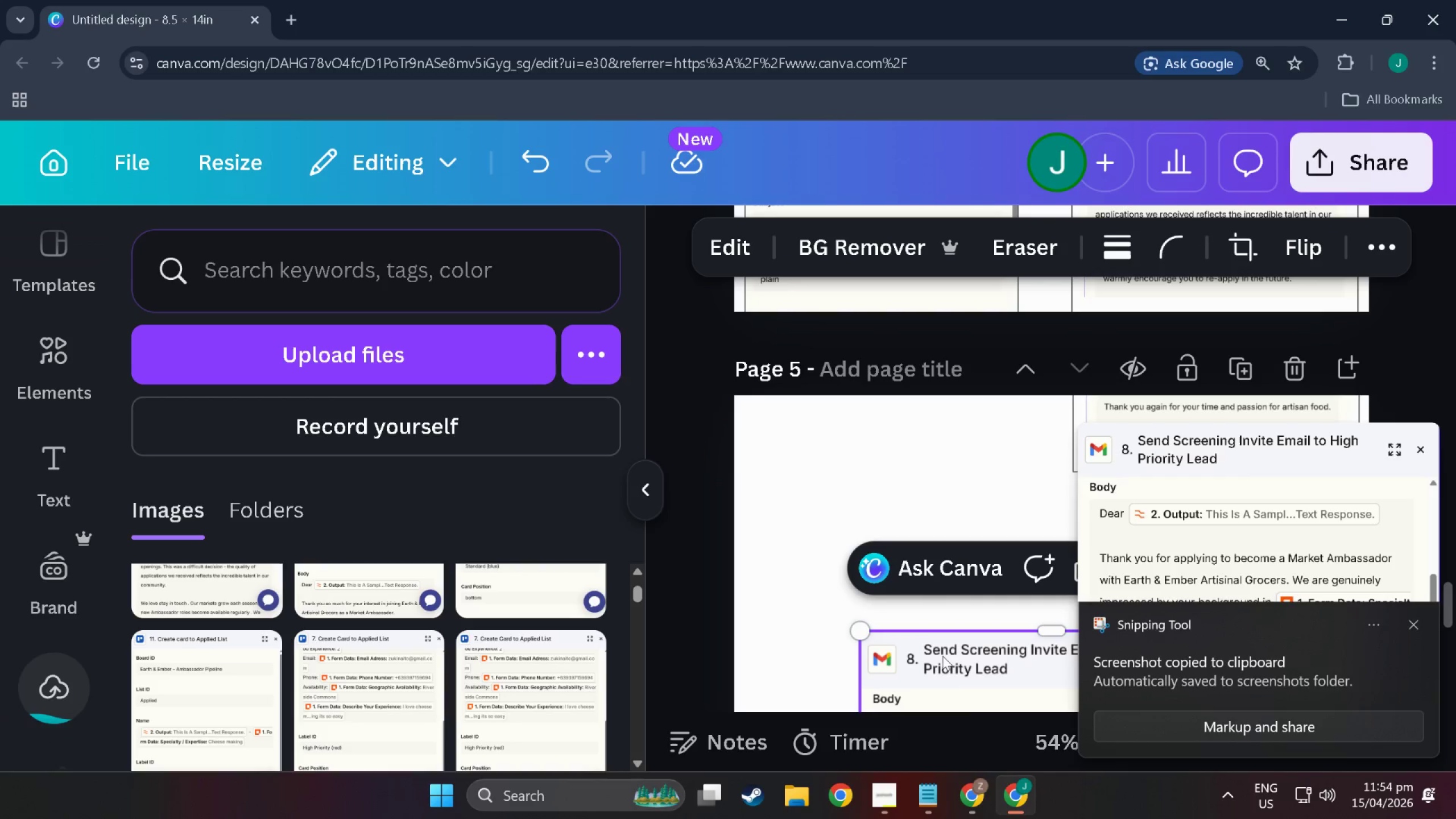 
left_click_drag(start_coordinate=[965, 699], to_coordinate=[828, 407])
 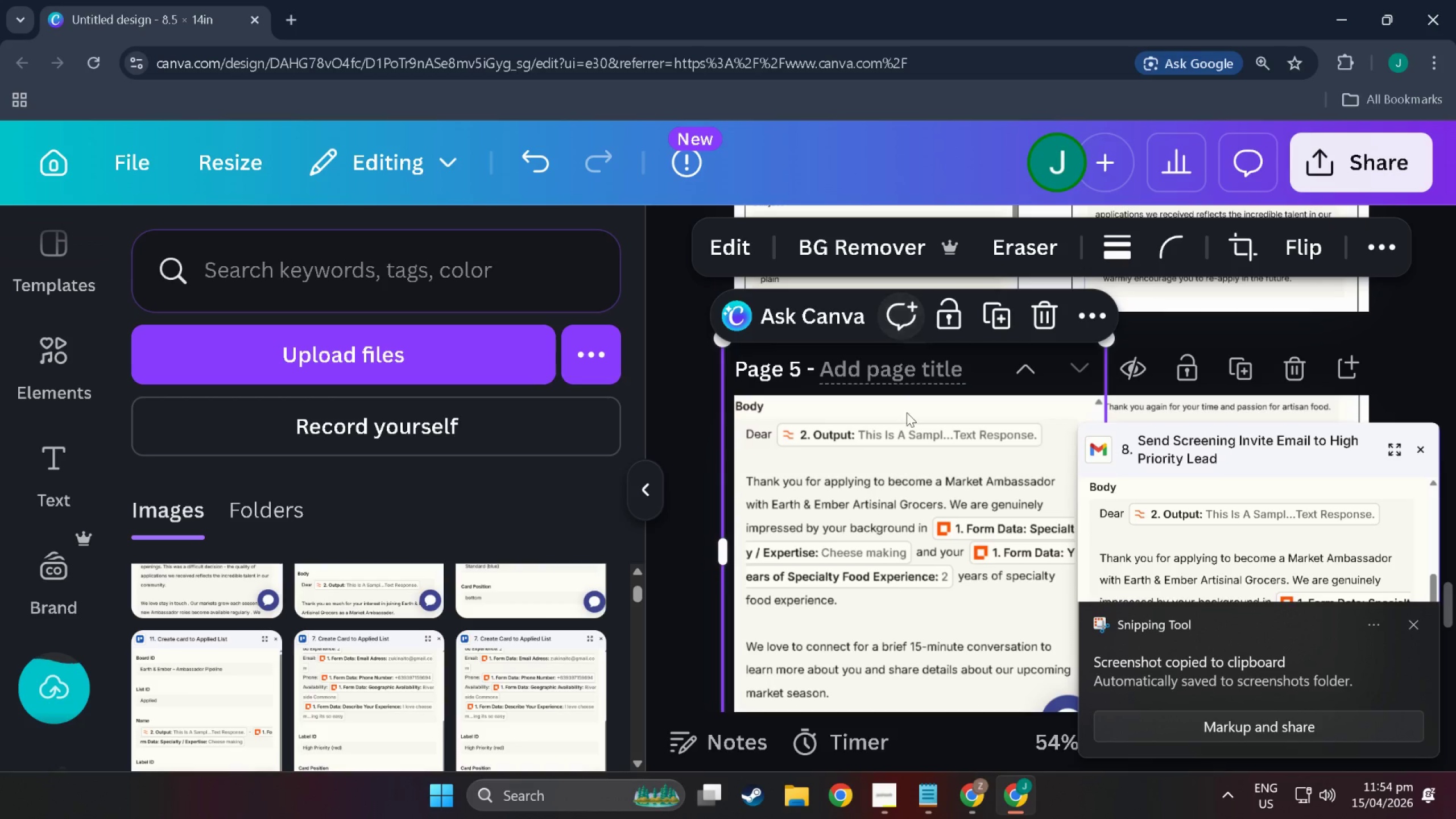 
left_click([907, 414])
 